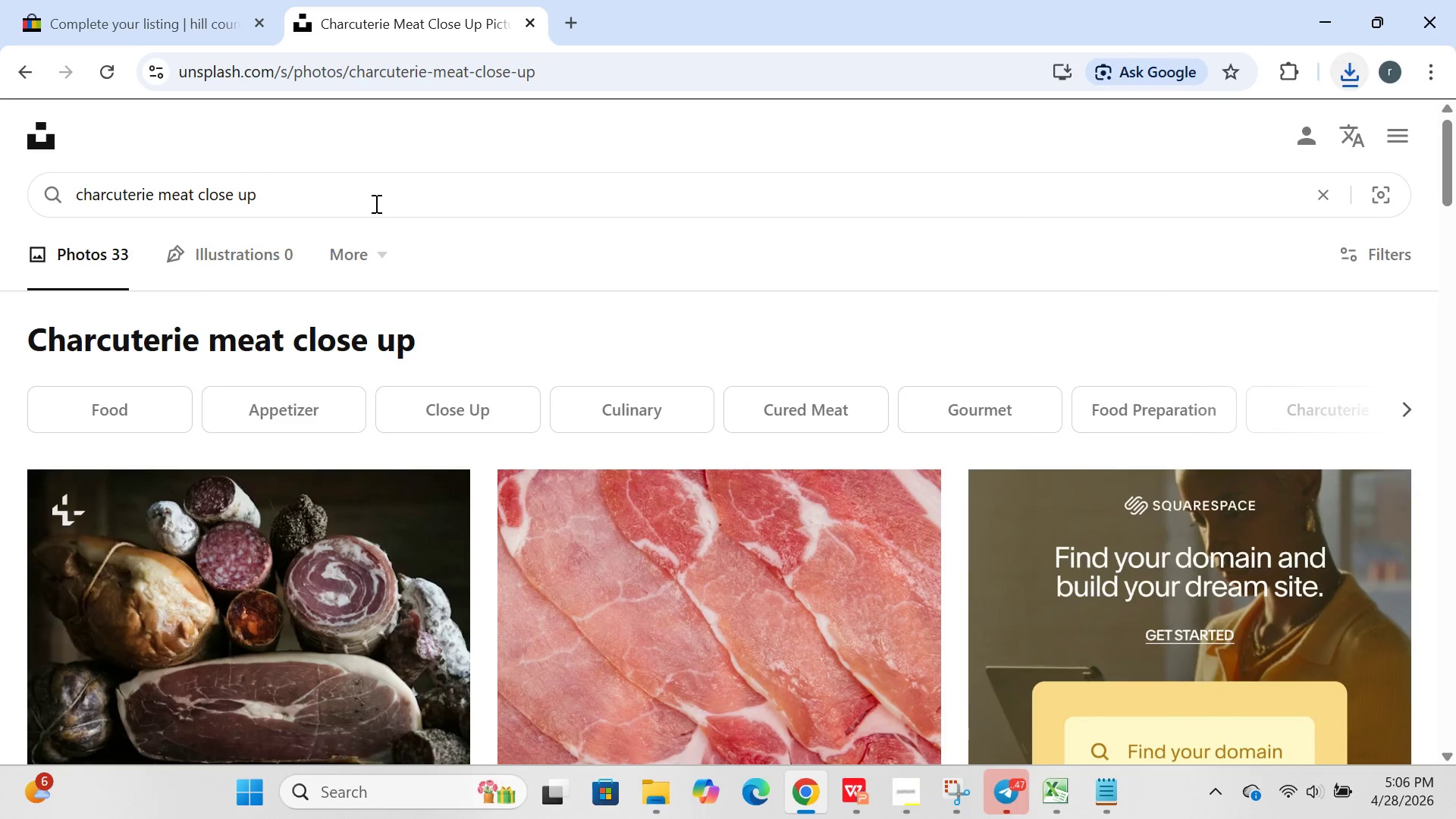 
key(Control+ControlLeft)
 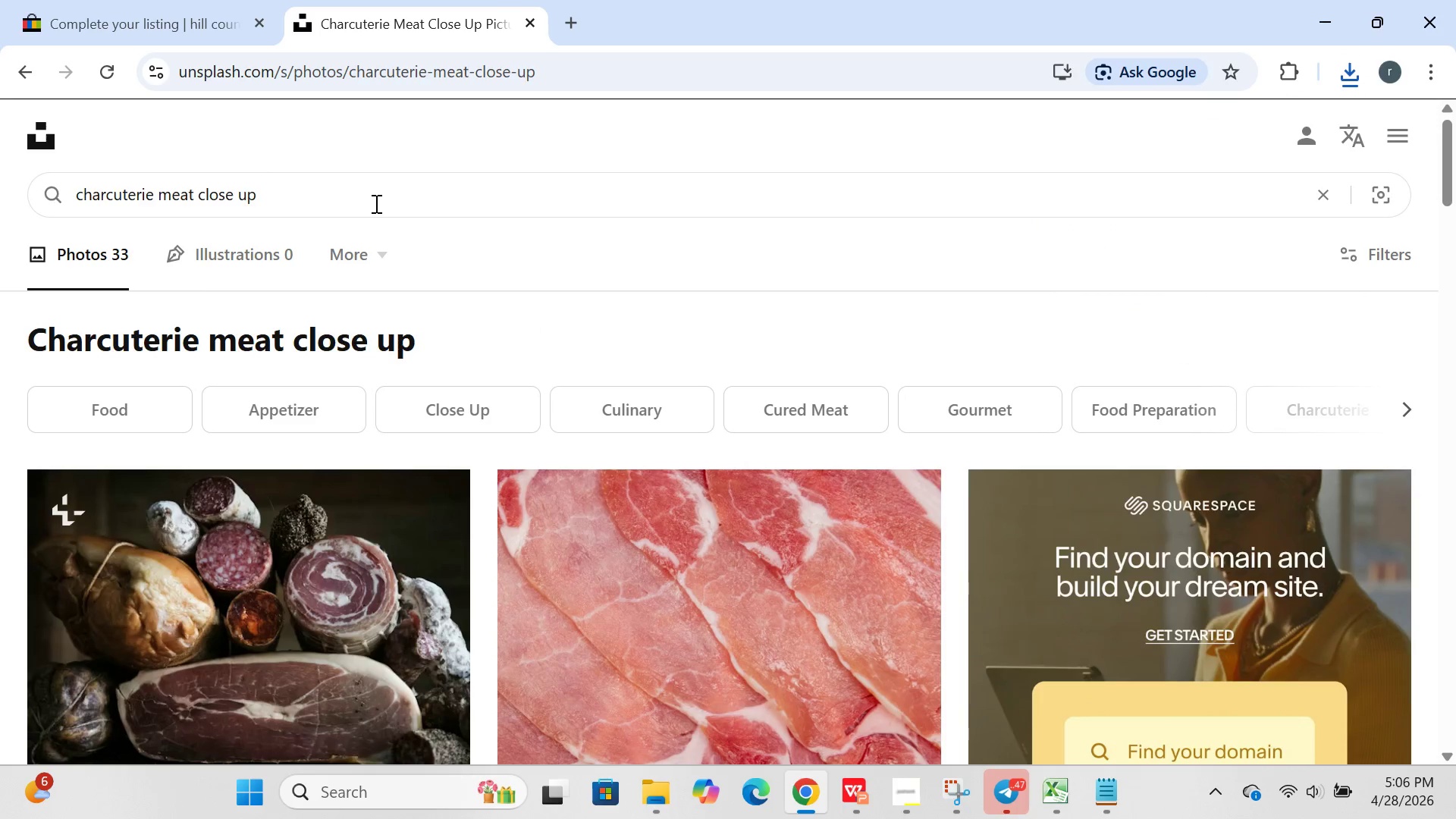 
key(Control+A)
 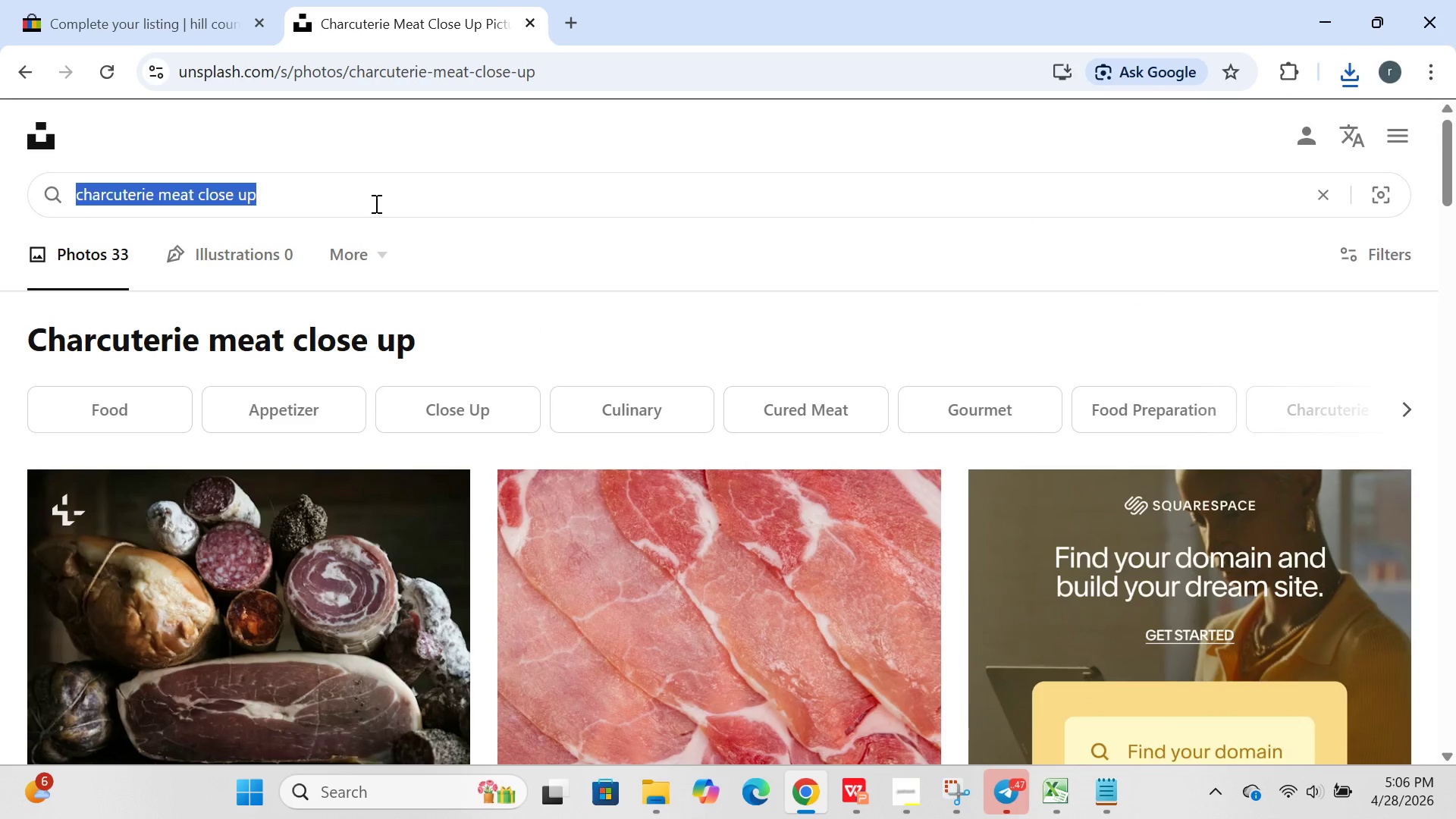 
key(Backspace)
 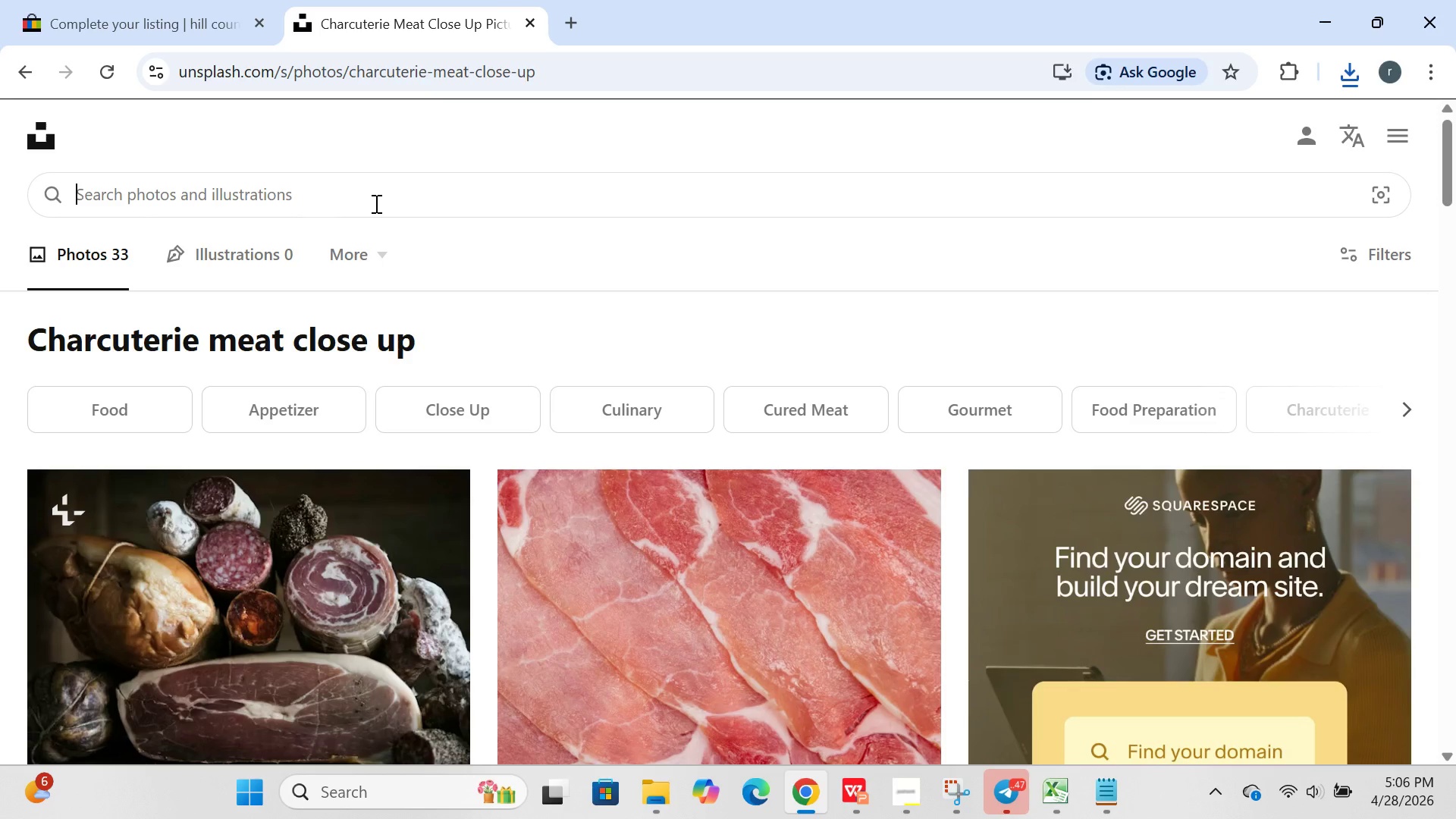 
wait(6.03)
 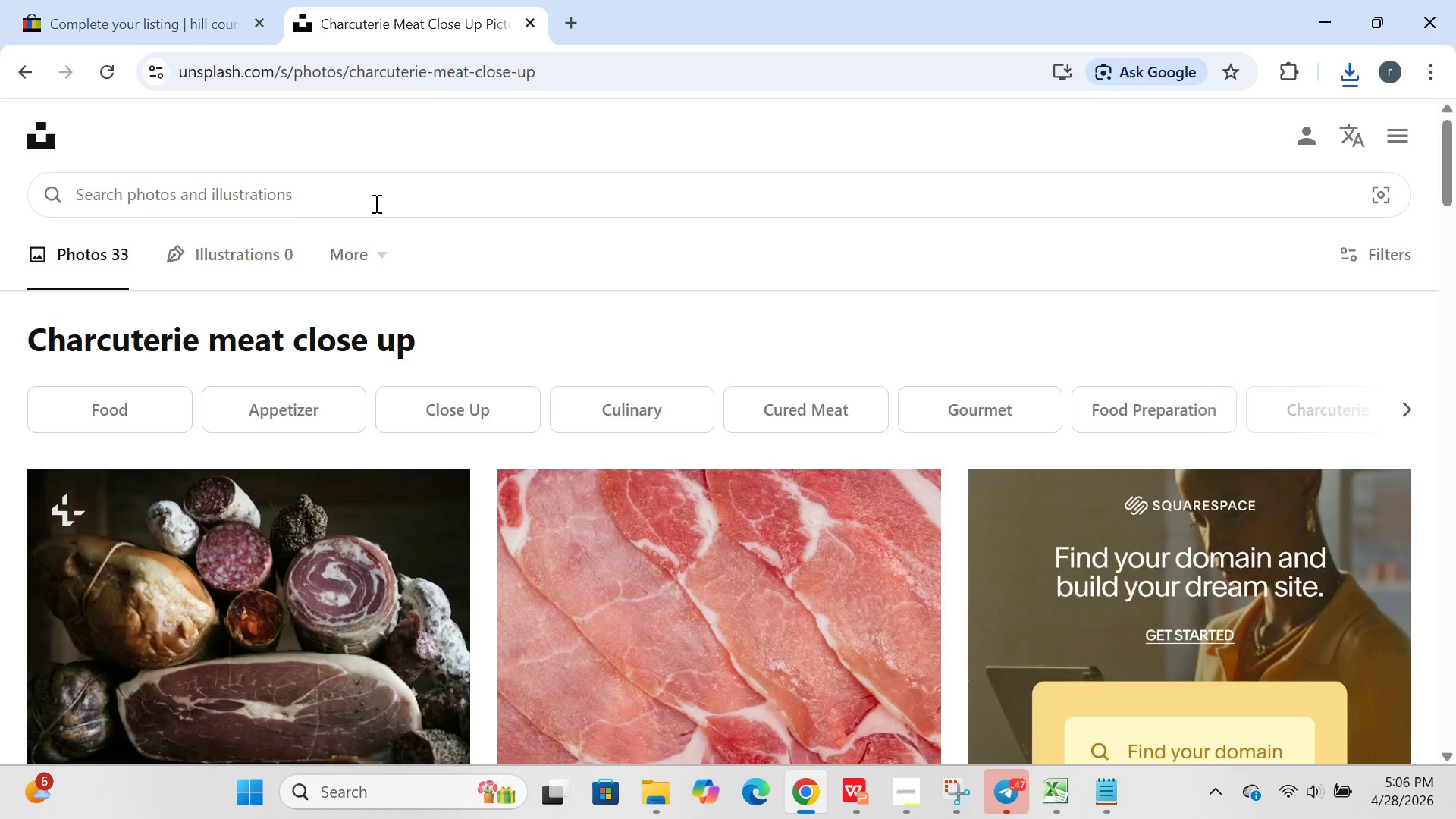 
type(texas charcuterie board rustic)
 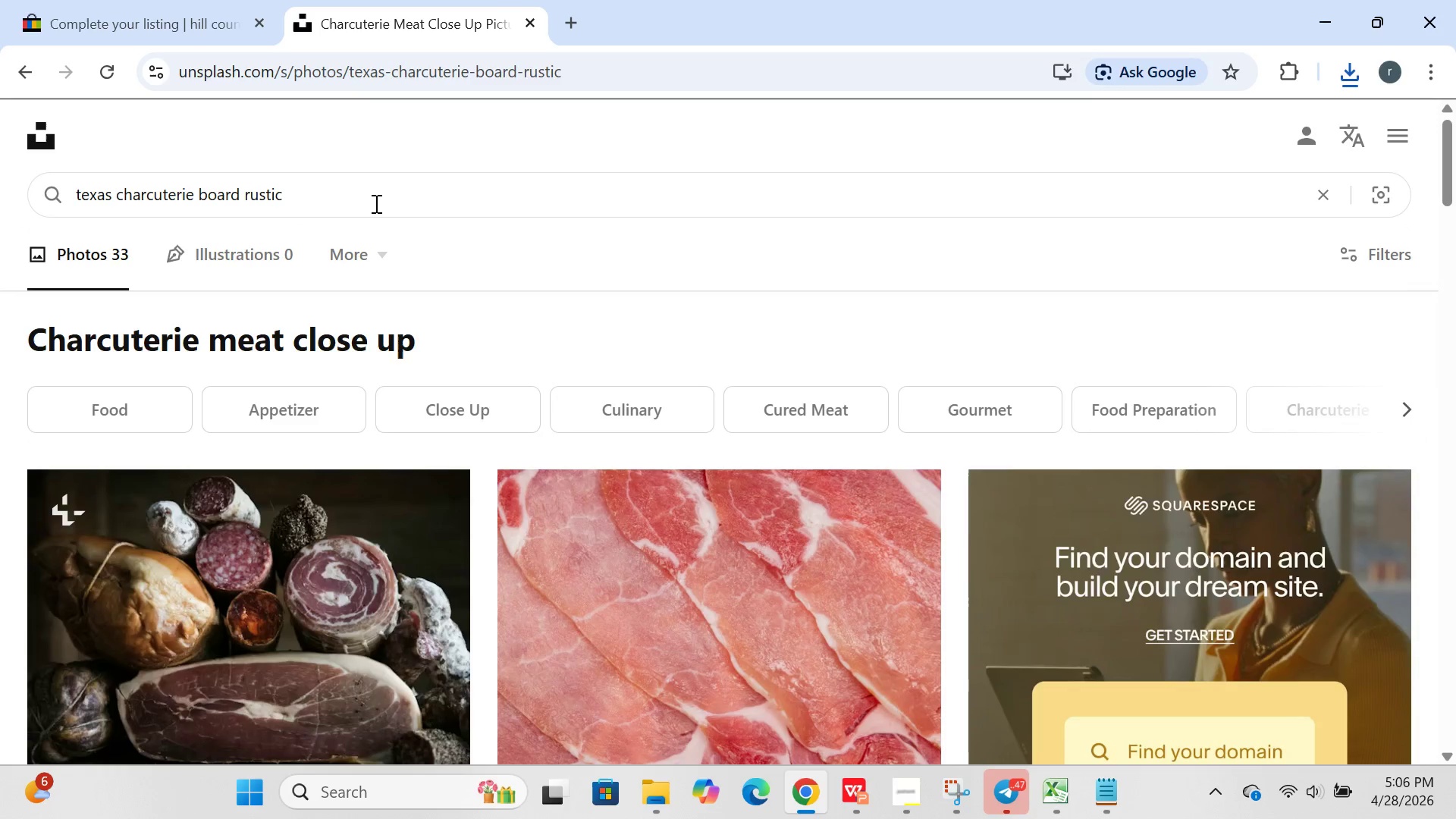 
key(Enter)
 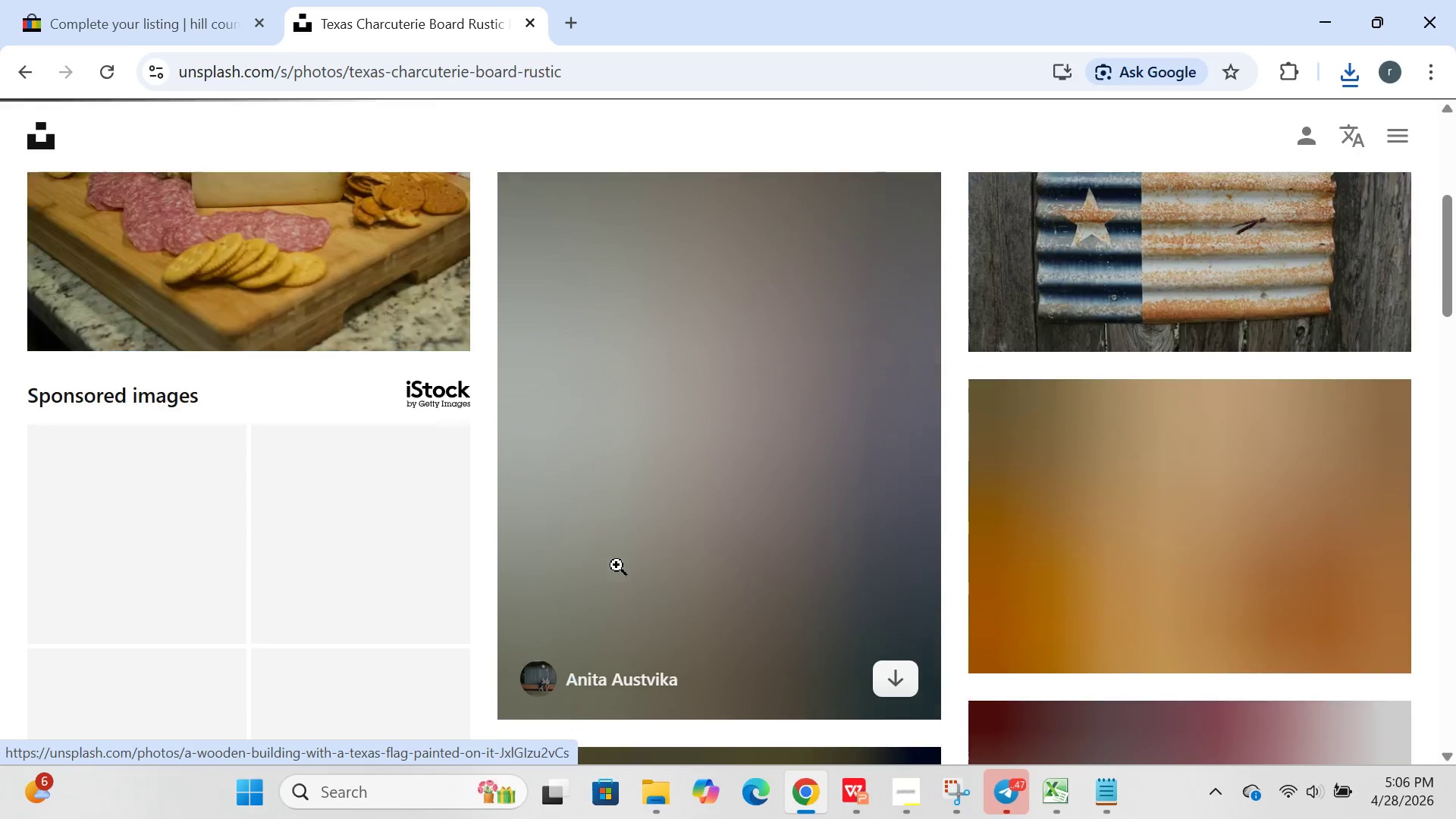 
wait(14.2)
 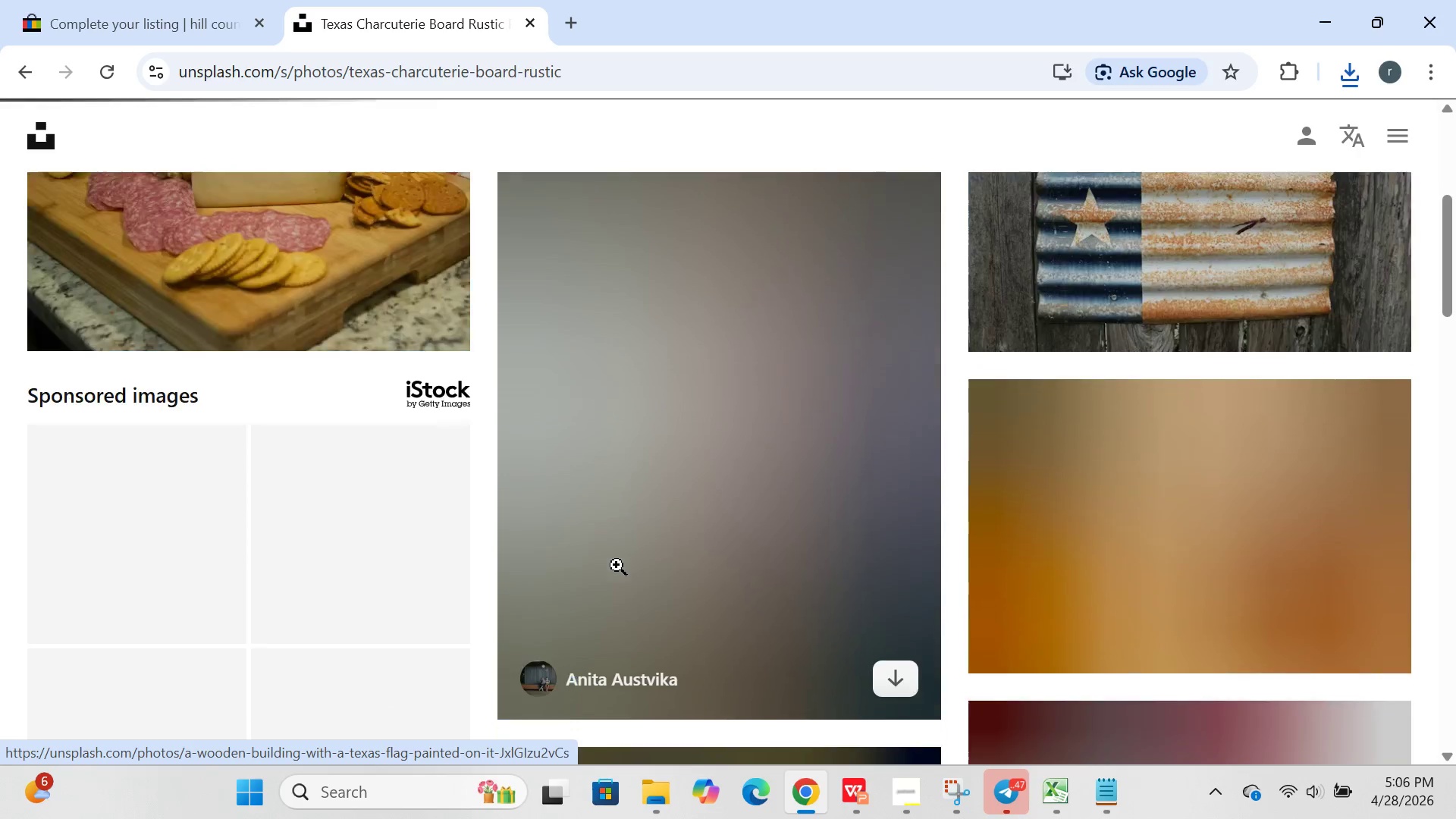 
left_click([434, 426])
 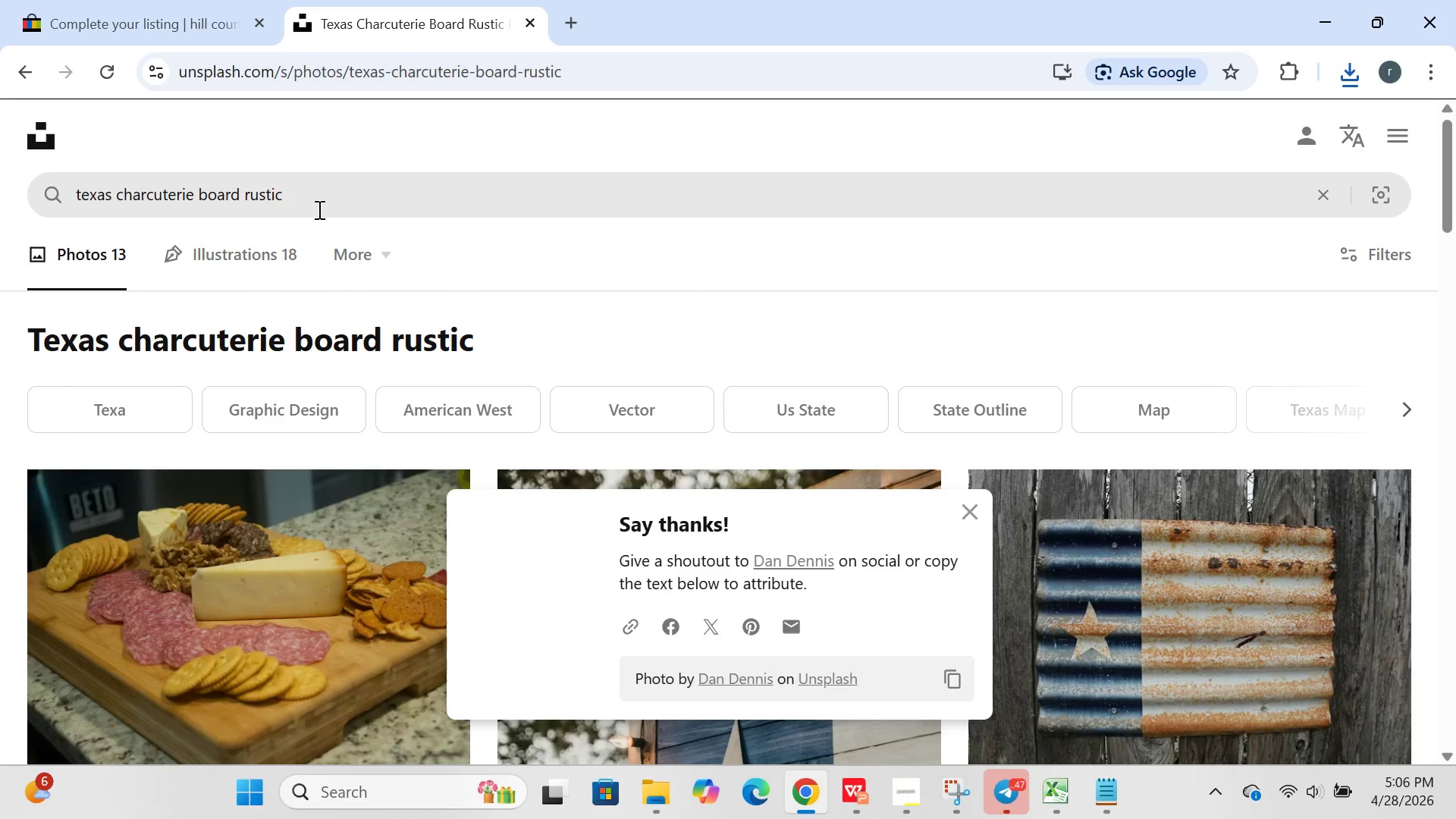 
left_click([318, 192])
 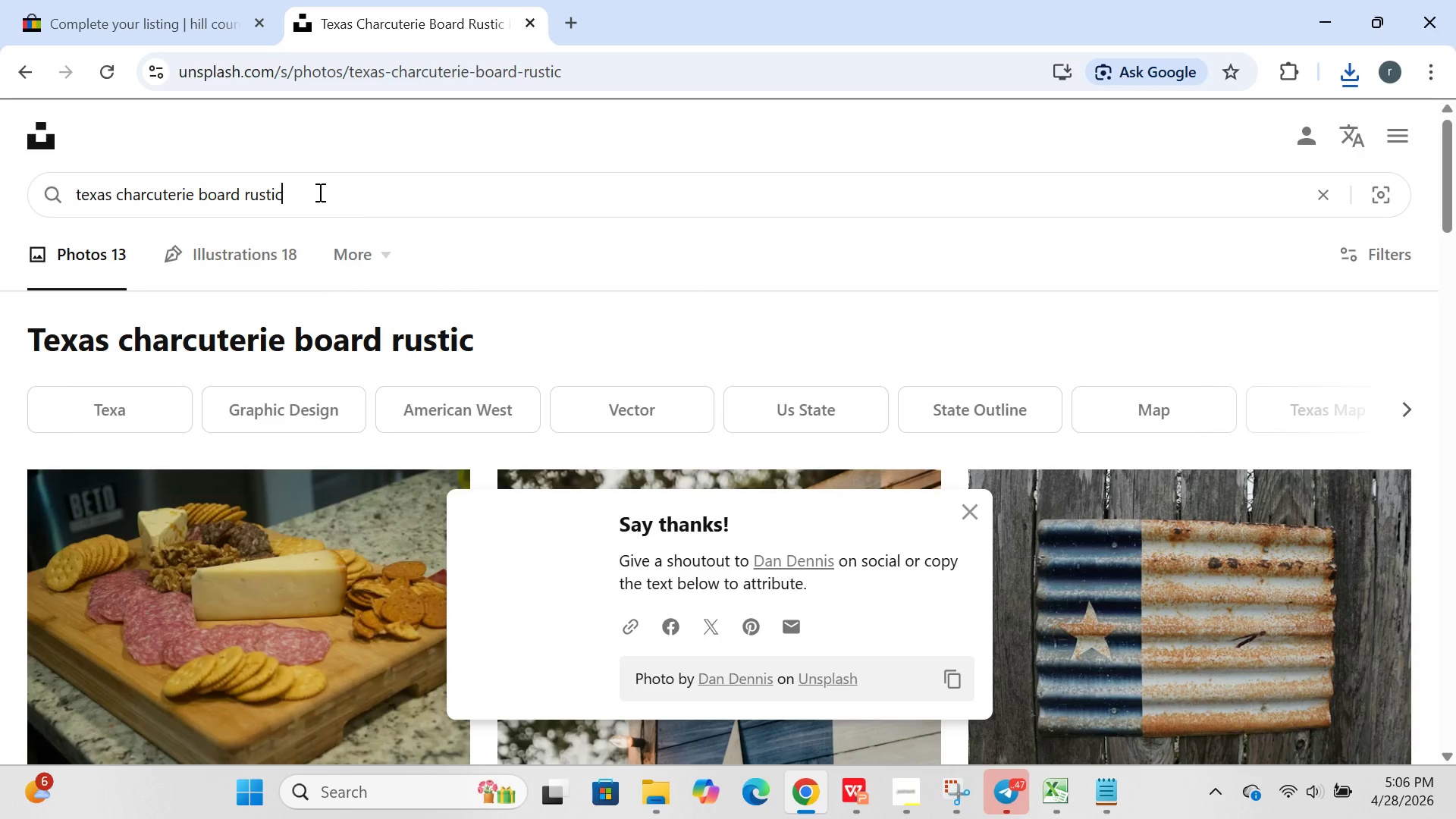 
key(Control+ControlLeft)
 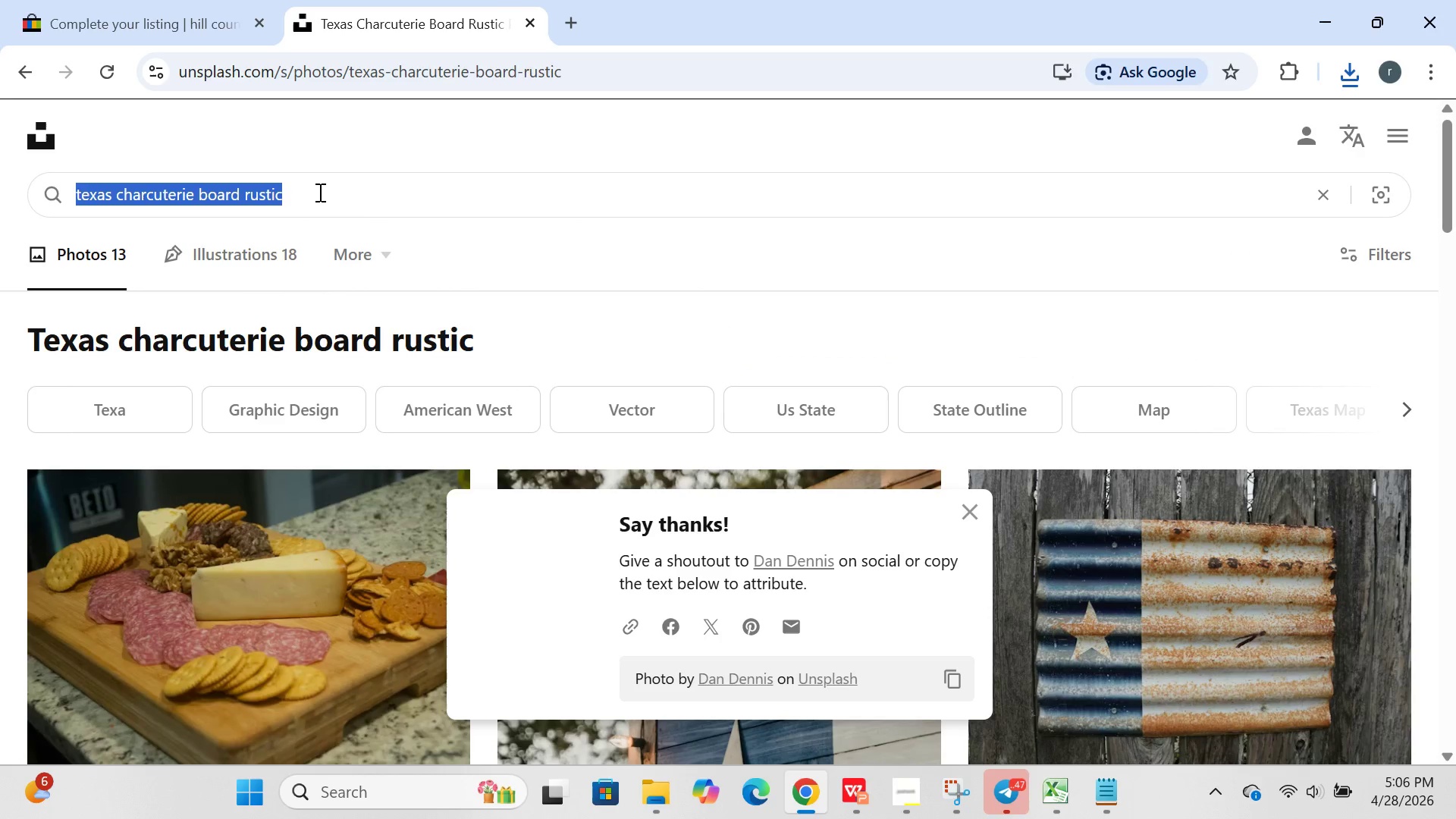 
key(Control+A)
 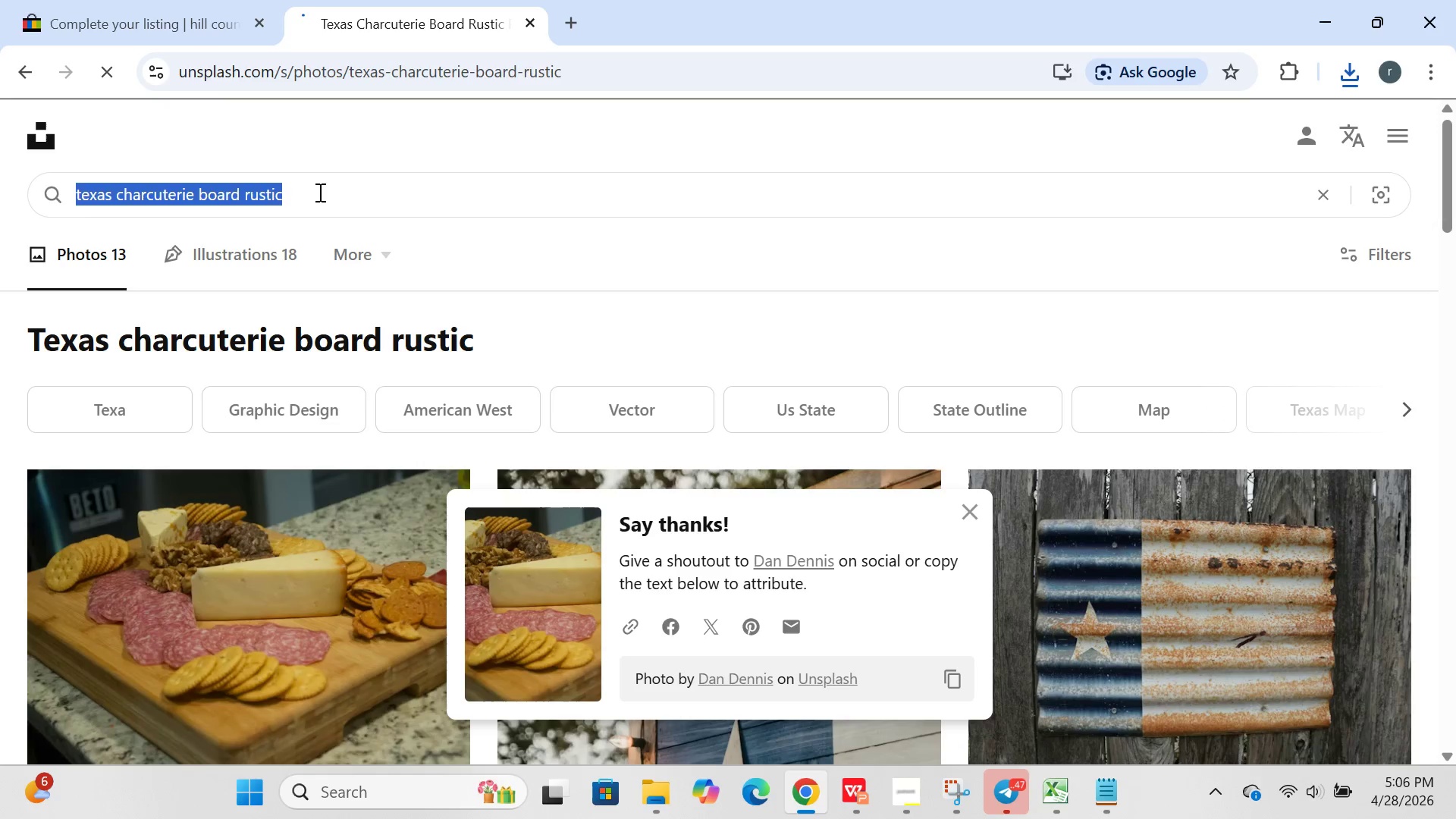 
key(Backspace)
type(gift basket wrapped cellophone)
 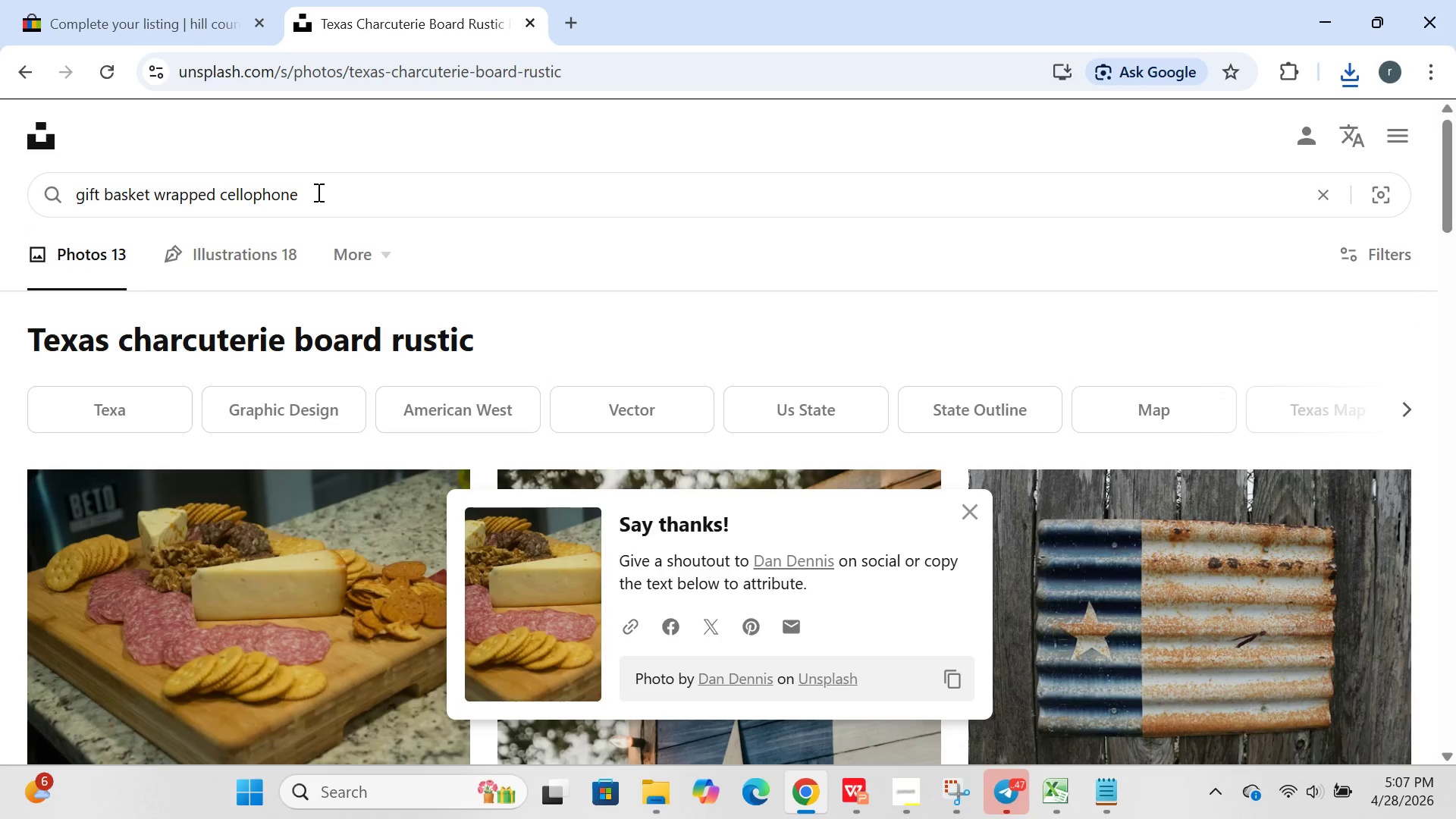 
key(Enter)
 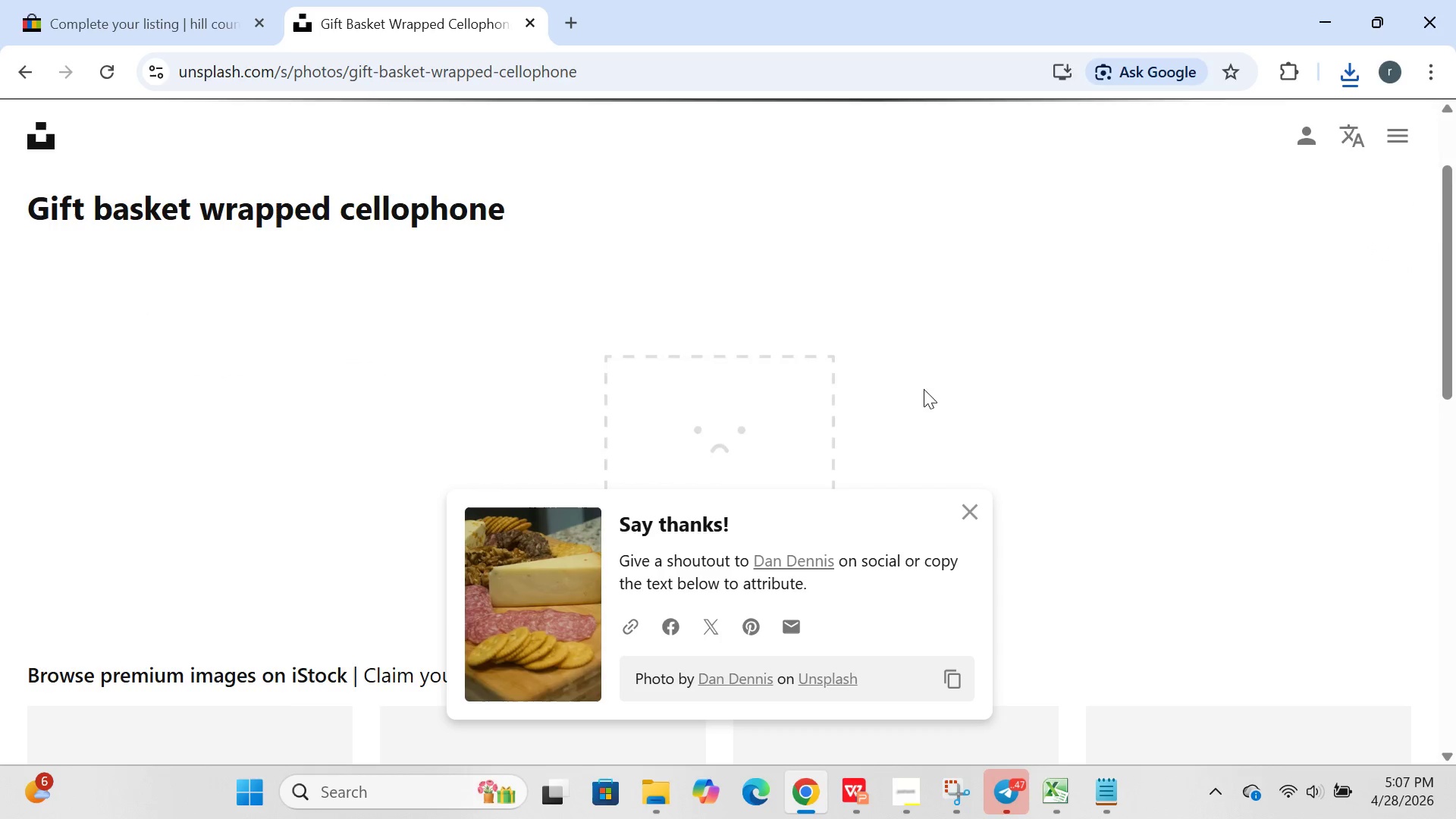 
left_click([971, 504])
 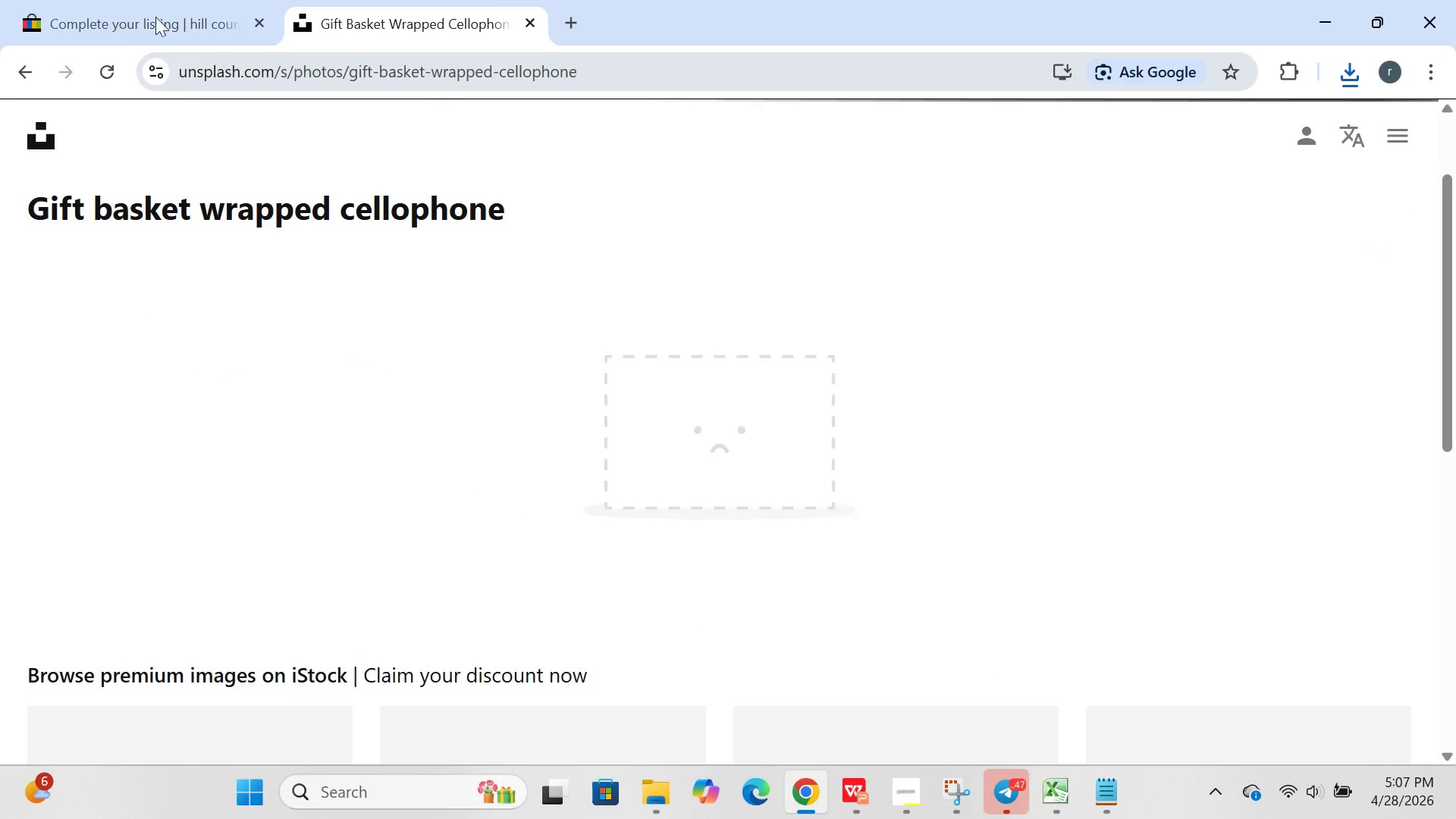 
left_click([132, 0])
 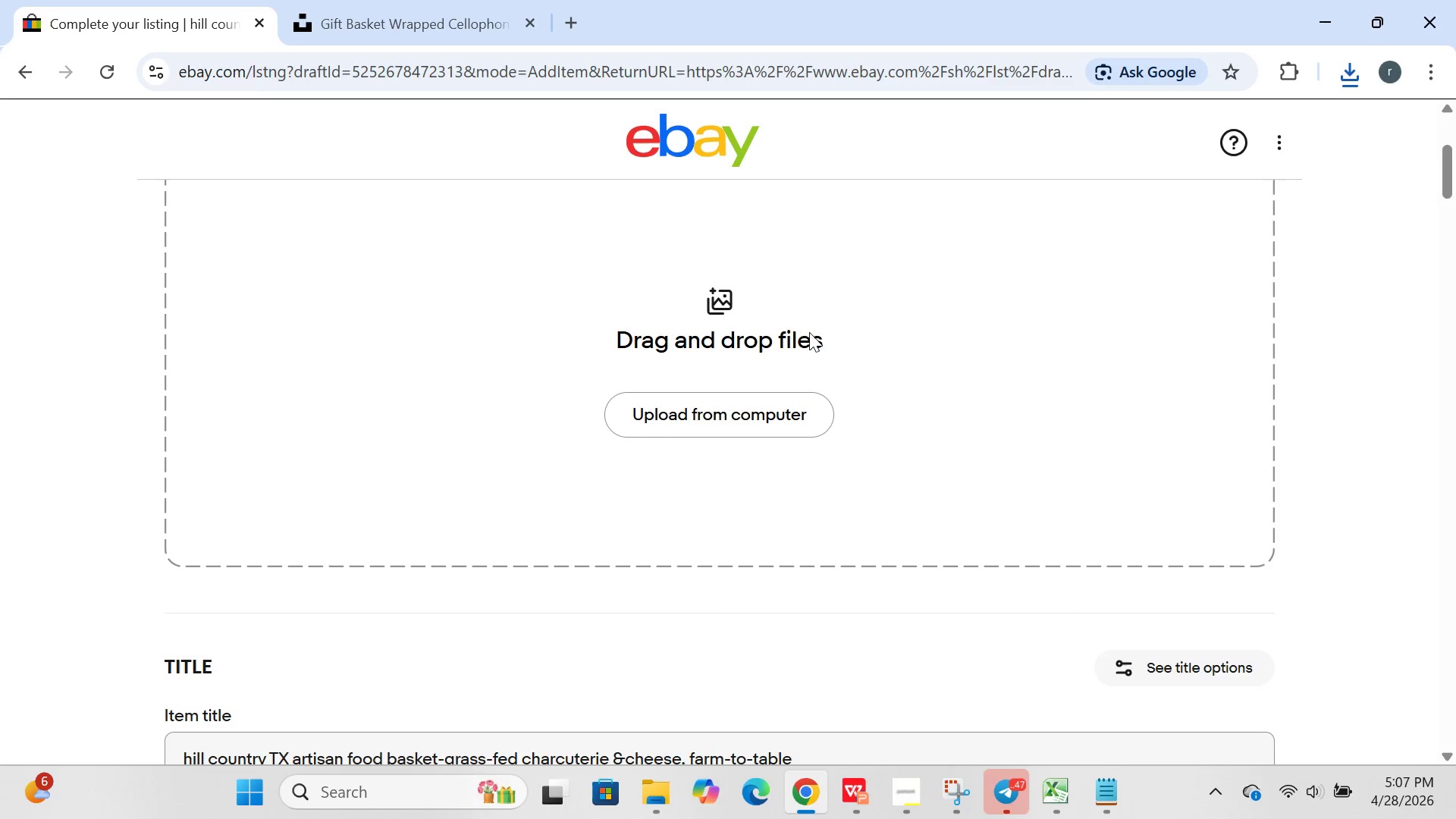 
left_click([760, 420])
 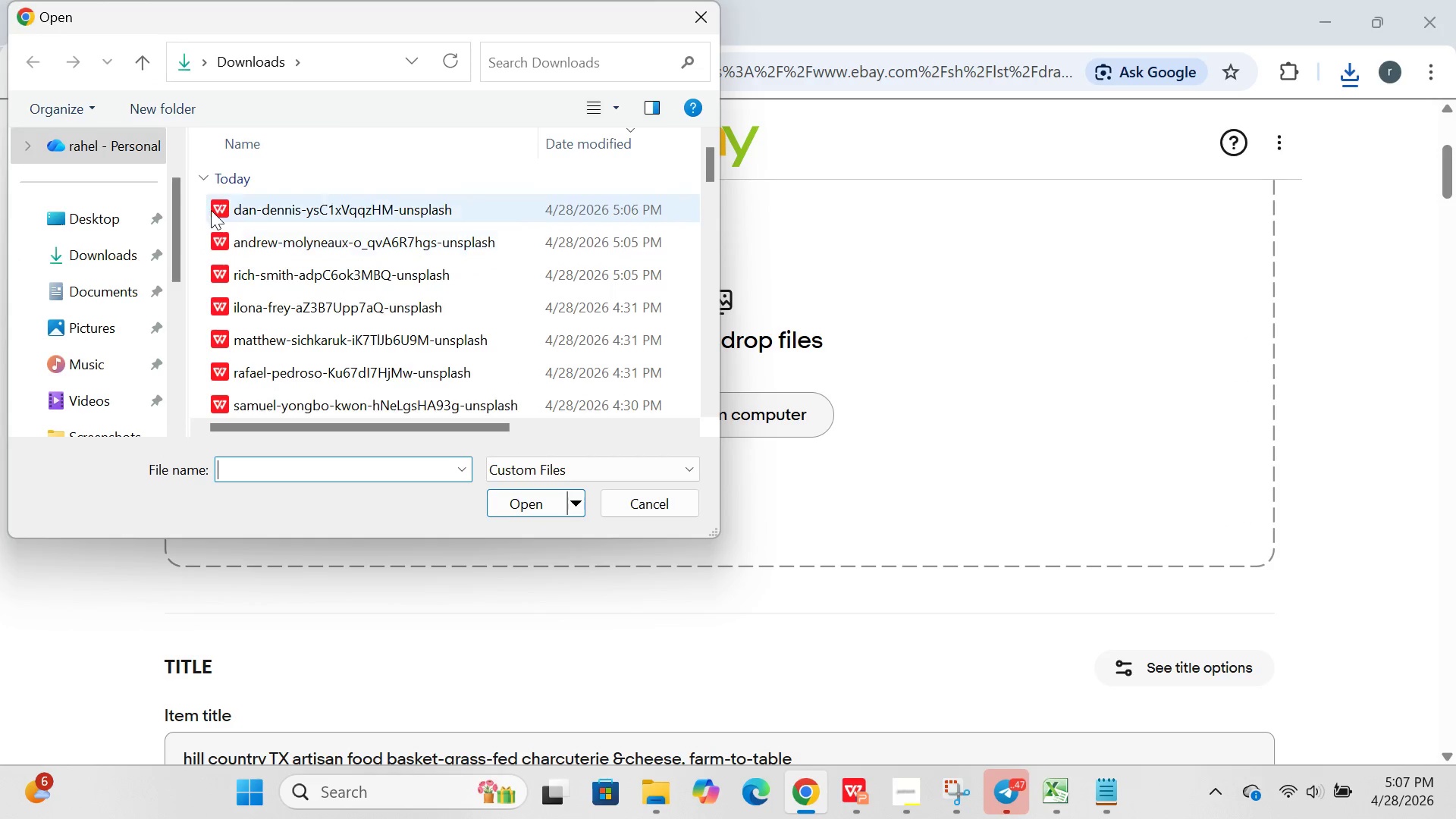 
left_click_drag(start_coordinate=[199, 196], to_coordinate=[689, 315])
 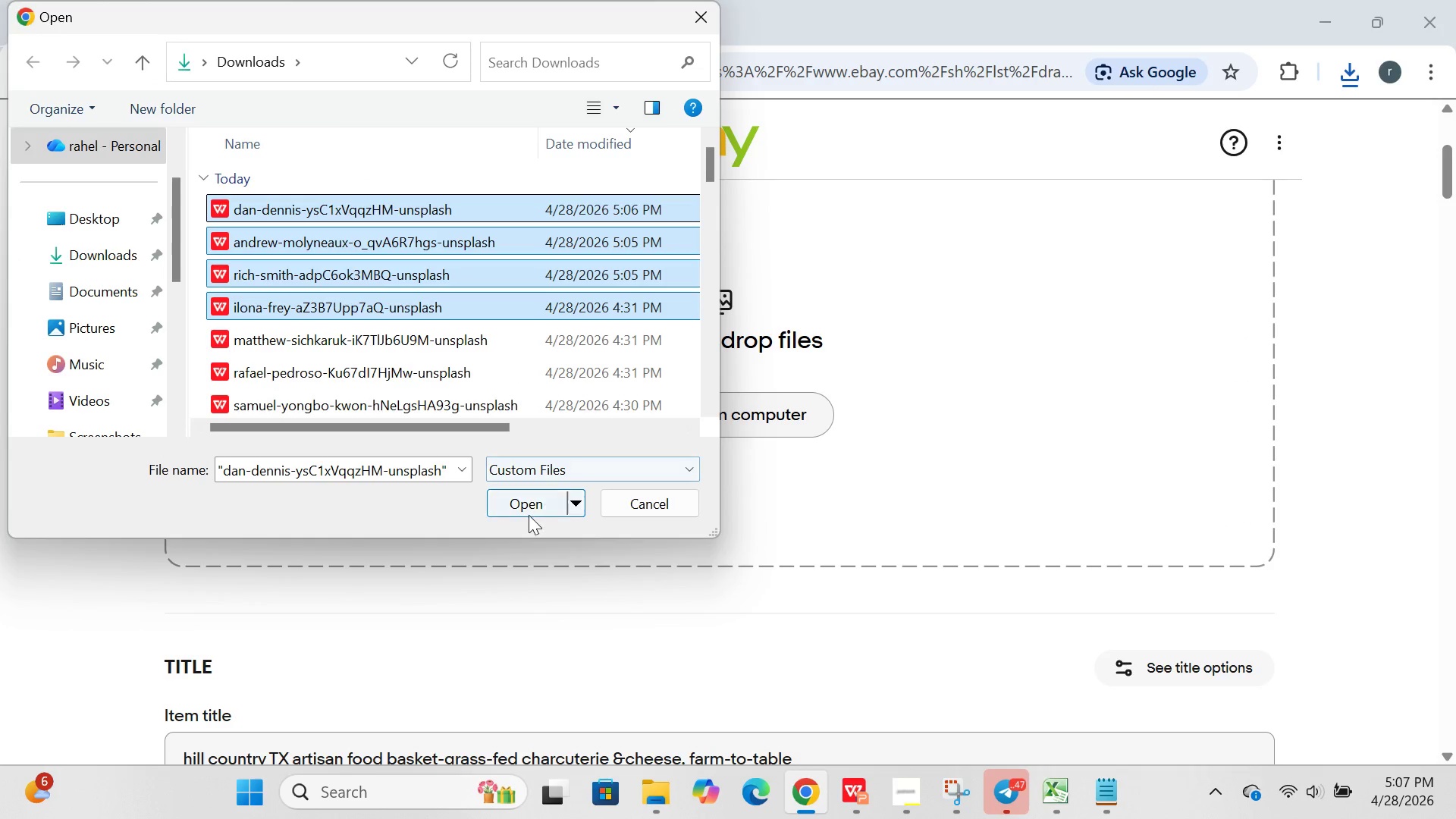 
left_click([529, 514])
 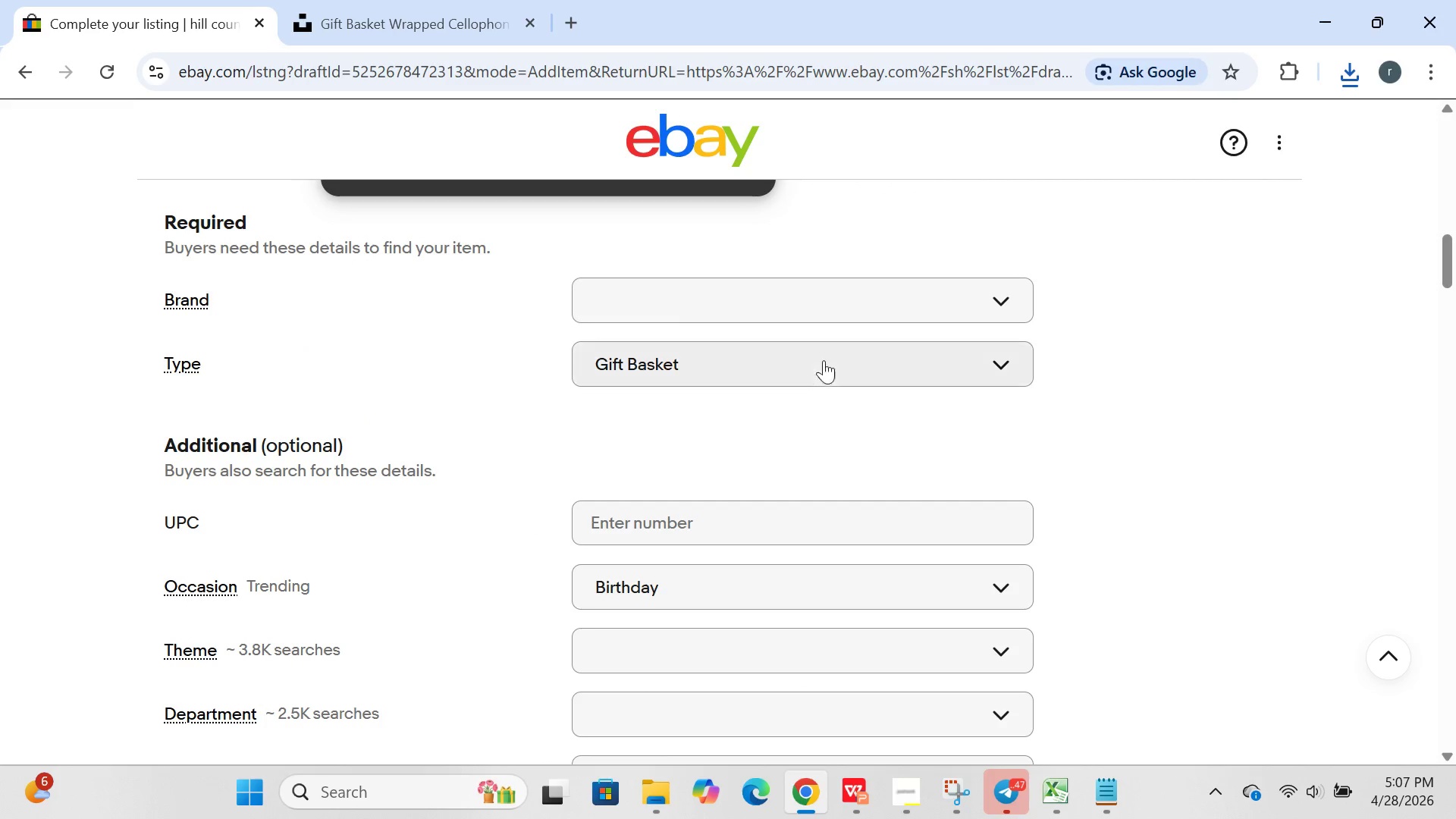 
wait(8.67)
 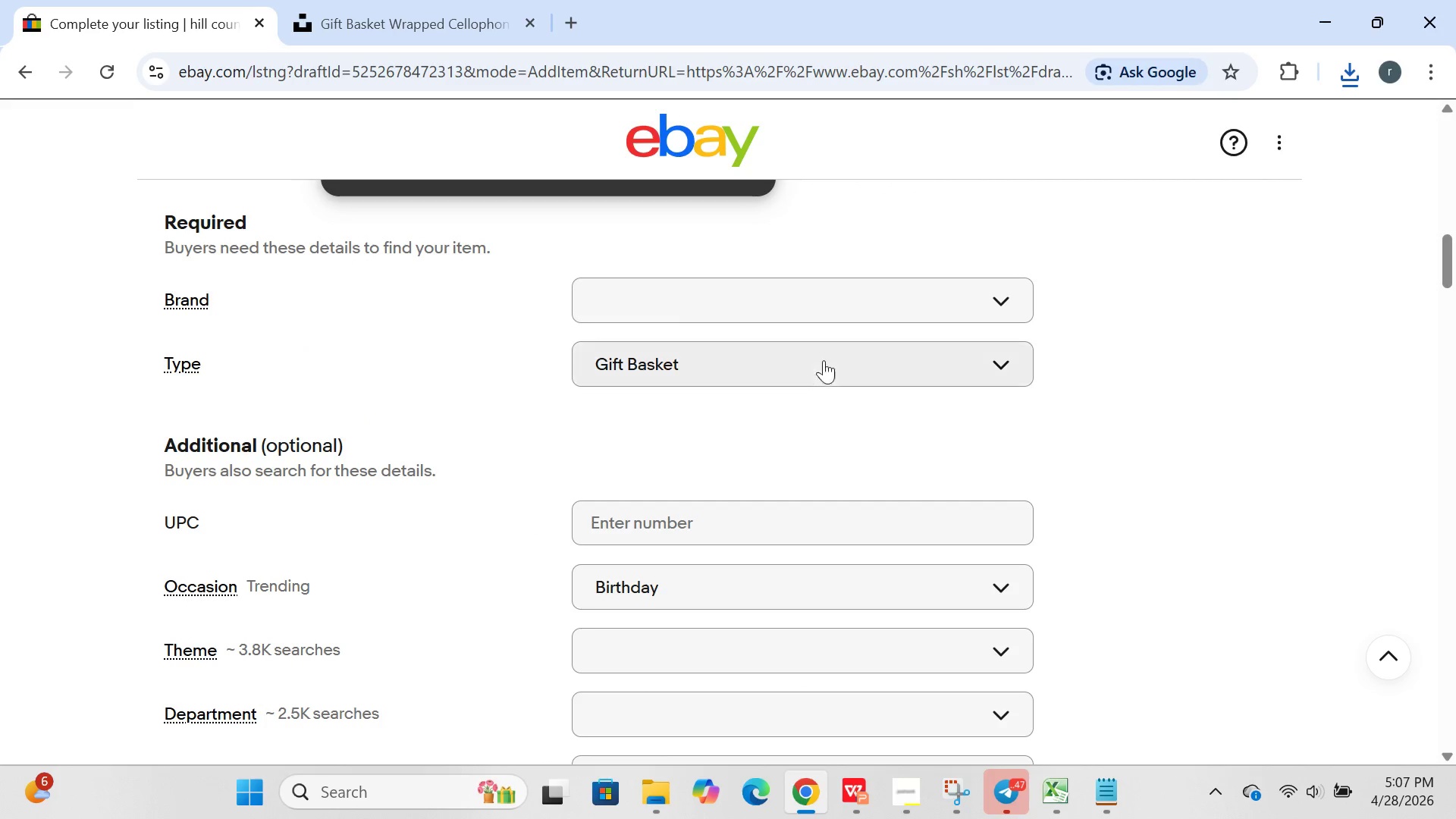 
left_click([762, 234])
 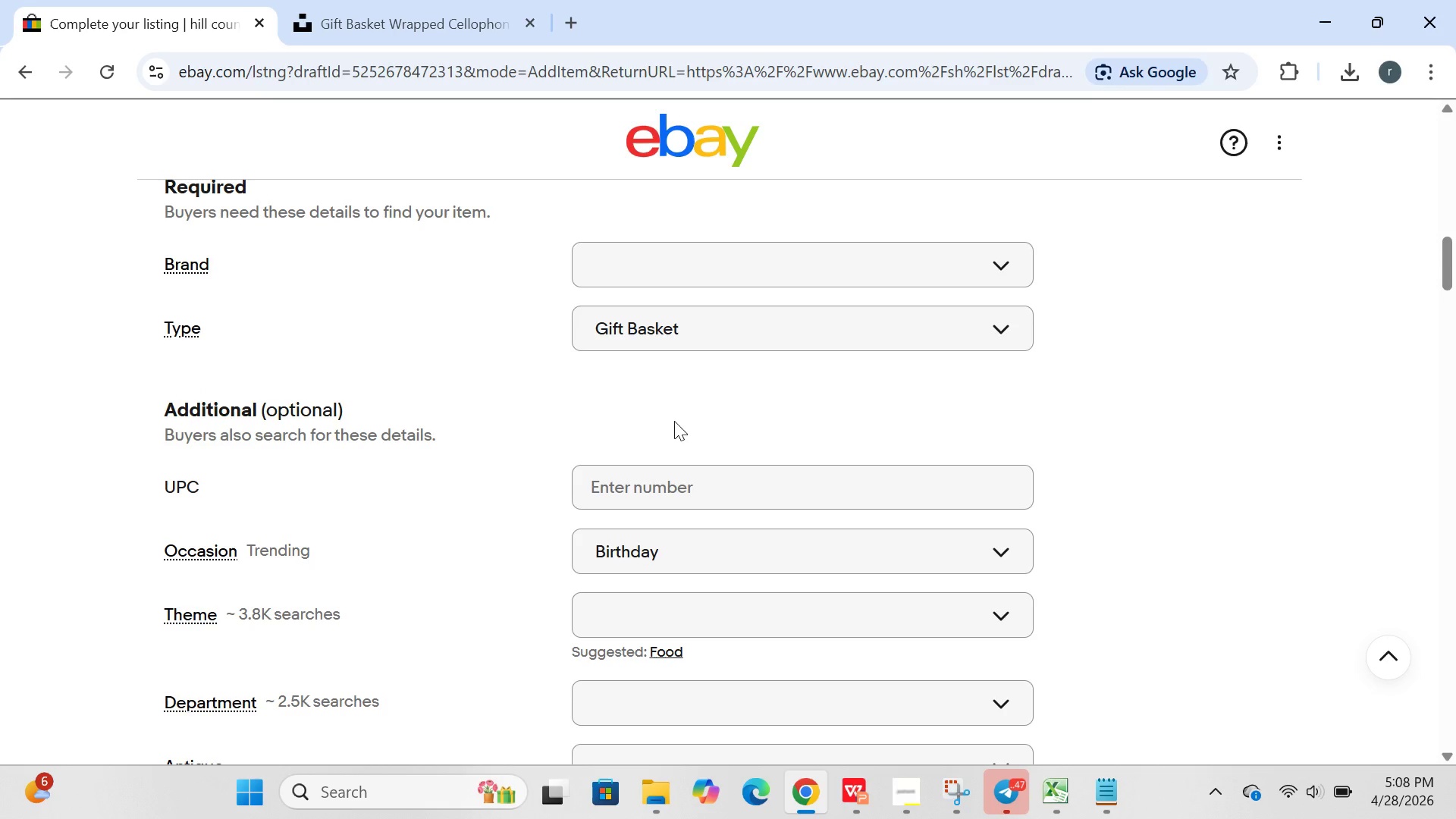 
wait(70.67)
 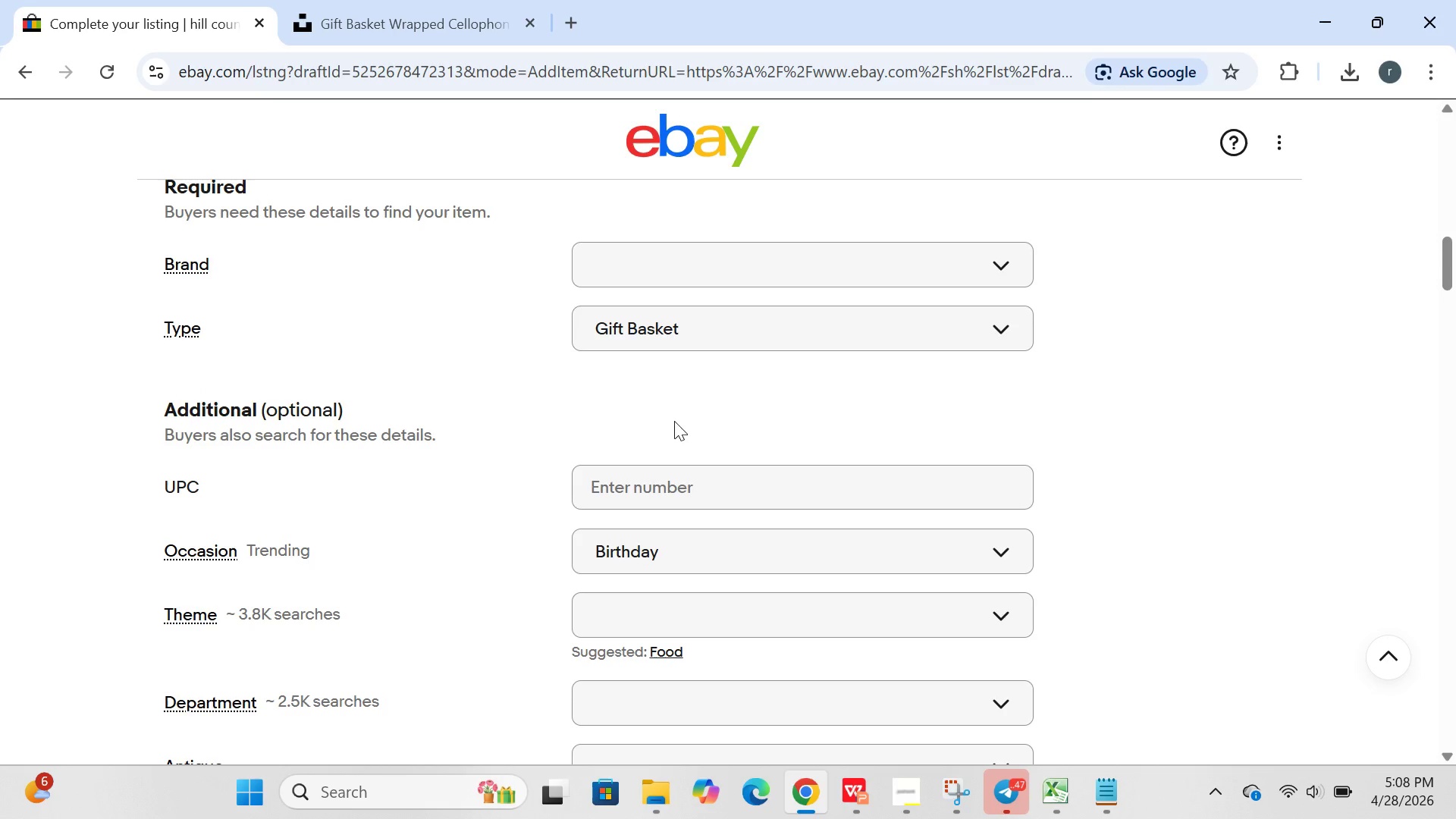 
left_click([839, 275])
 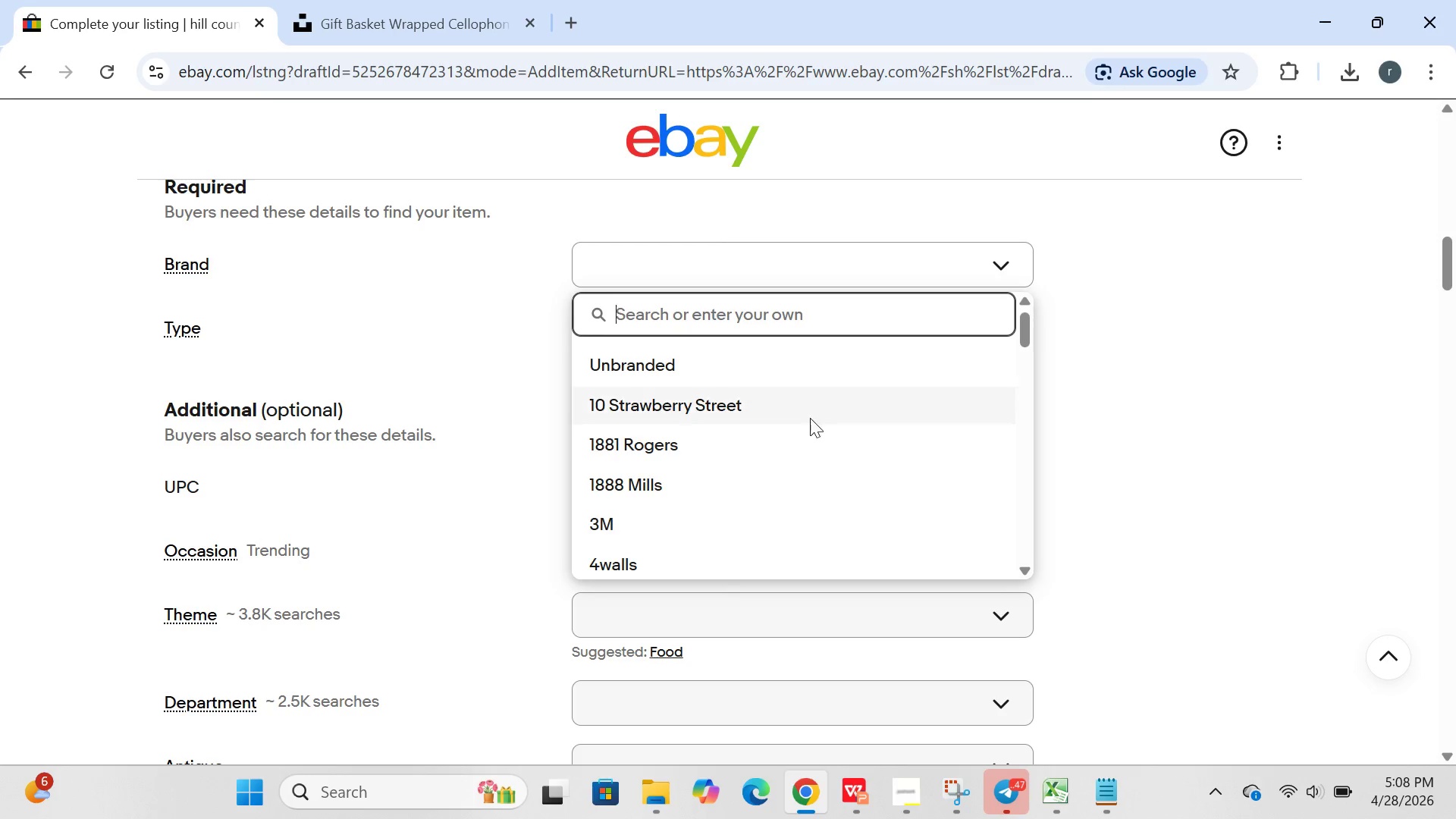 
mouse_move([786, 432])
 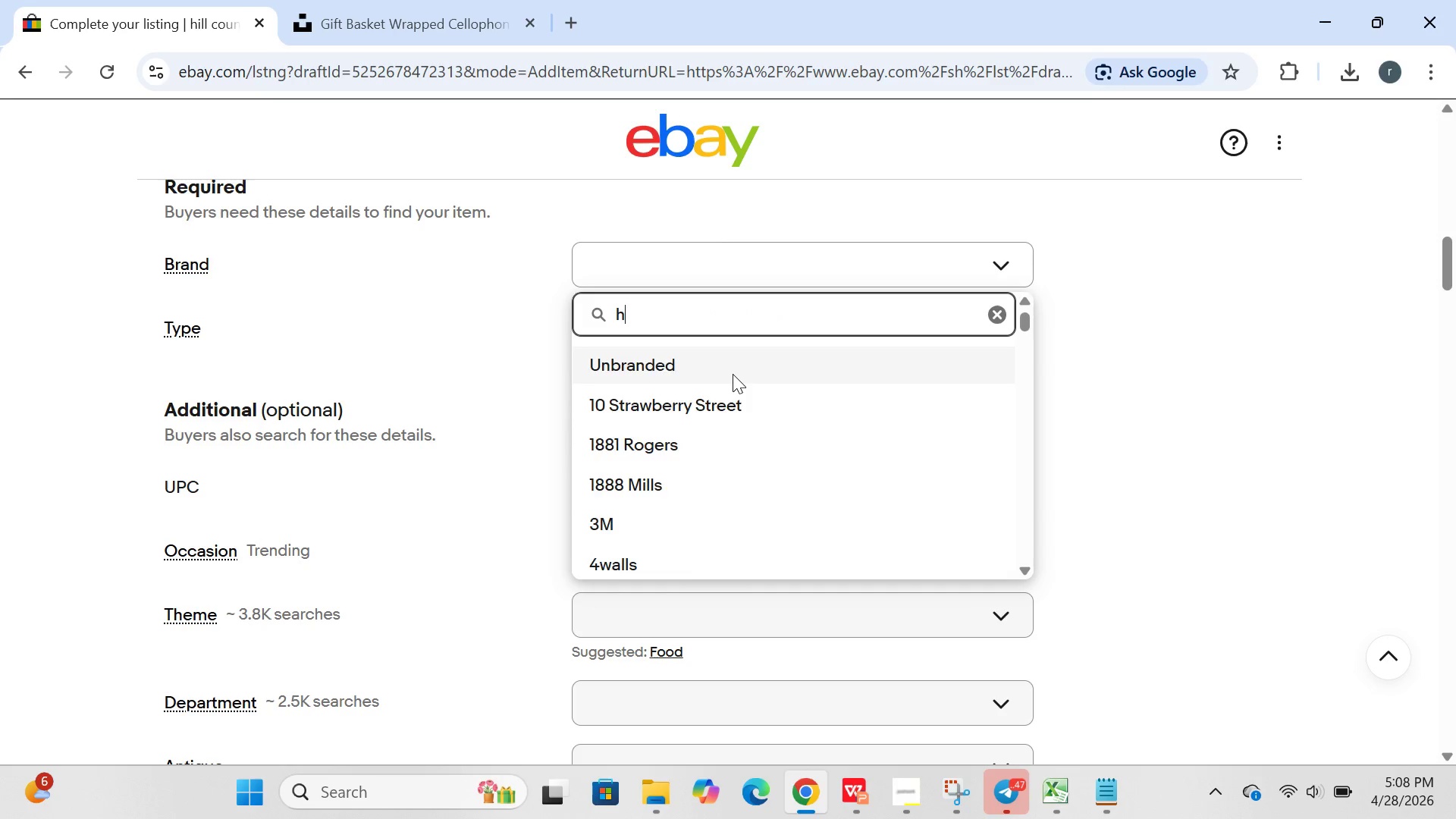 
type(hill country artisan)
 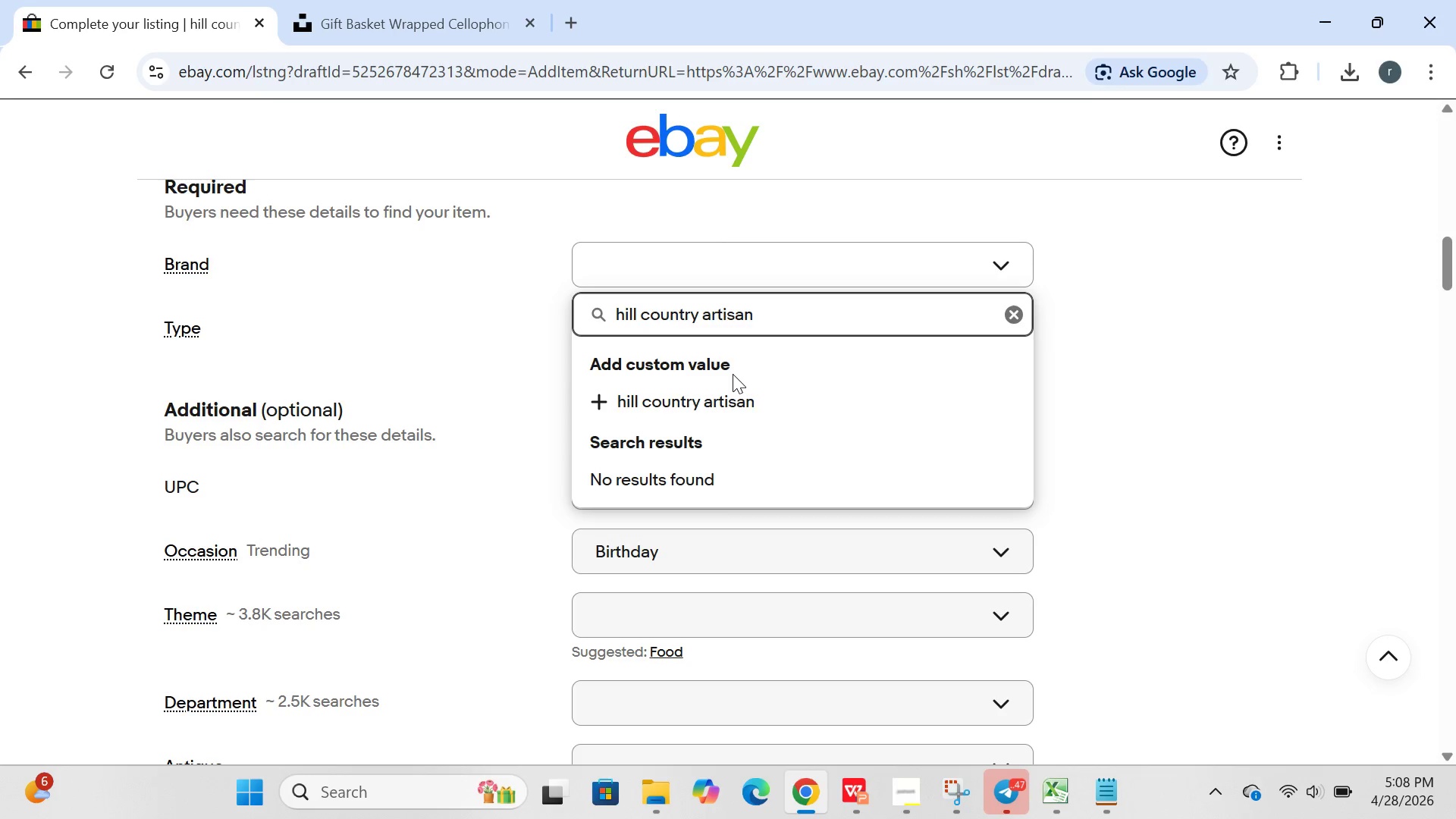 
key(Enter)
 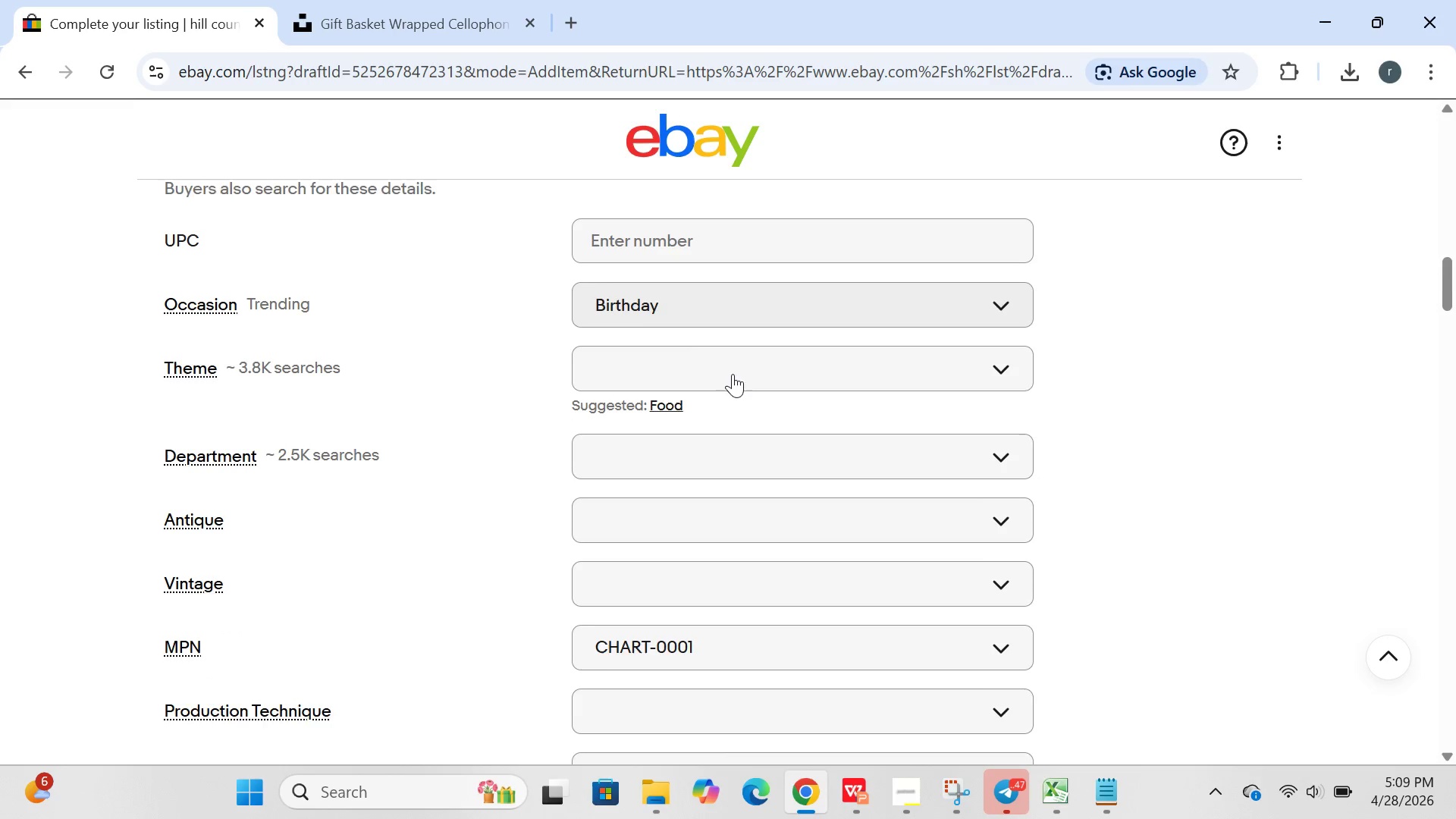 
wait(11.09)
 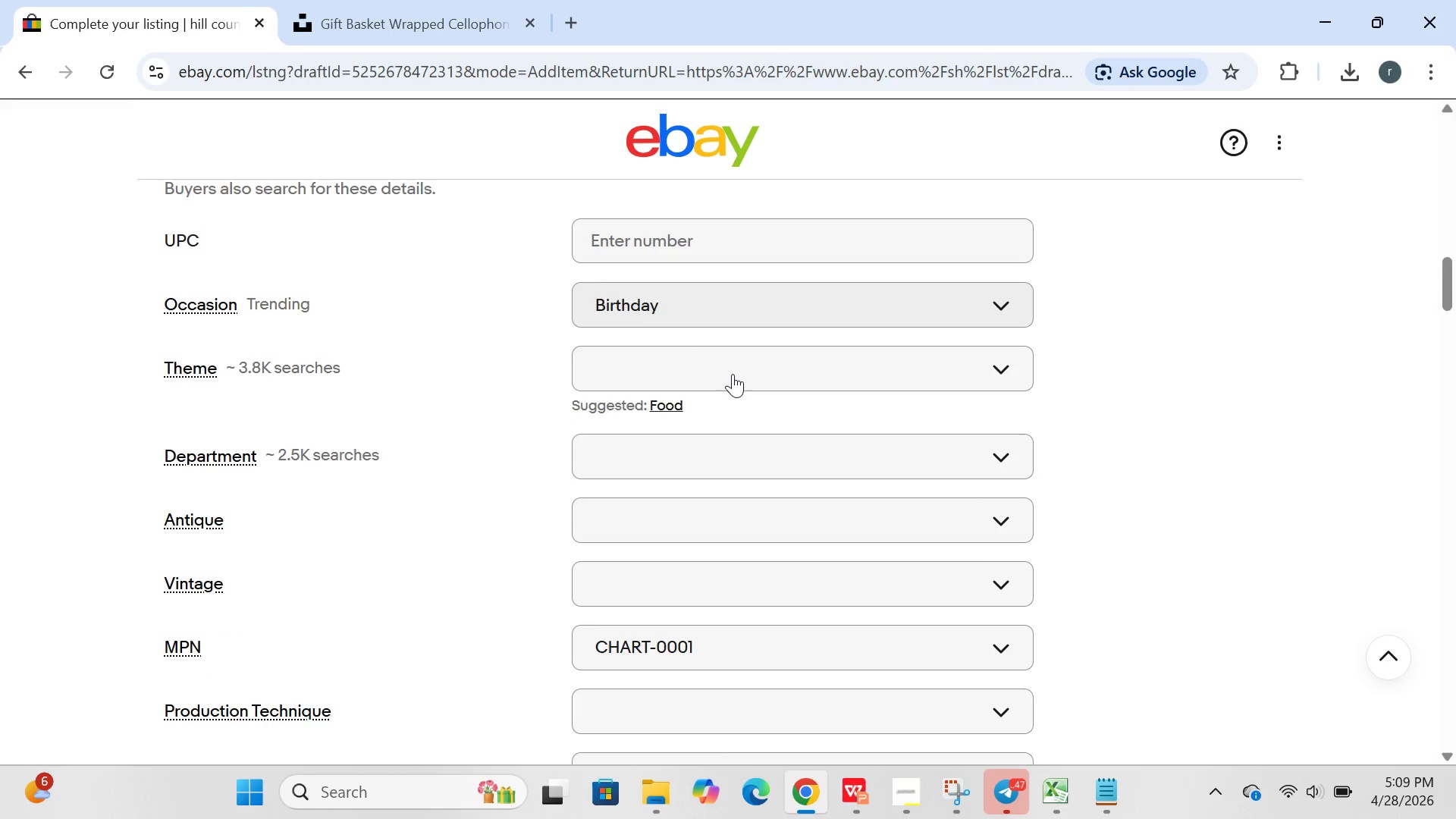 
left_click([789, 273])
 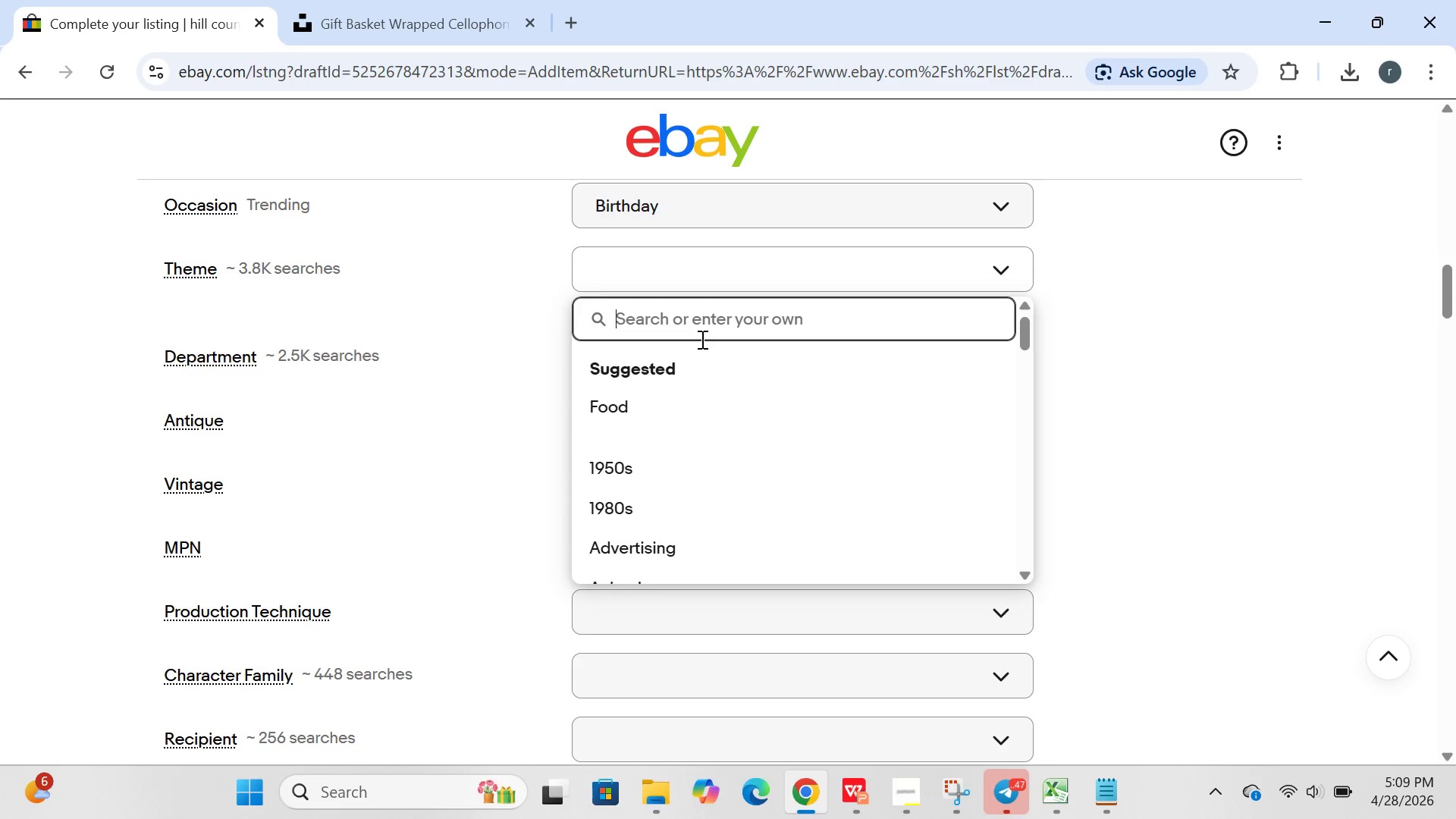 
type(farmhouse,father;)
key(Backspace)
type('s day)
 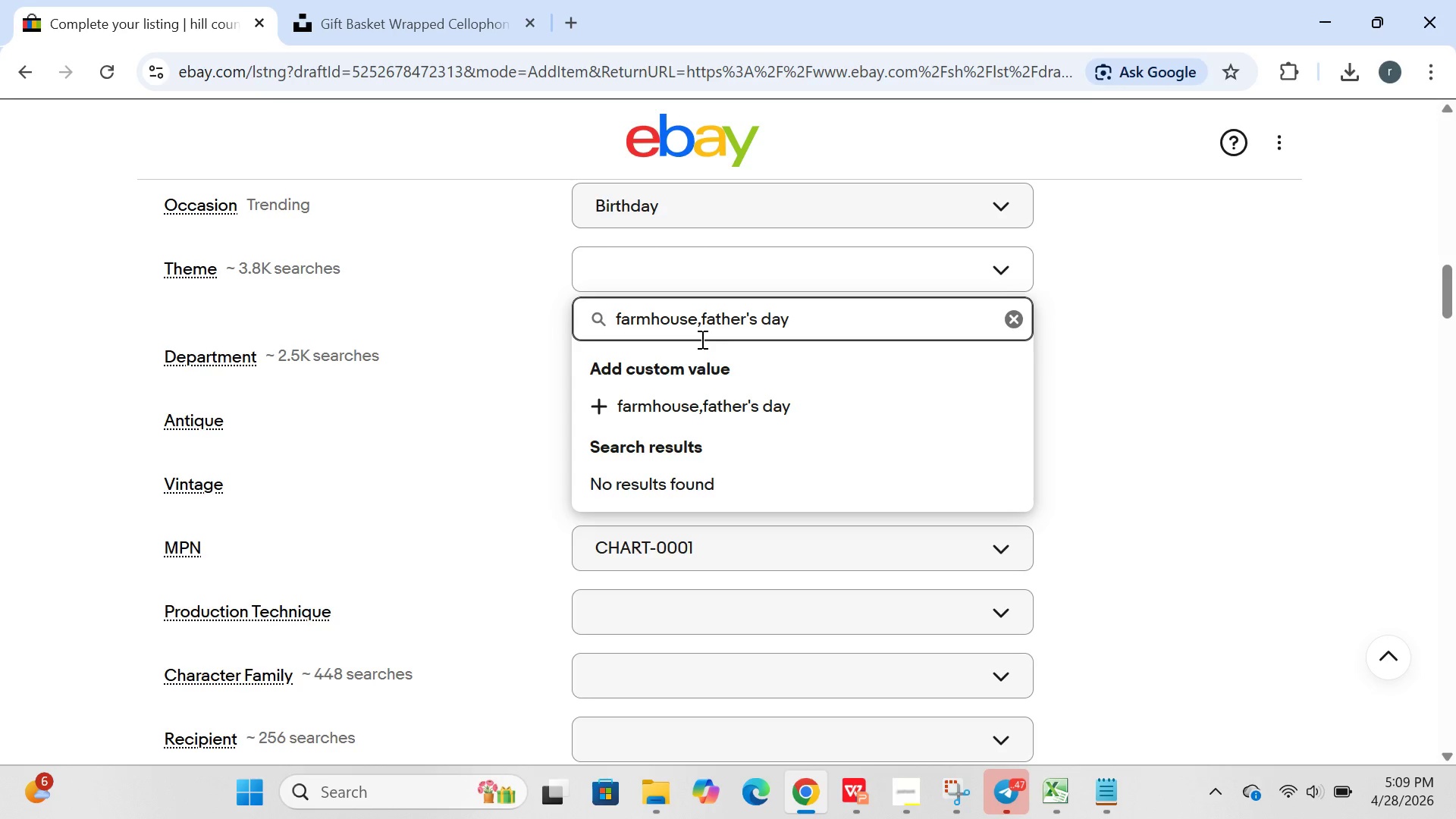 
key(Enter)
 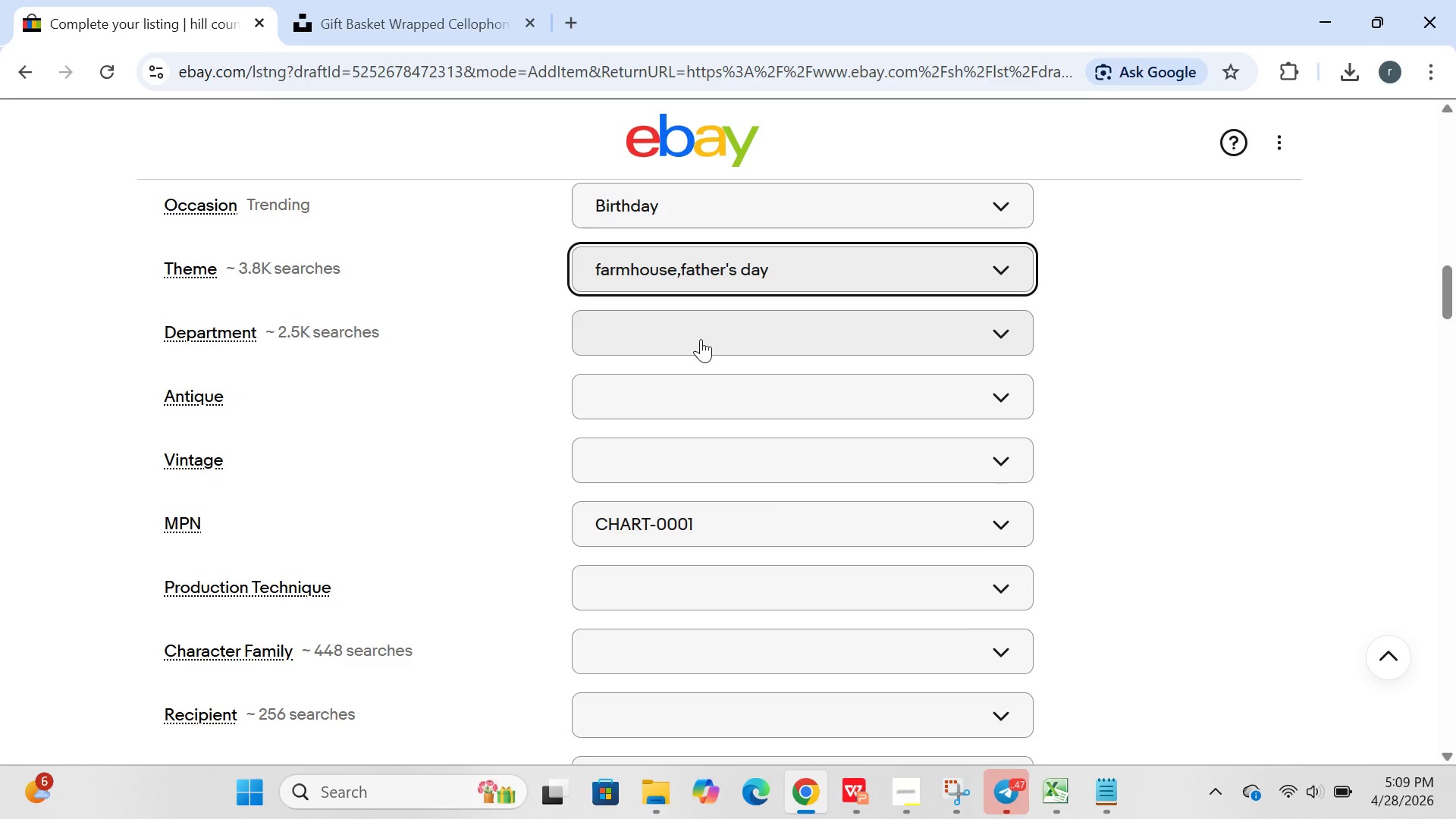 
wait(11.33)
 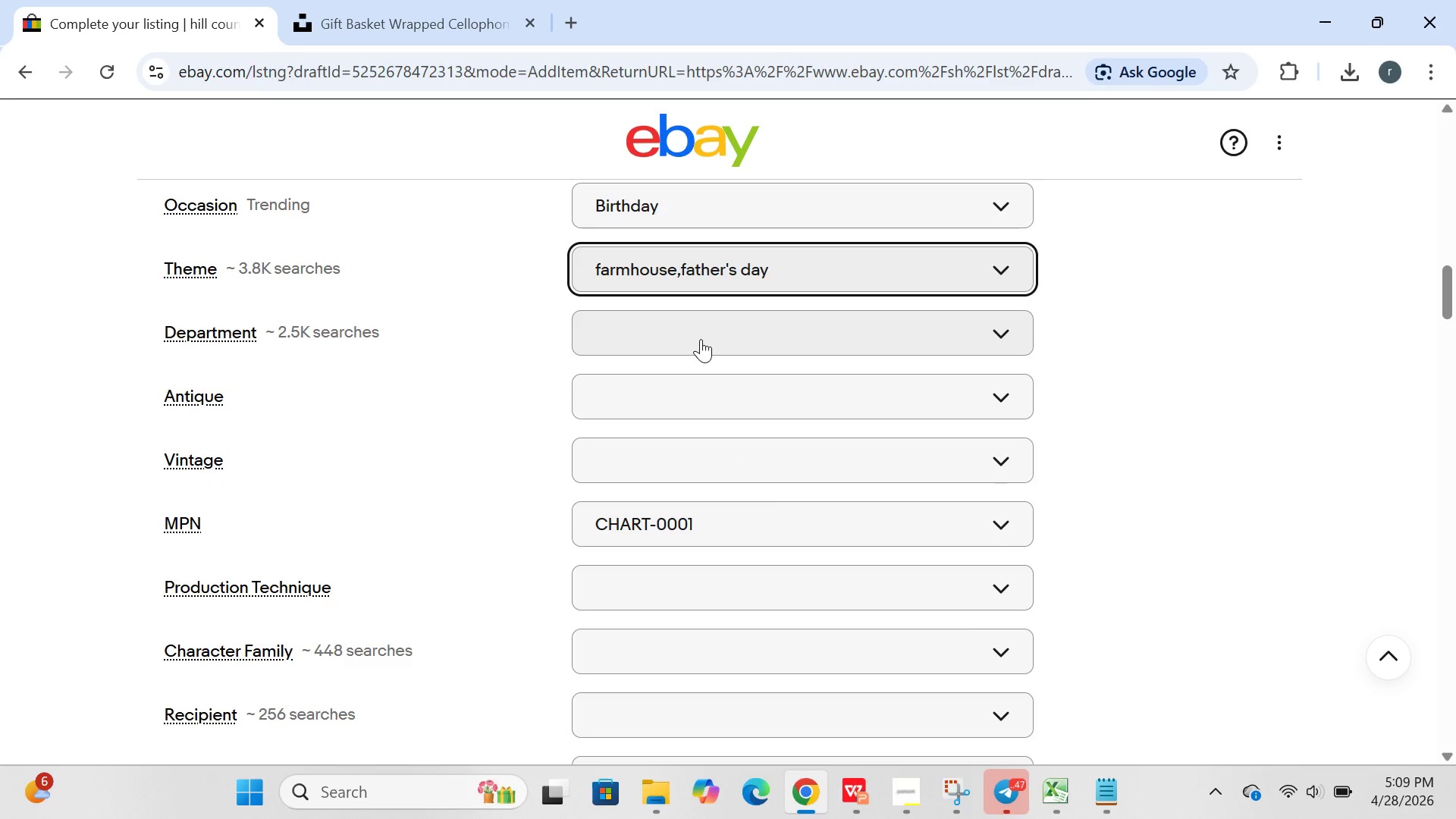 
left_click([785, 308])
 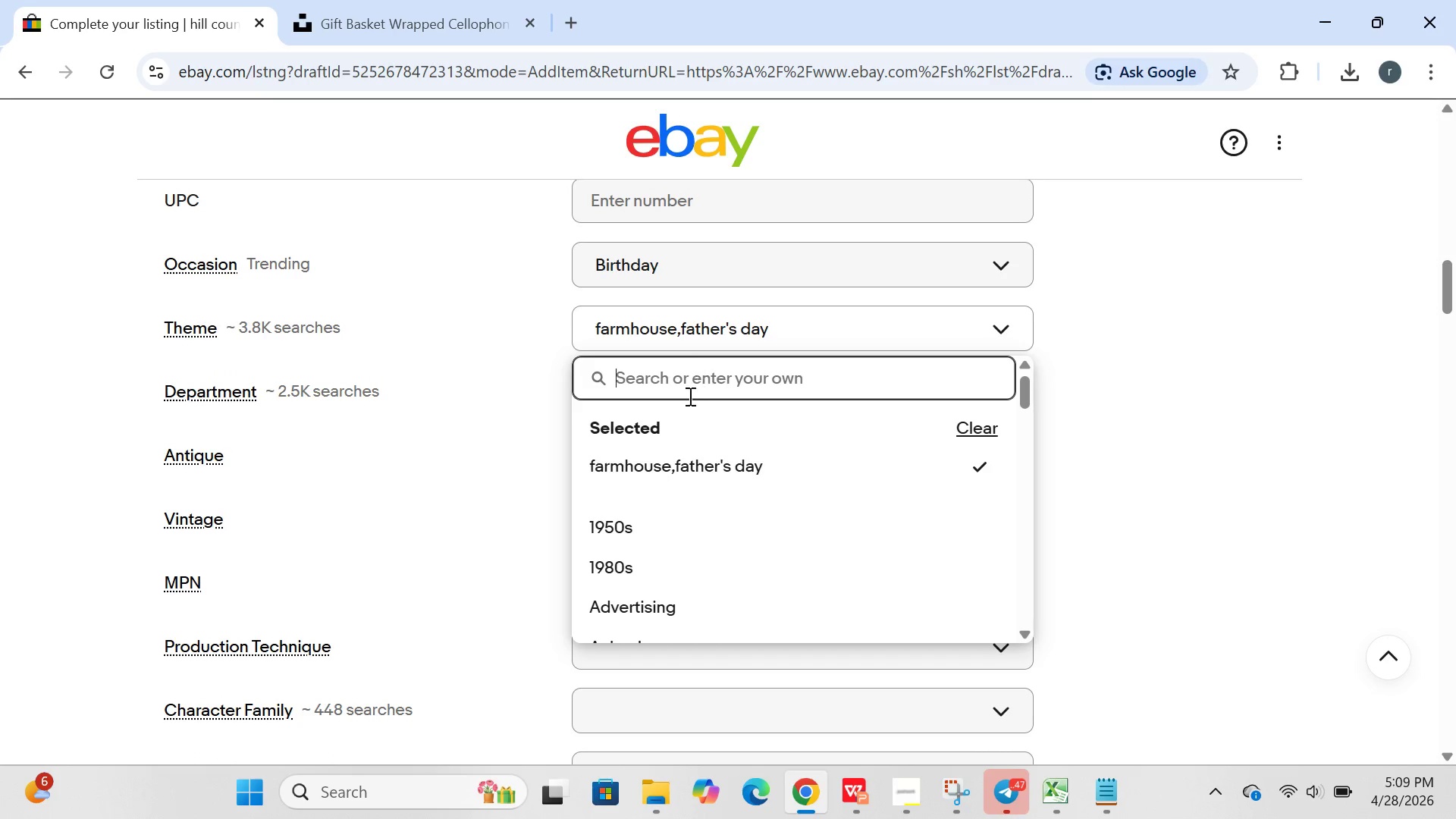 
left_click([767, 460])
 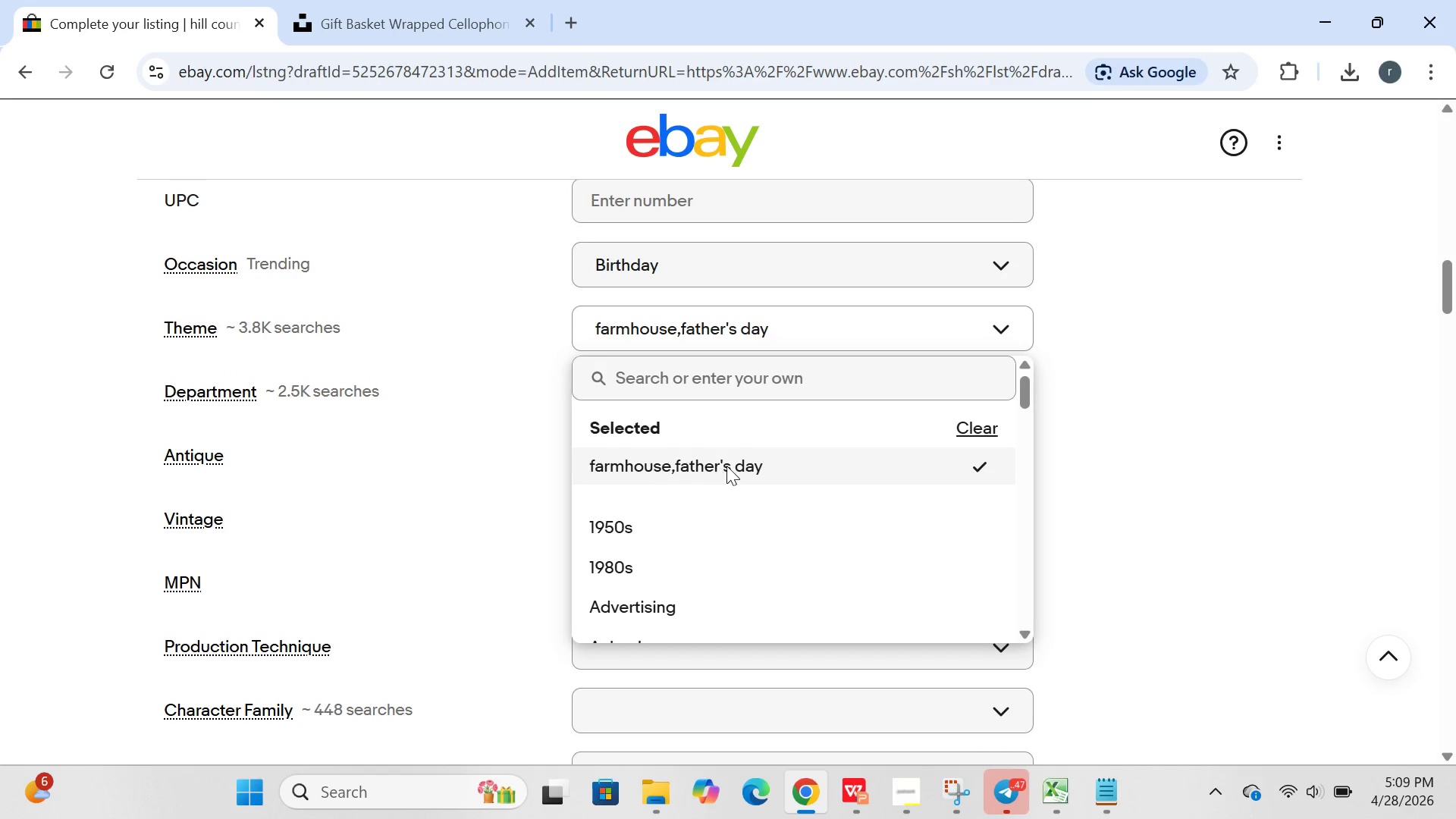 
left_click([730, 466])
 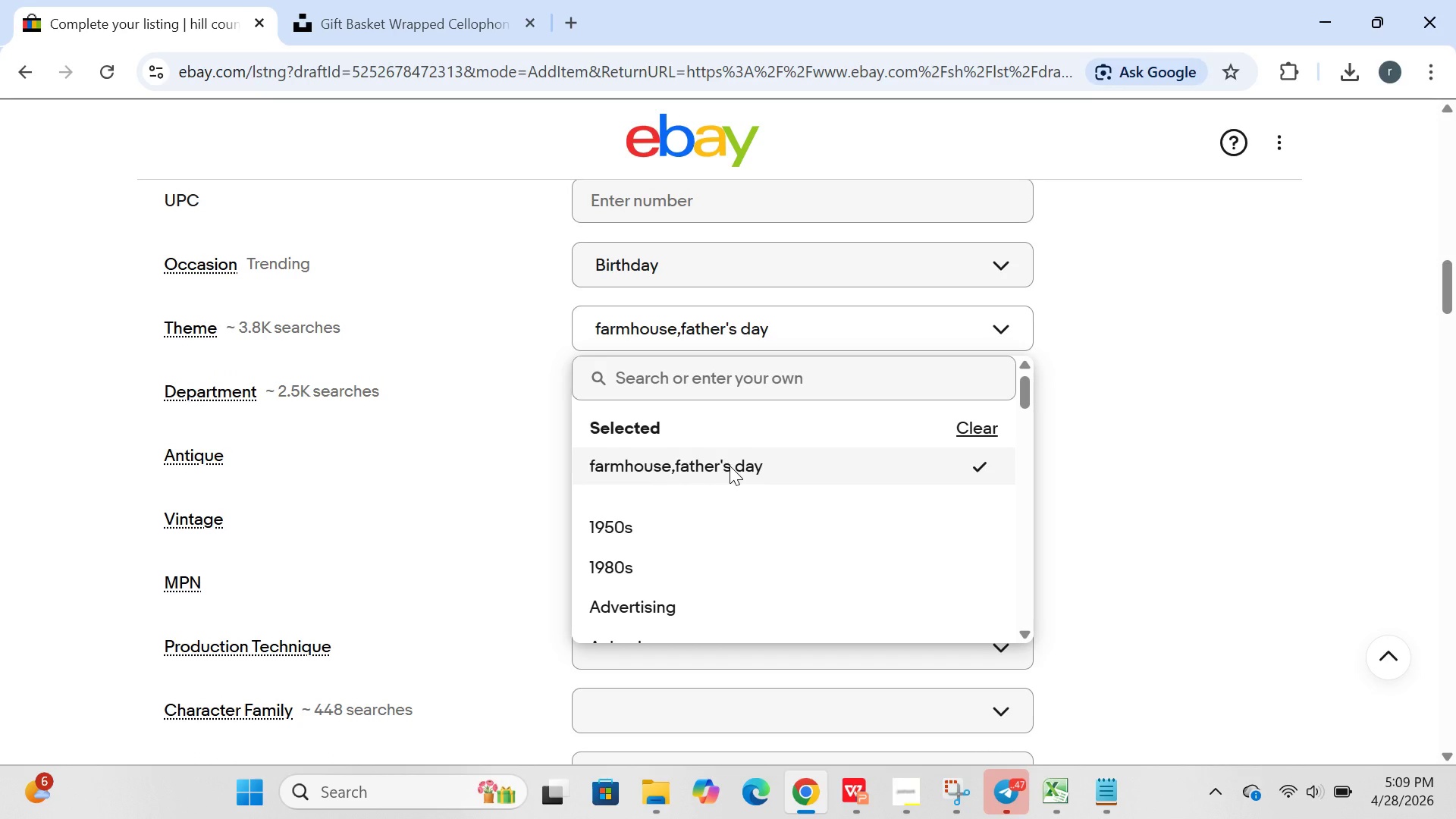 
key(Control+A)
 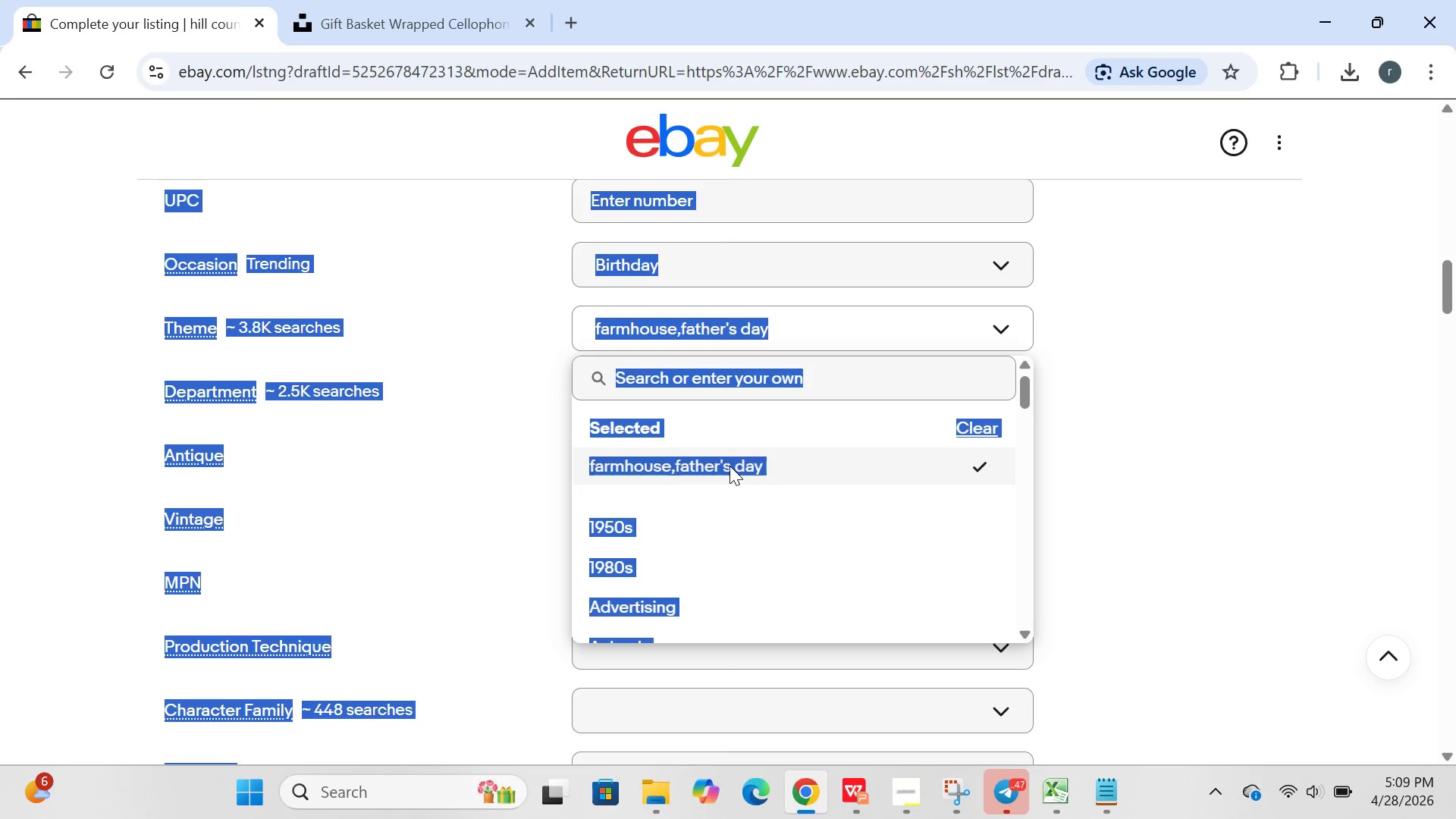 
left_click([730, 466])
 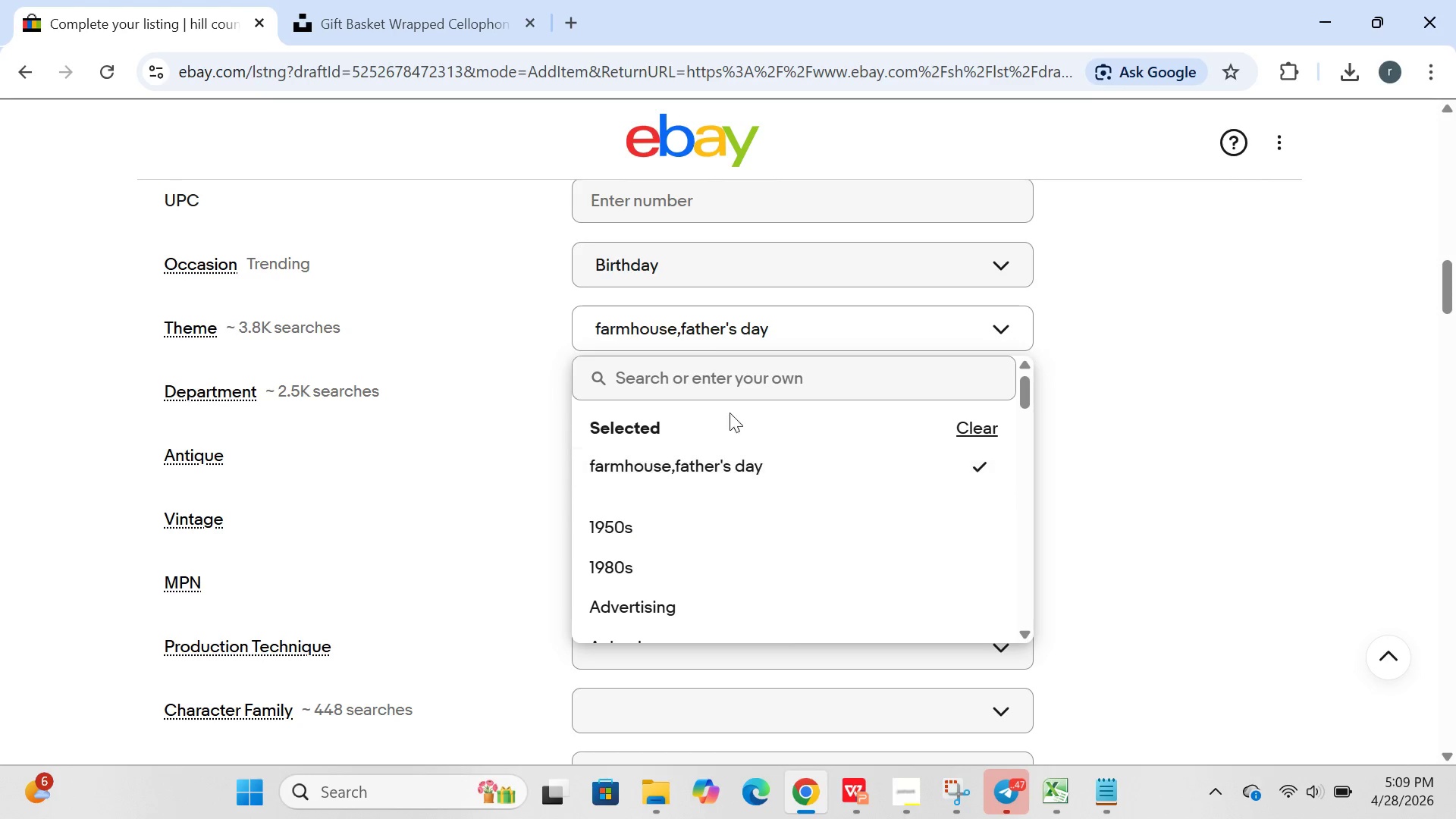 
left_click([682, 264])
 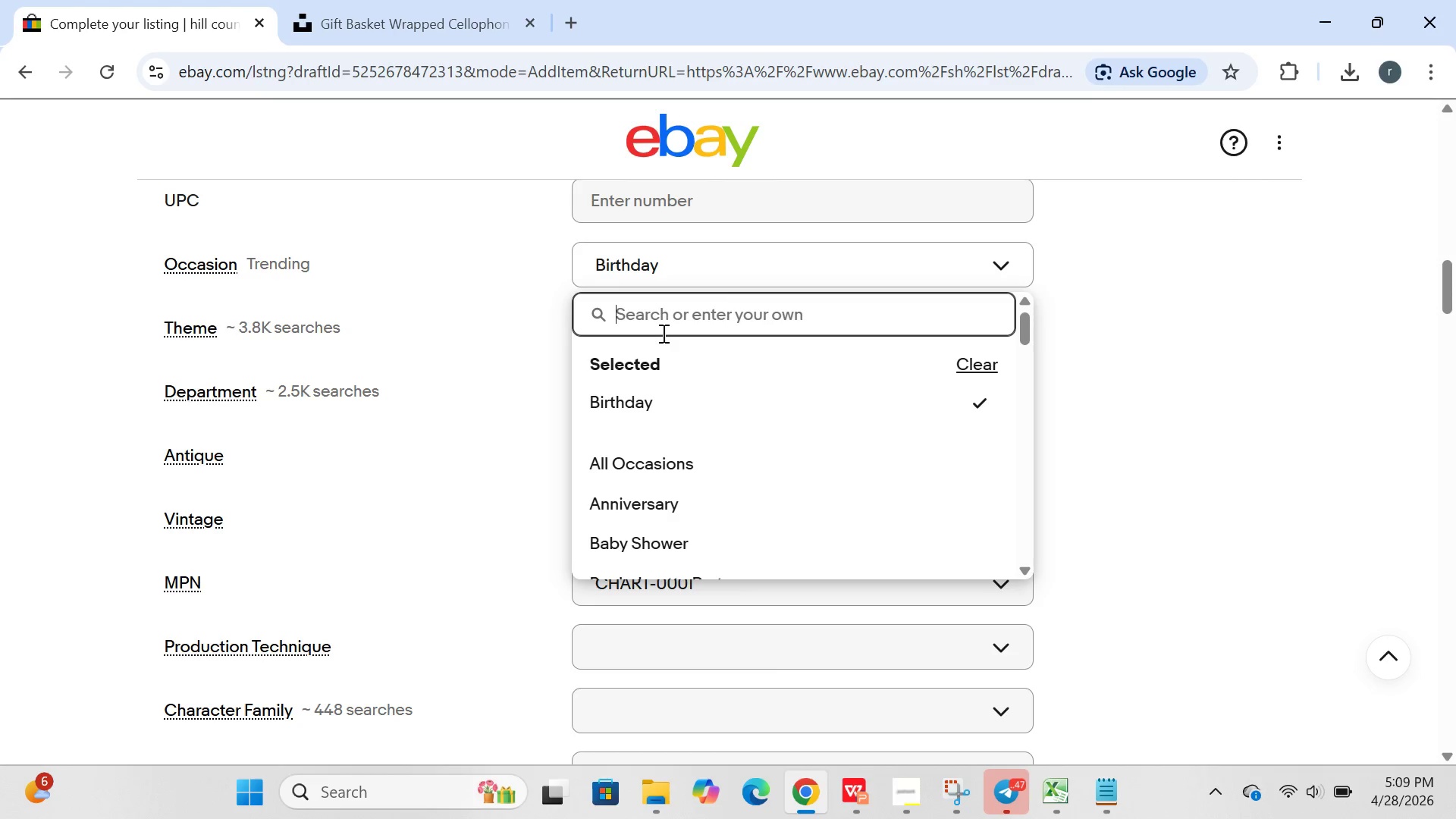 
type(f)
key(Backspace)
type(housewarming,father's day)
 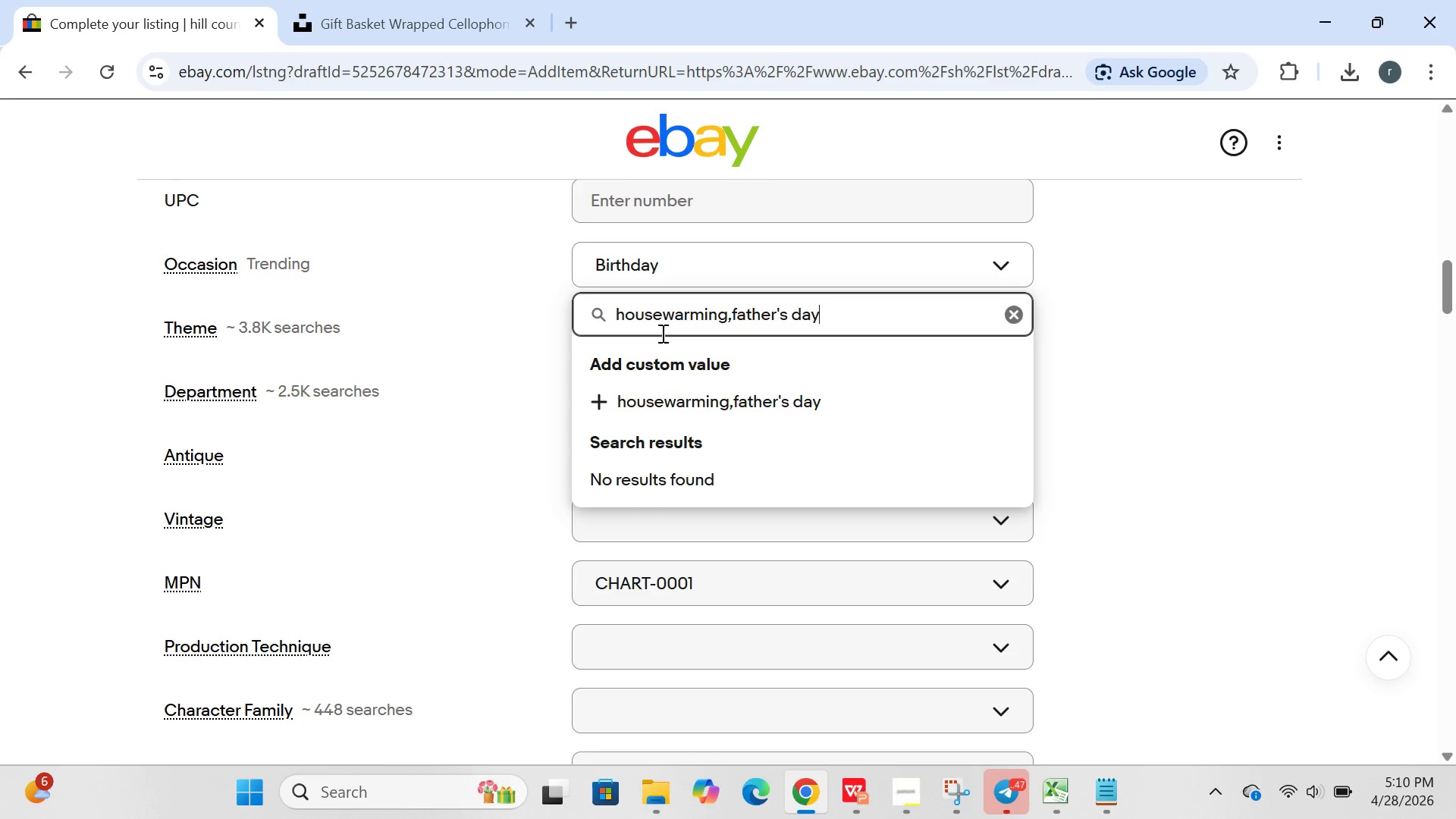 
key(Enter)
 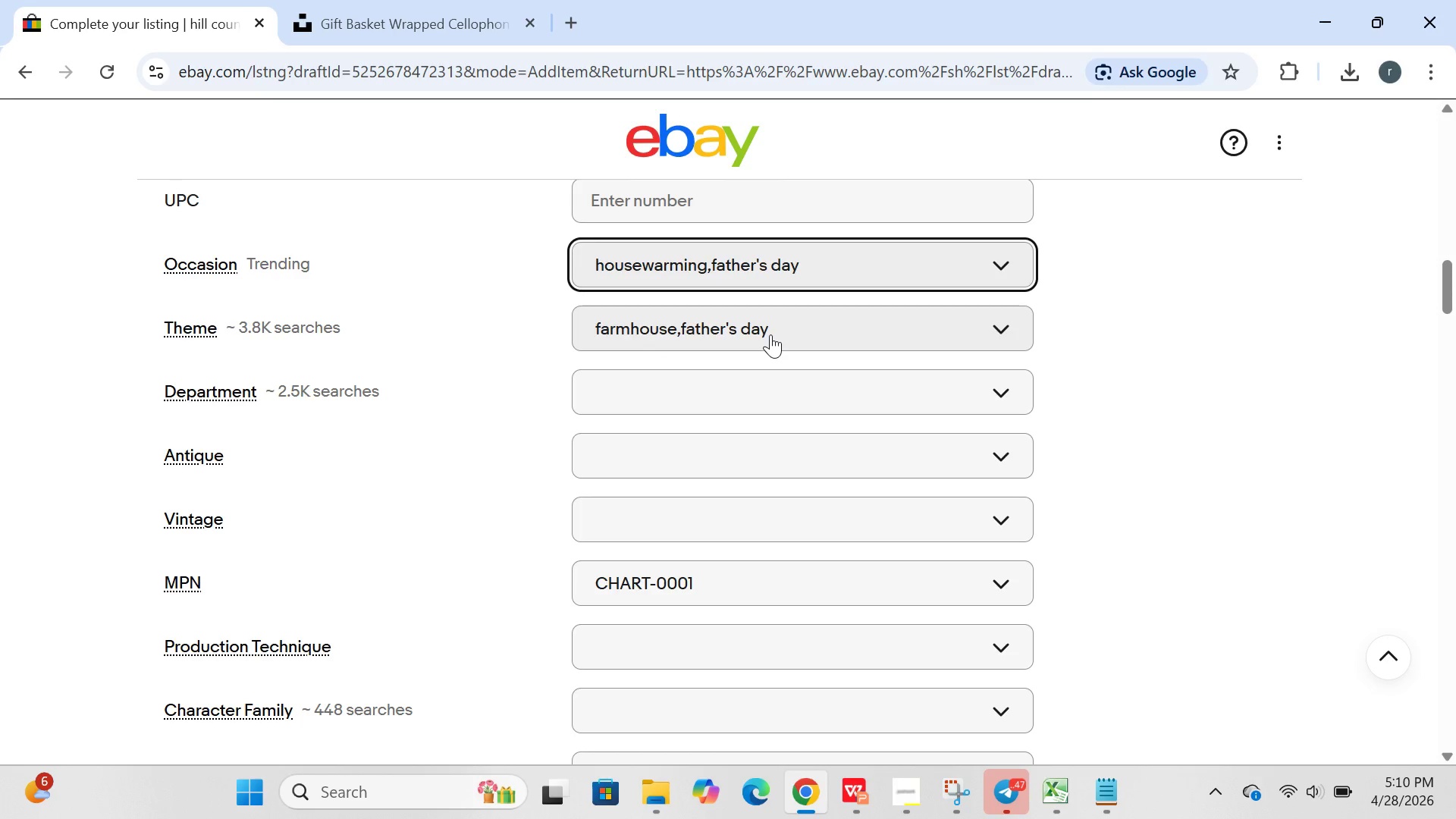 
left_click([770, 334])
 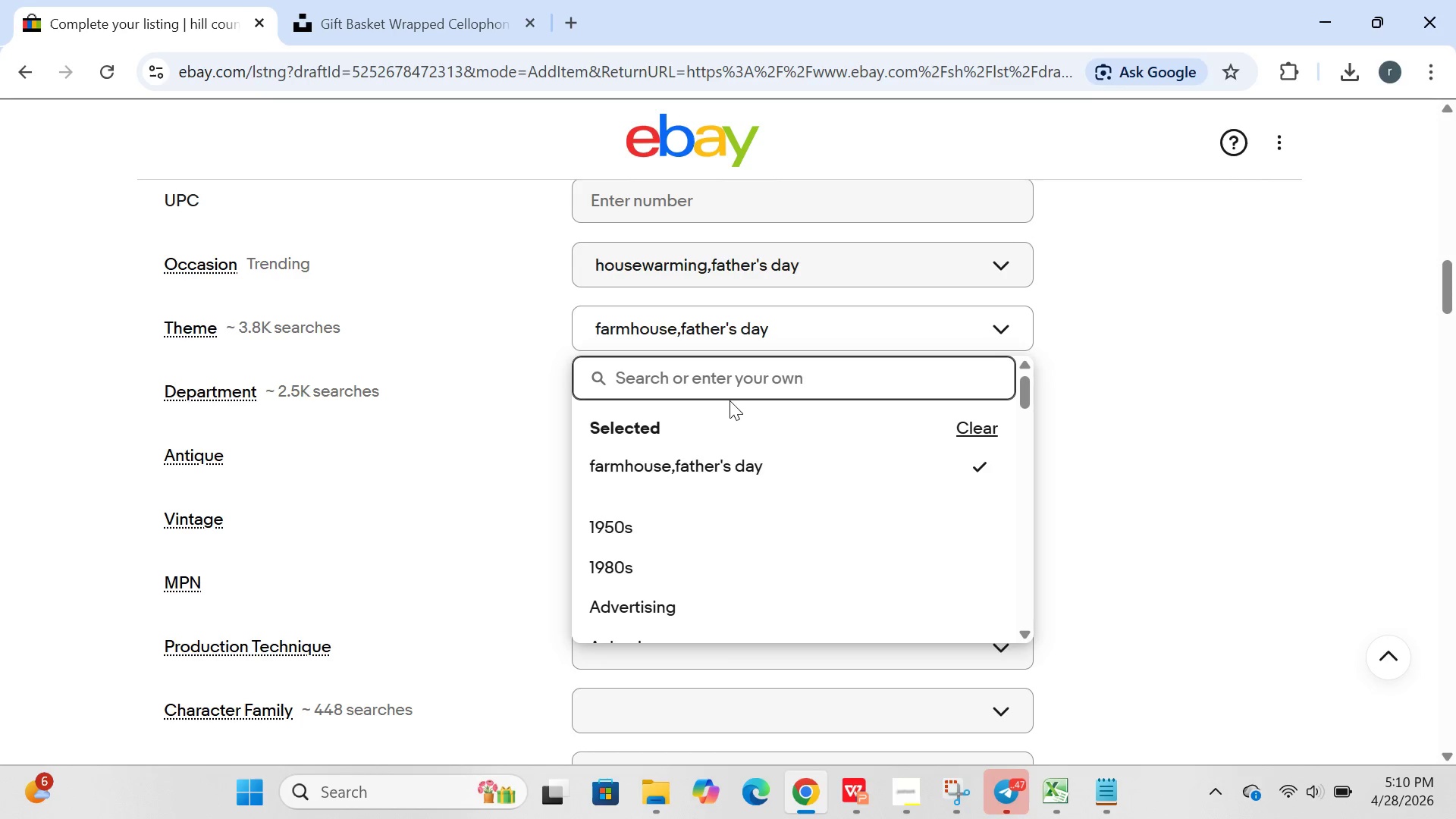 
type(farmg)
key(Backspace)
type(house, rustu)
key(Backspace)
type(ic)
 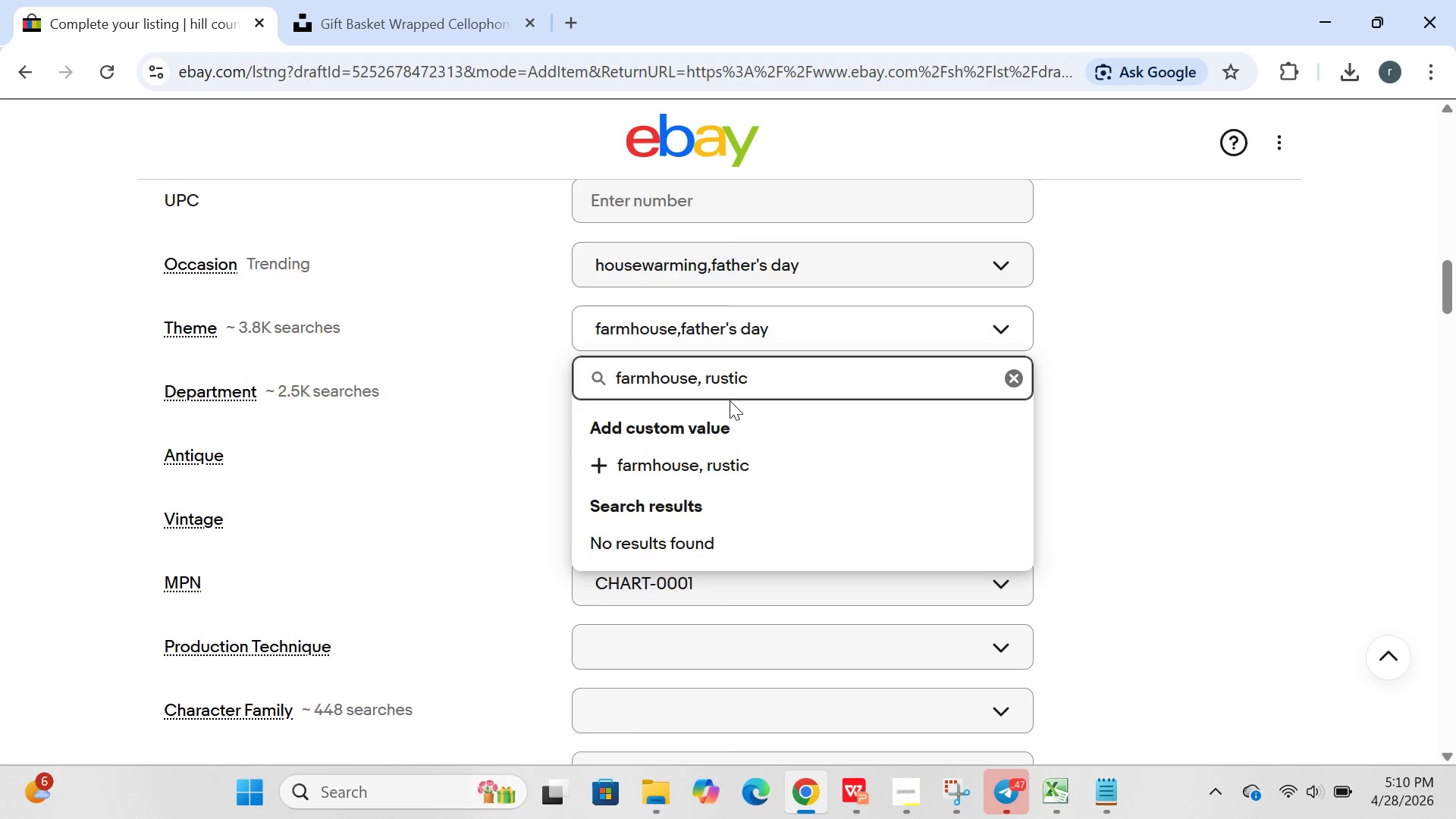 
key(Enter)
 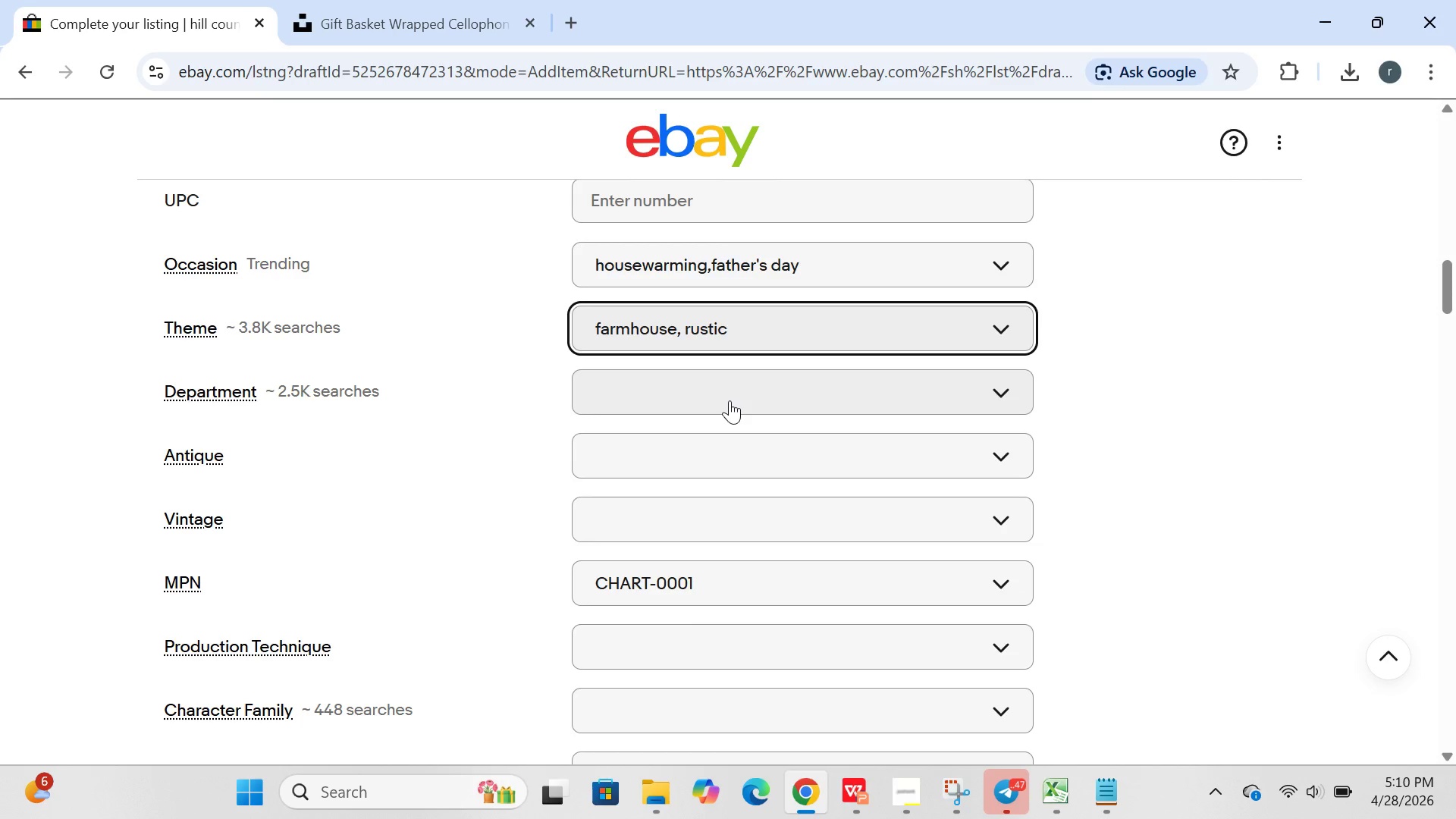 
left_click([730, 400])
 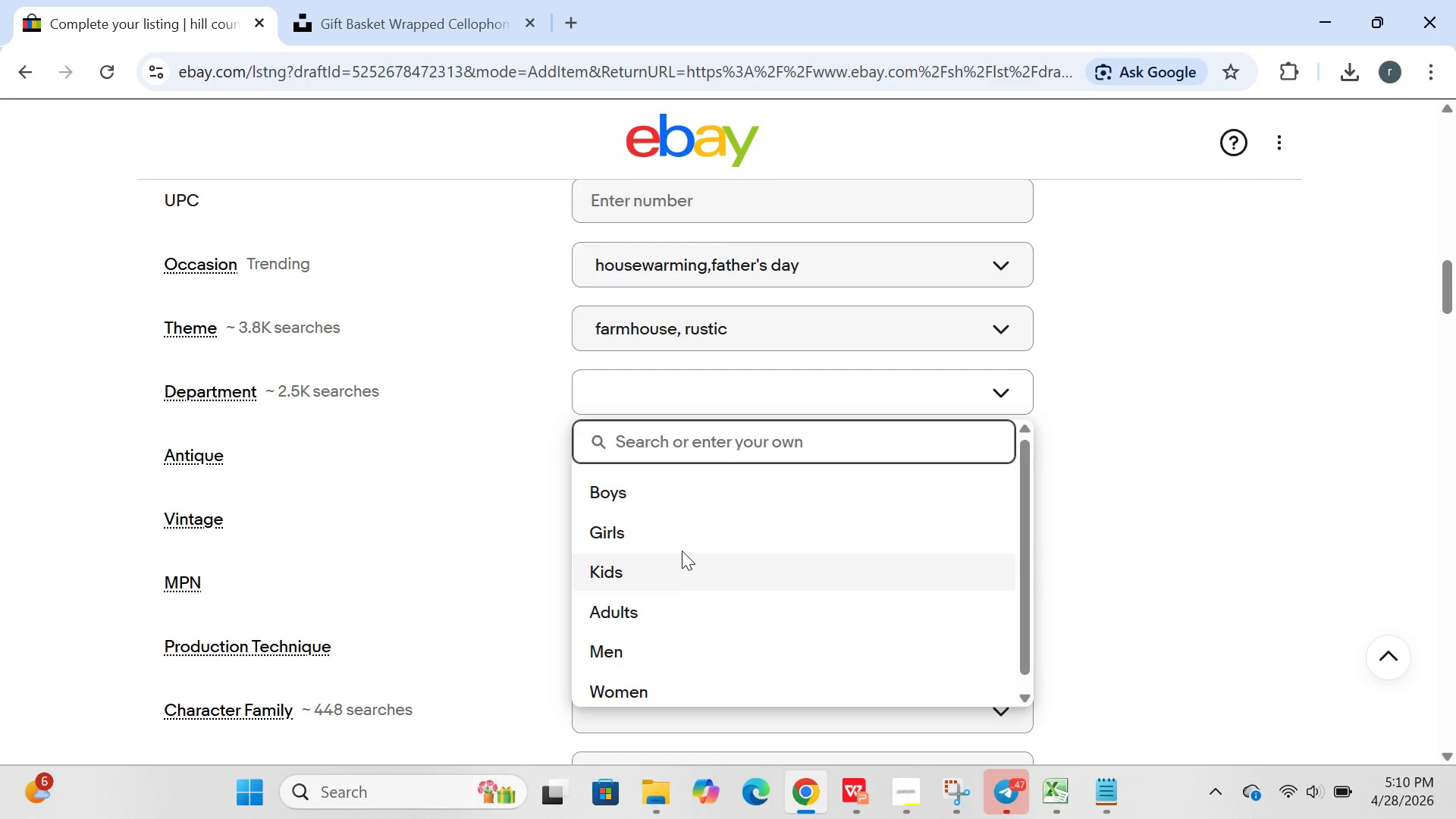 
type(food and beverages or gift)
 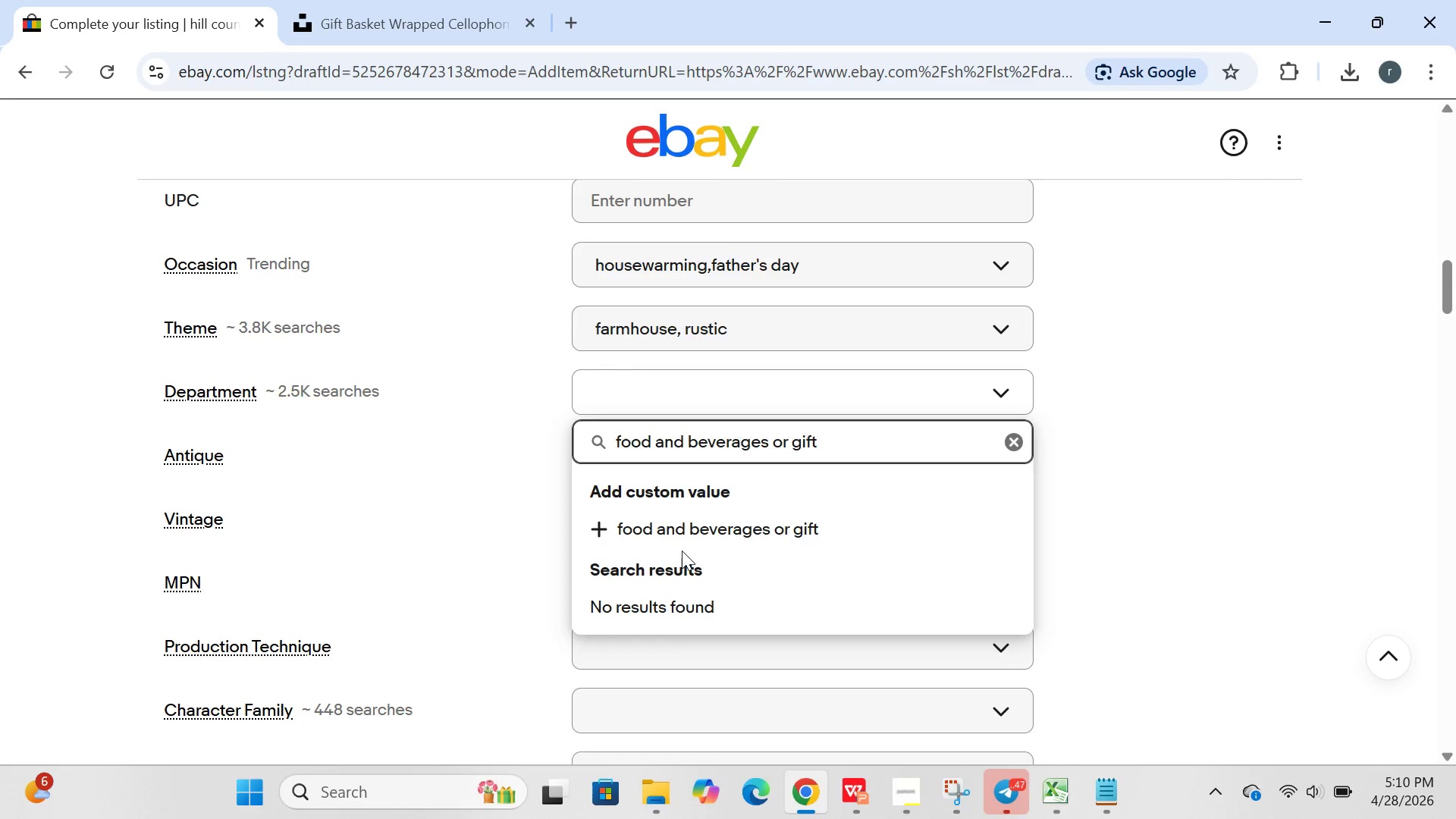 
key(Enter)
 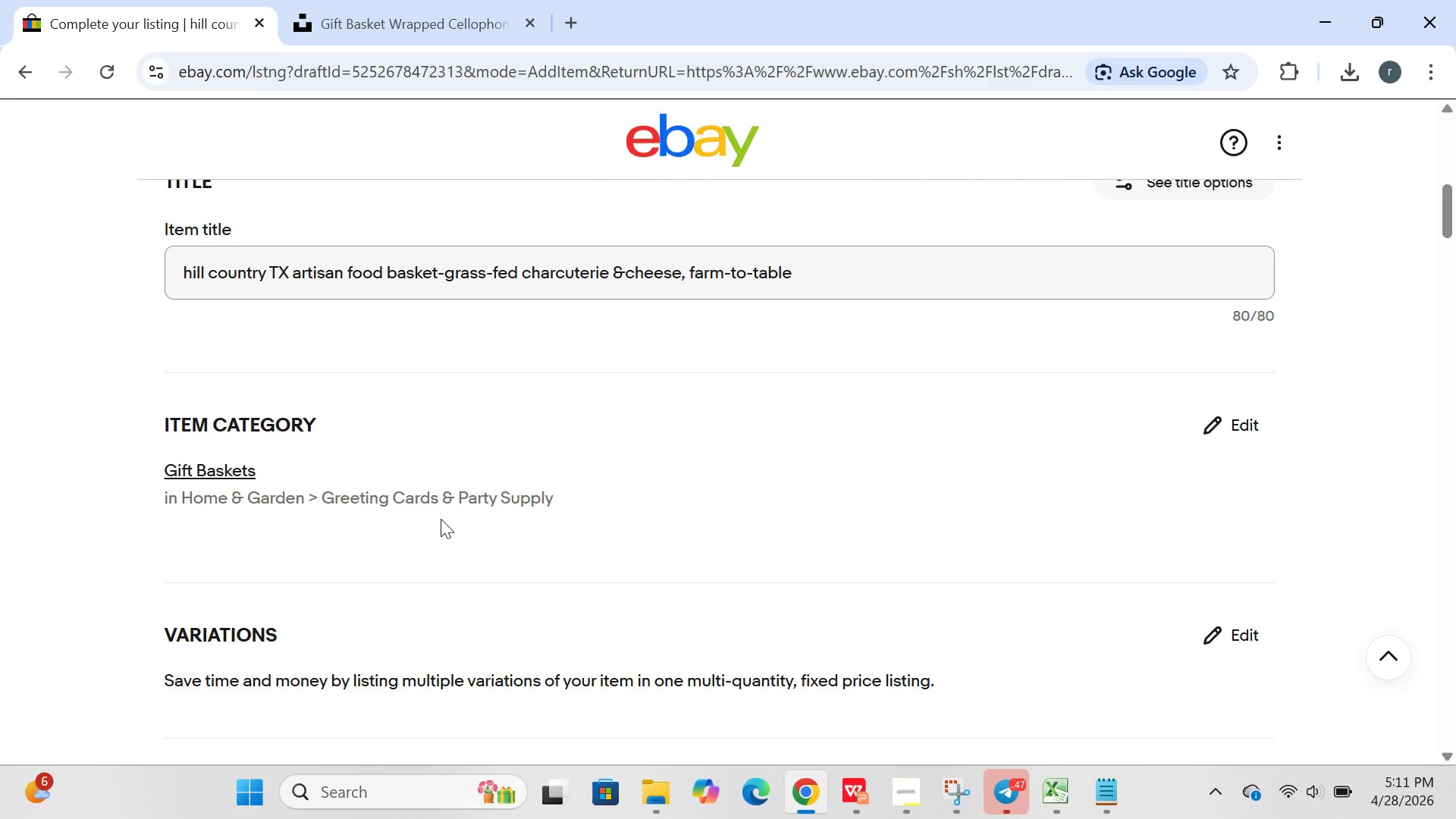 
wait(48.25)
 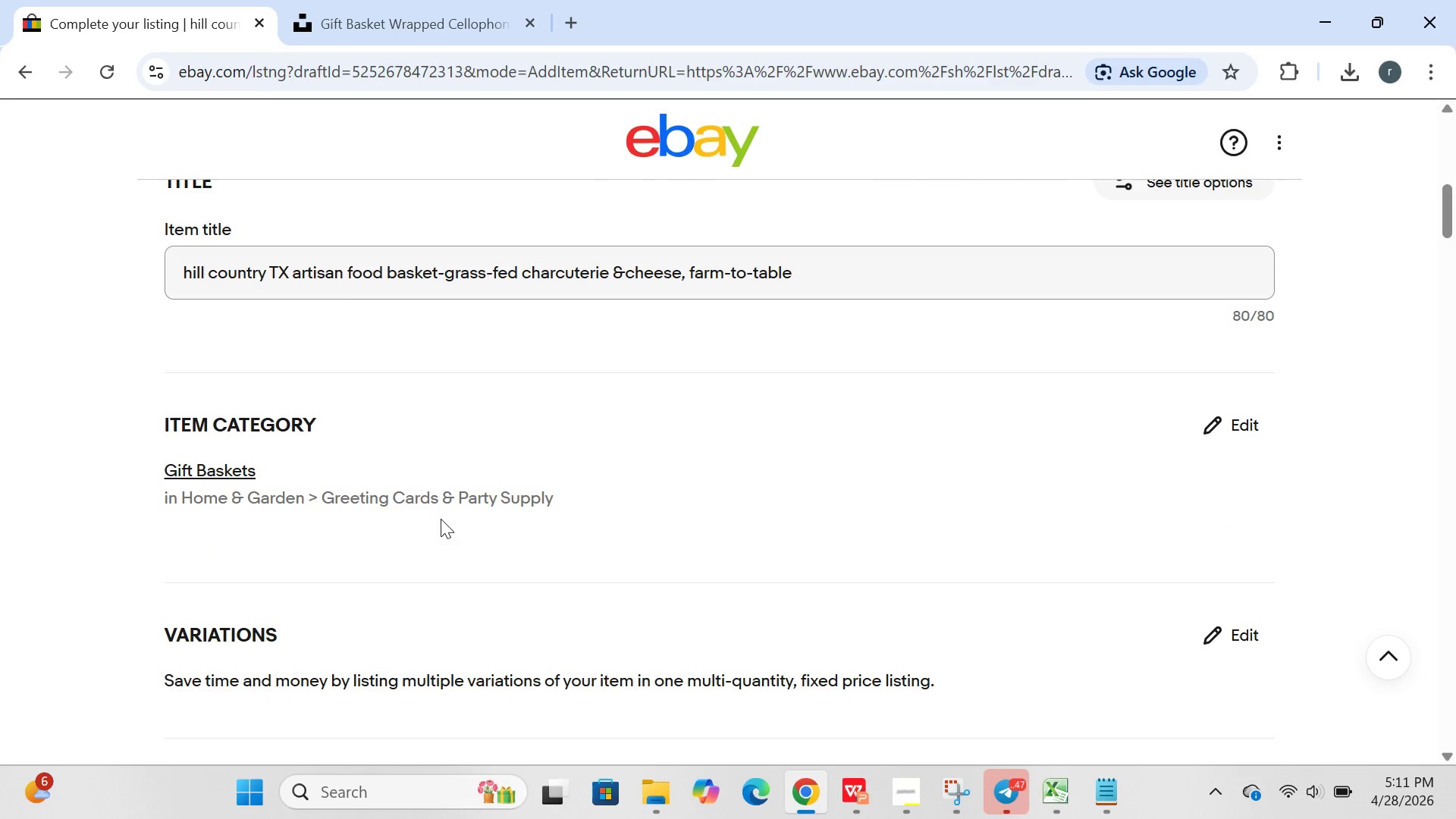 
left_click([1231, 437])
 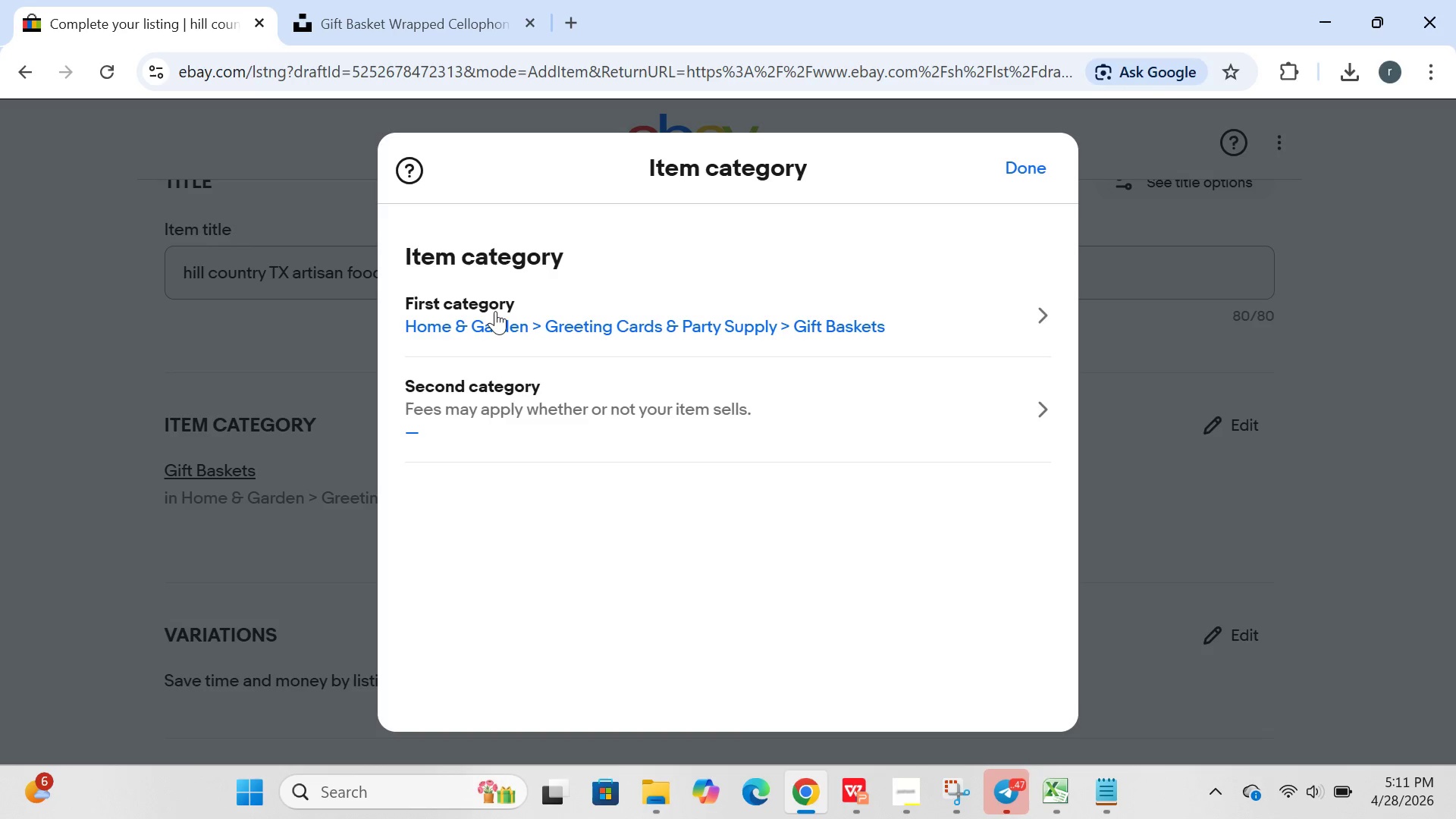 
left_click([466, 330])
 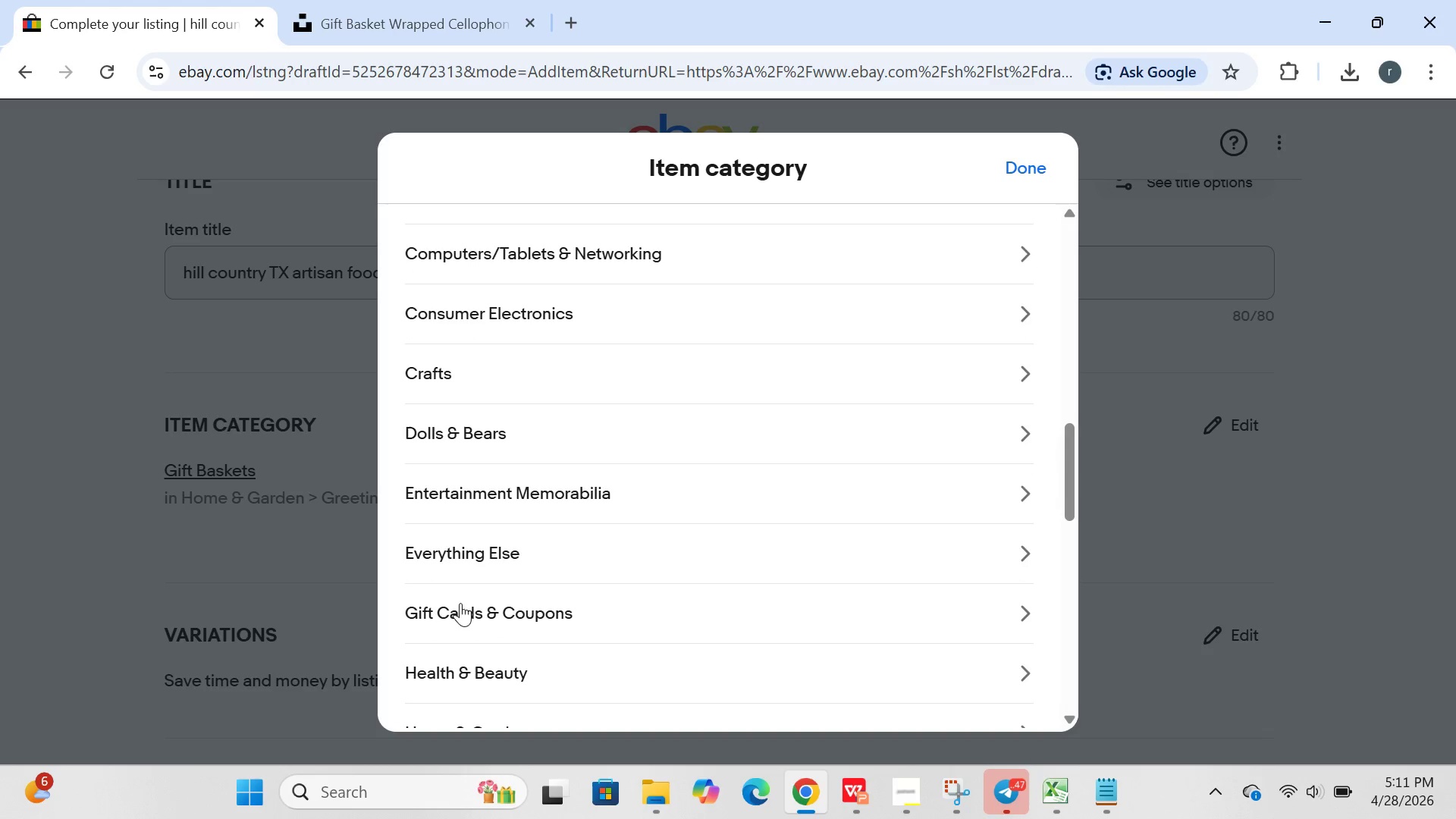 
wait(7.3)
 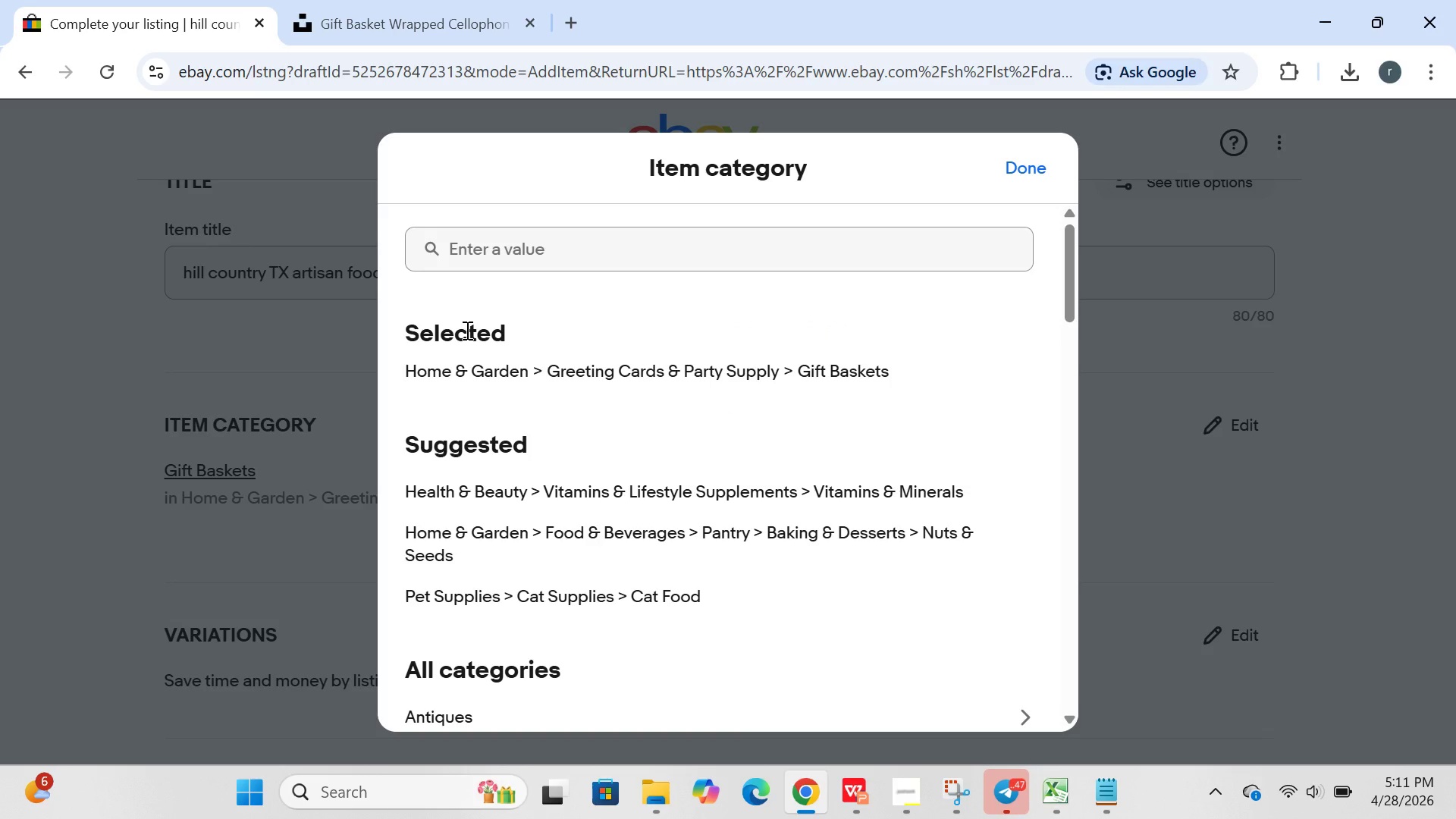 
left_click([475, 548])
 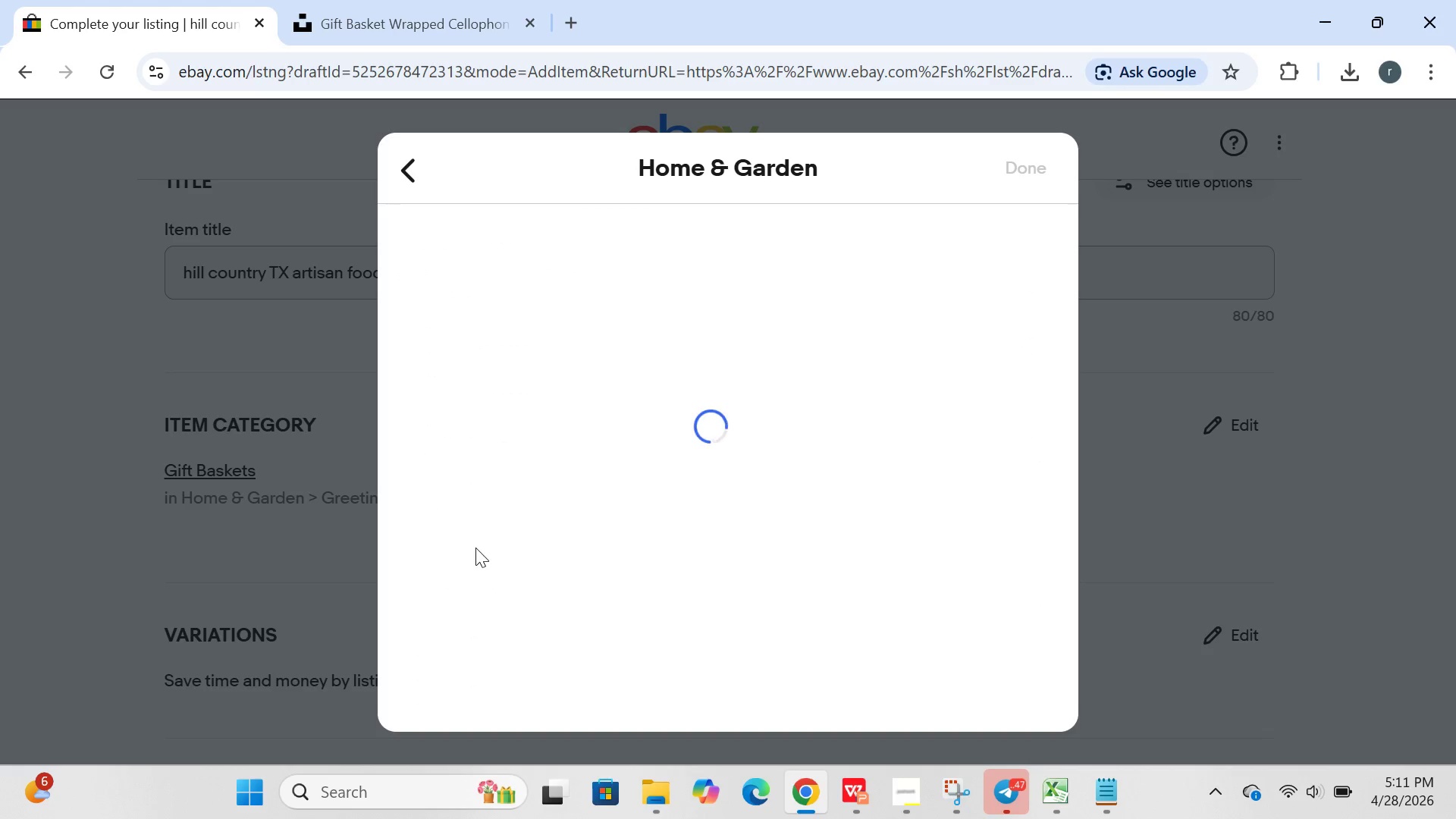 
mouse_move([556, 523])
 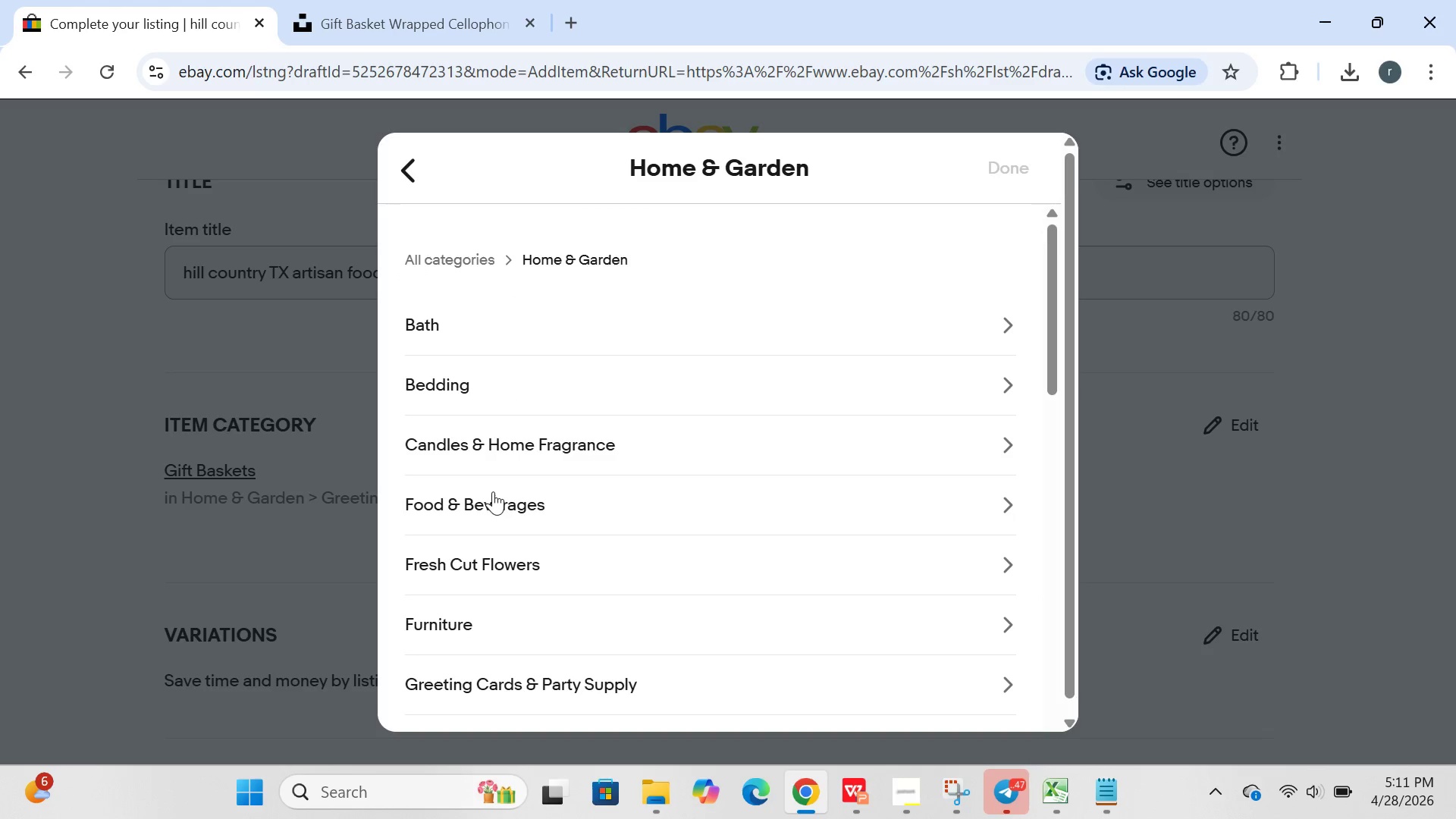 
left_click([493, 492])
 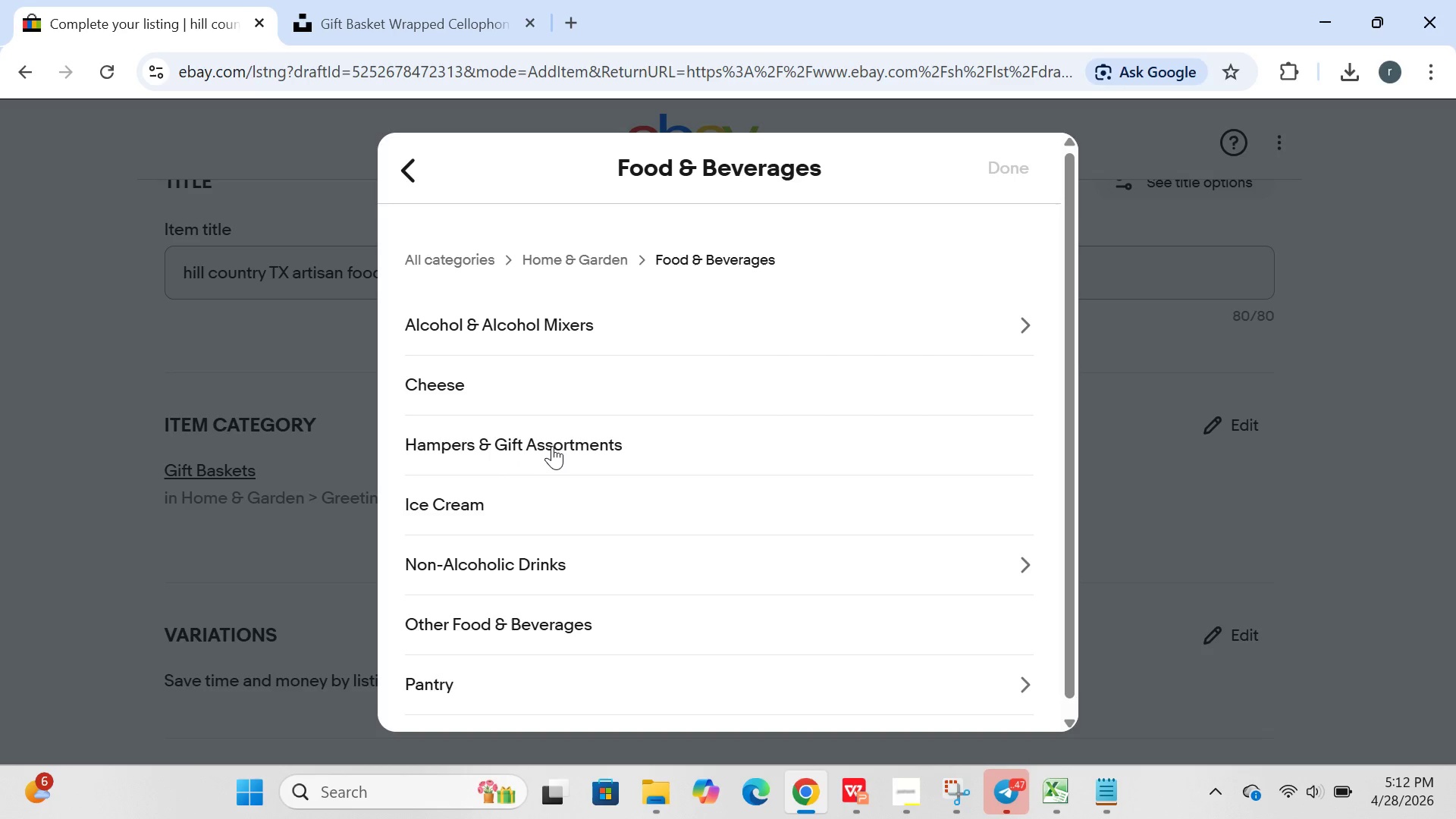 
wait(38.3)
 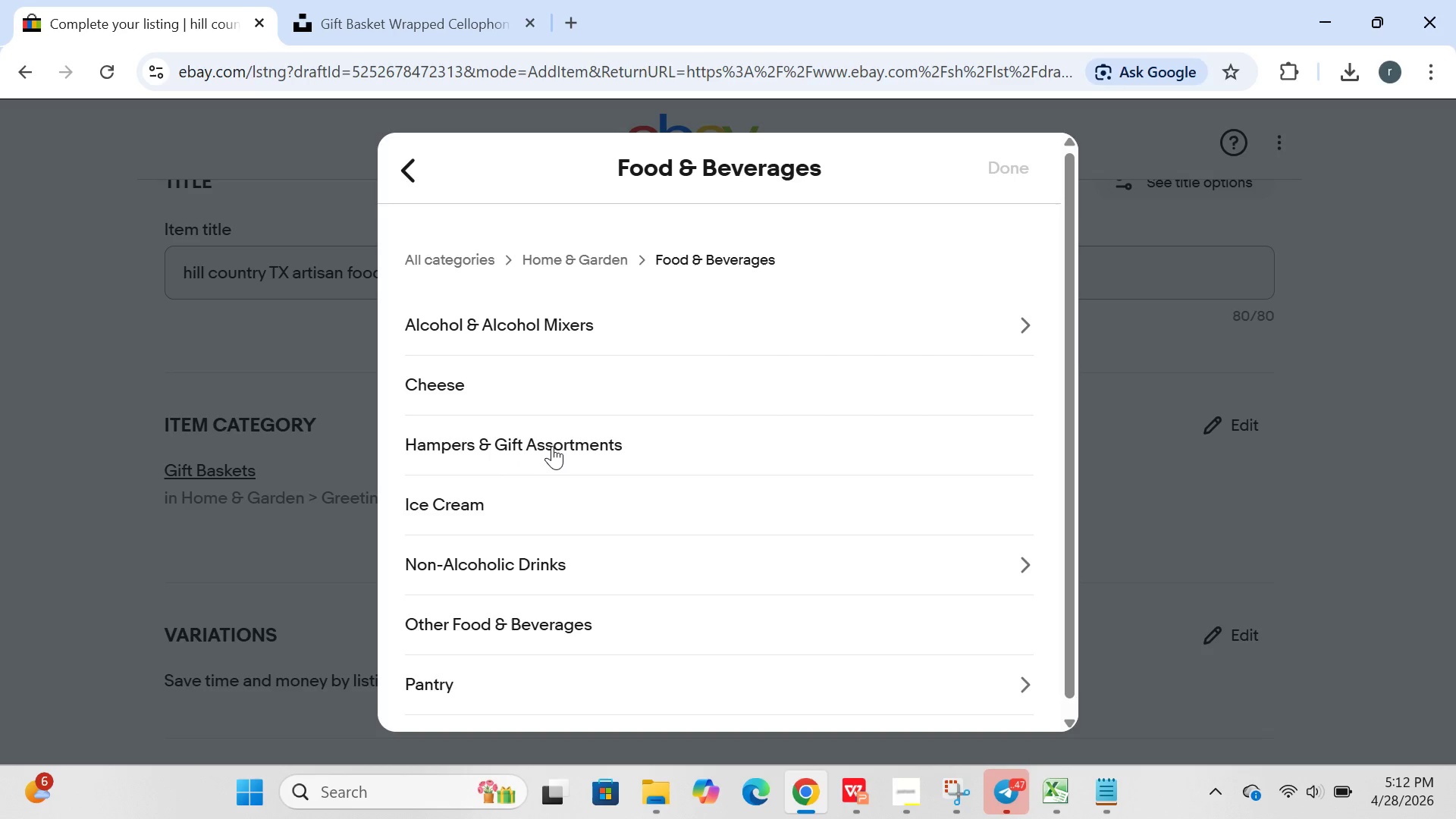 
left_click([479, 453])
 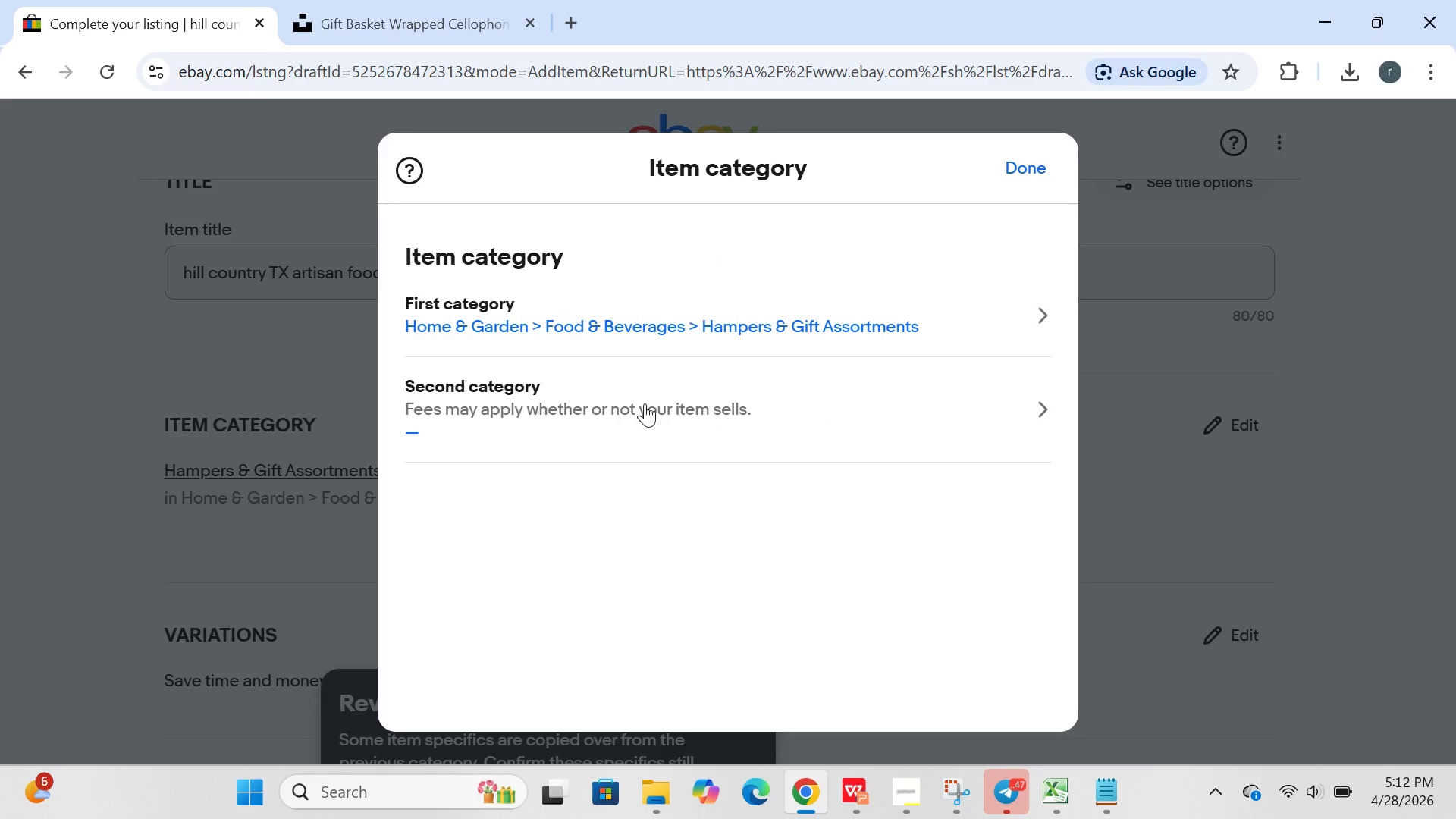 
wait(5.86)
 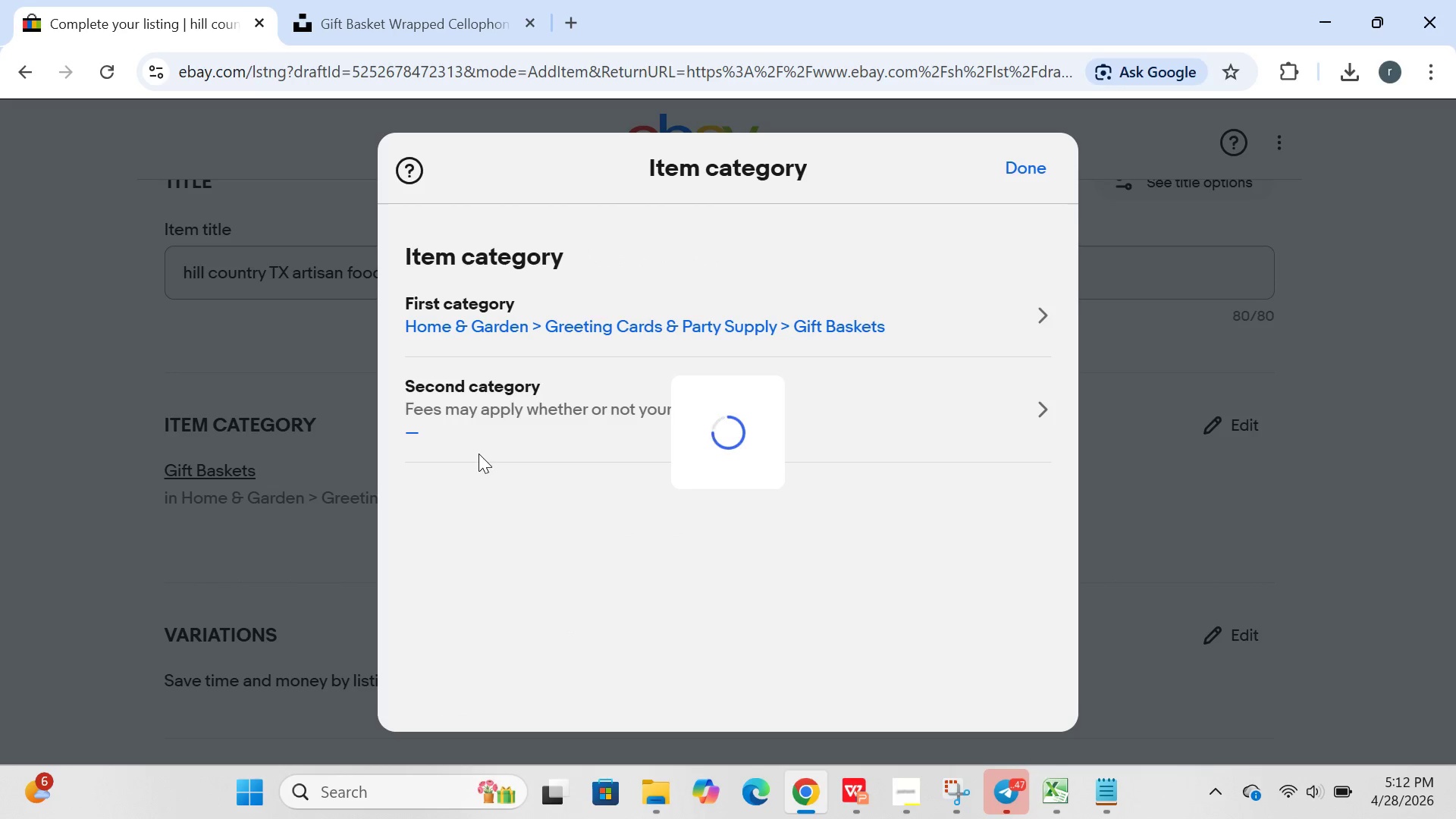 
left_click([1025, 150])
 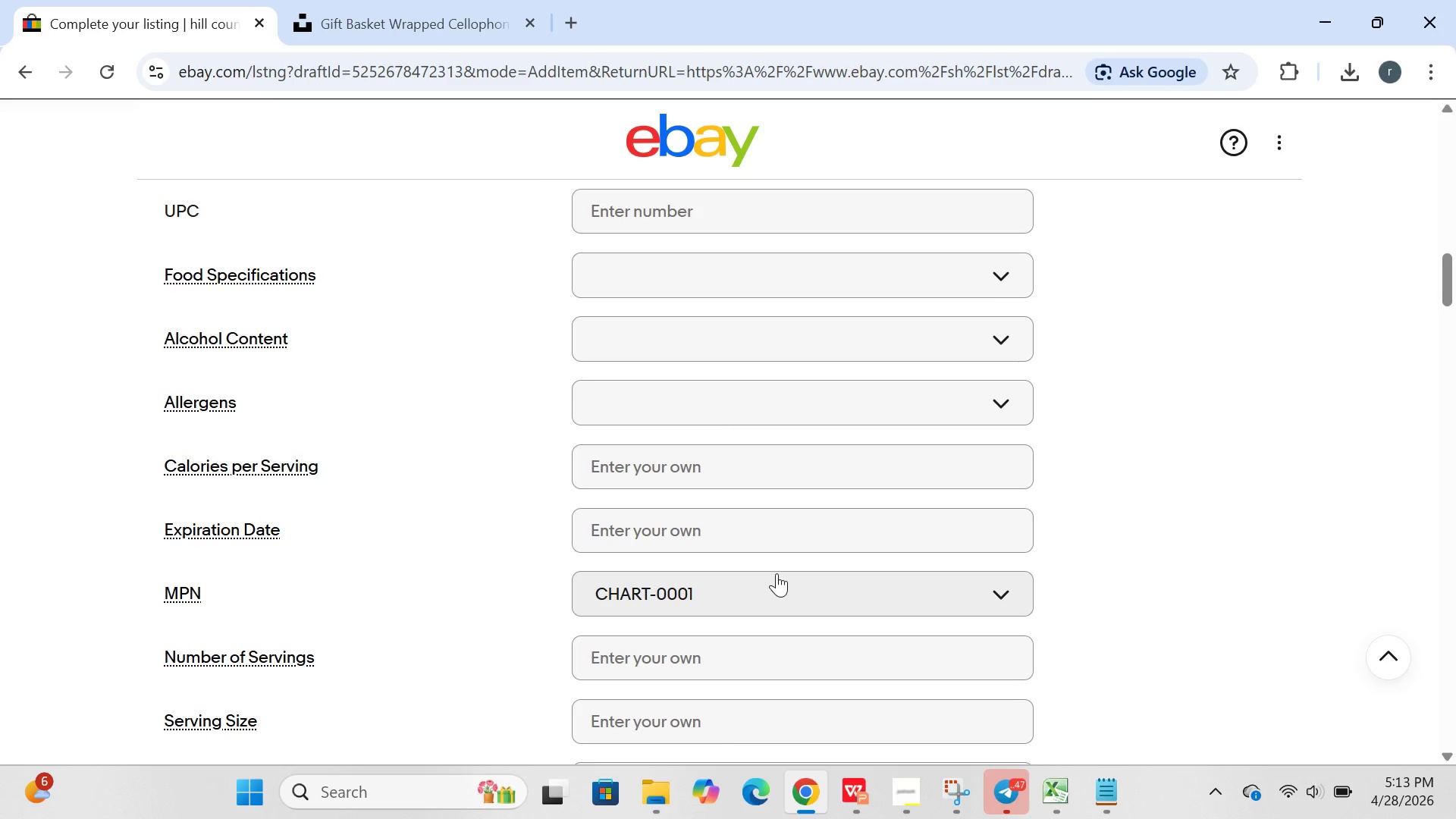 
wait(53.22)
 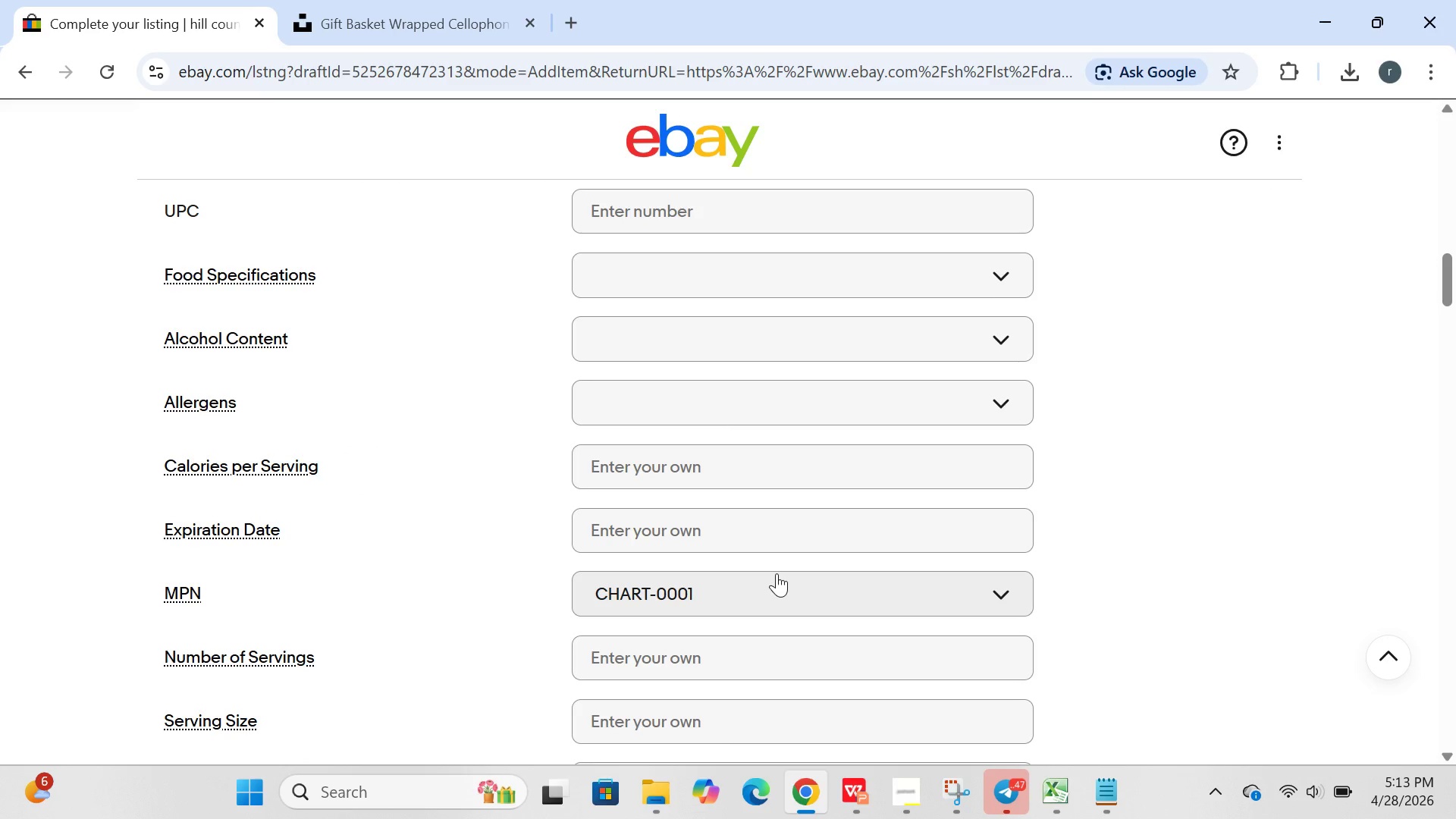 
left_click([1345, 799])
 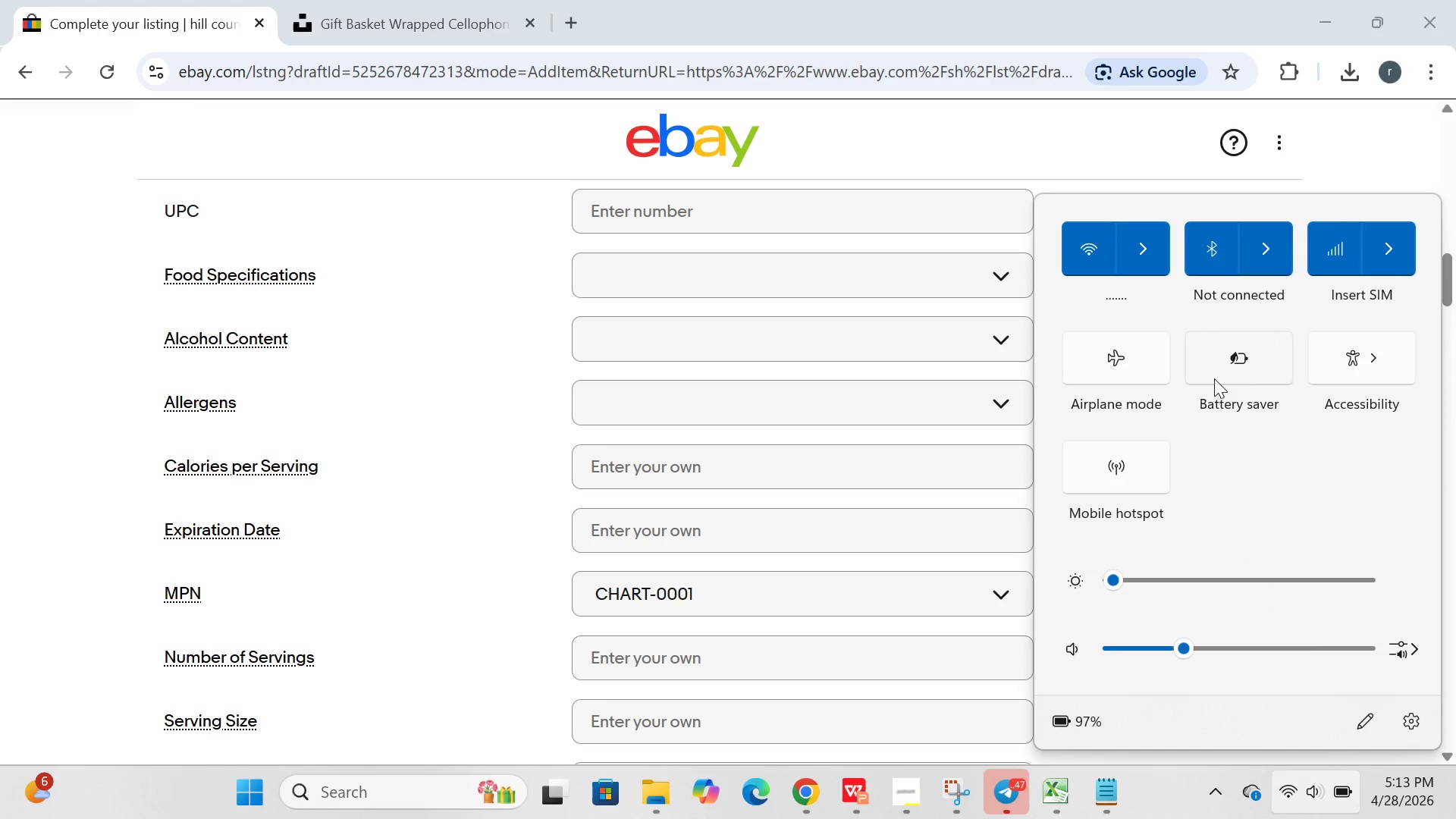 
left_click([1243, 371])
 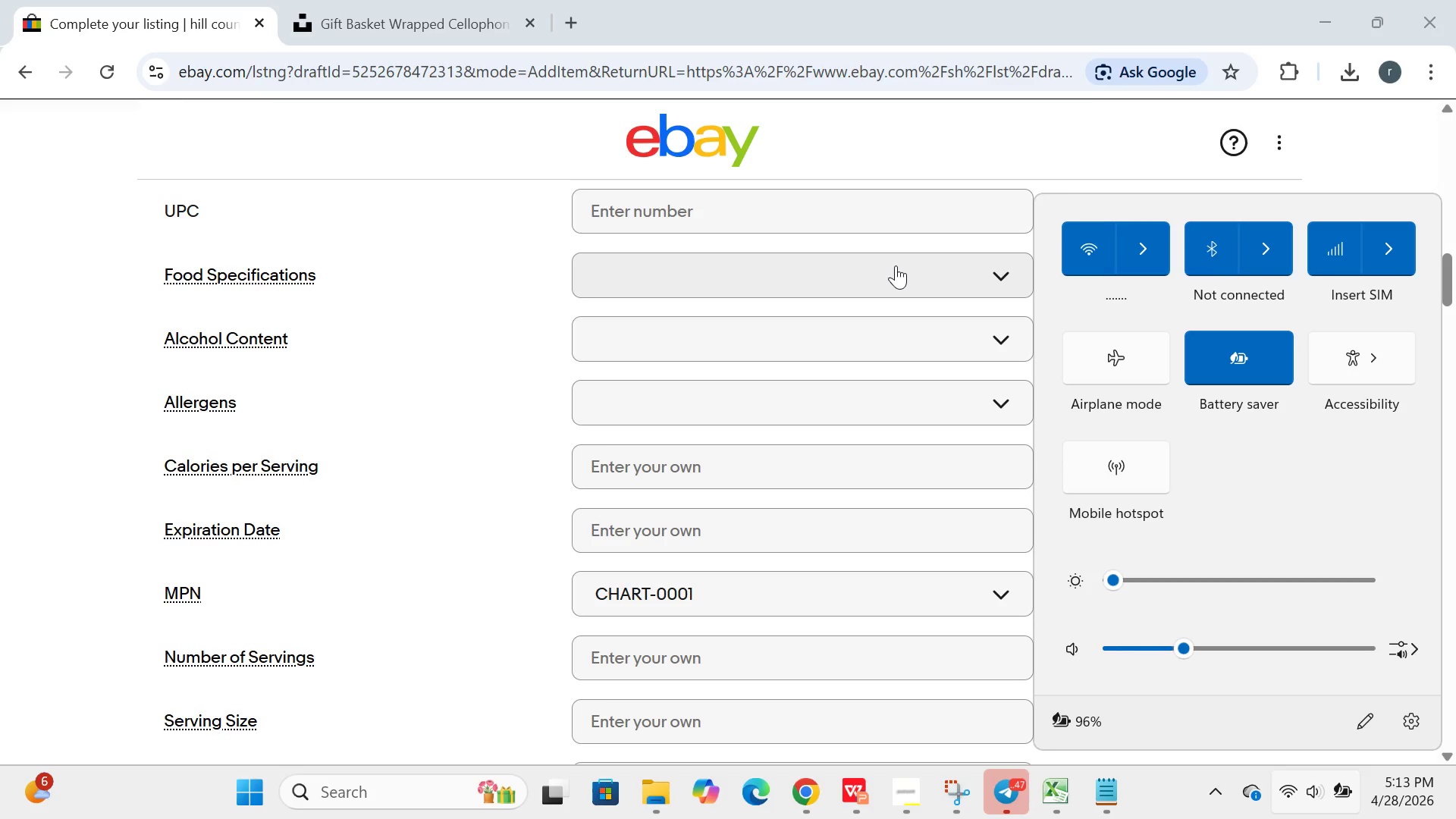 
wait(5.33)
 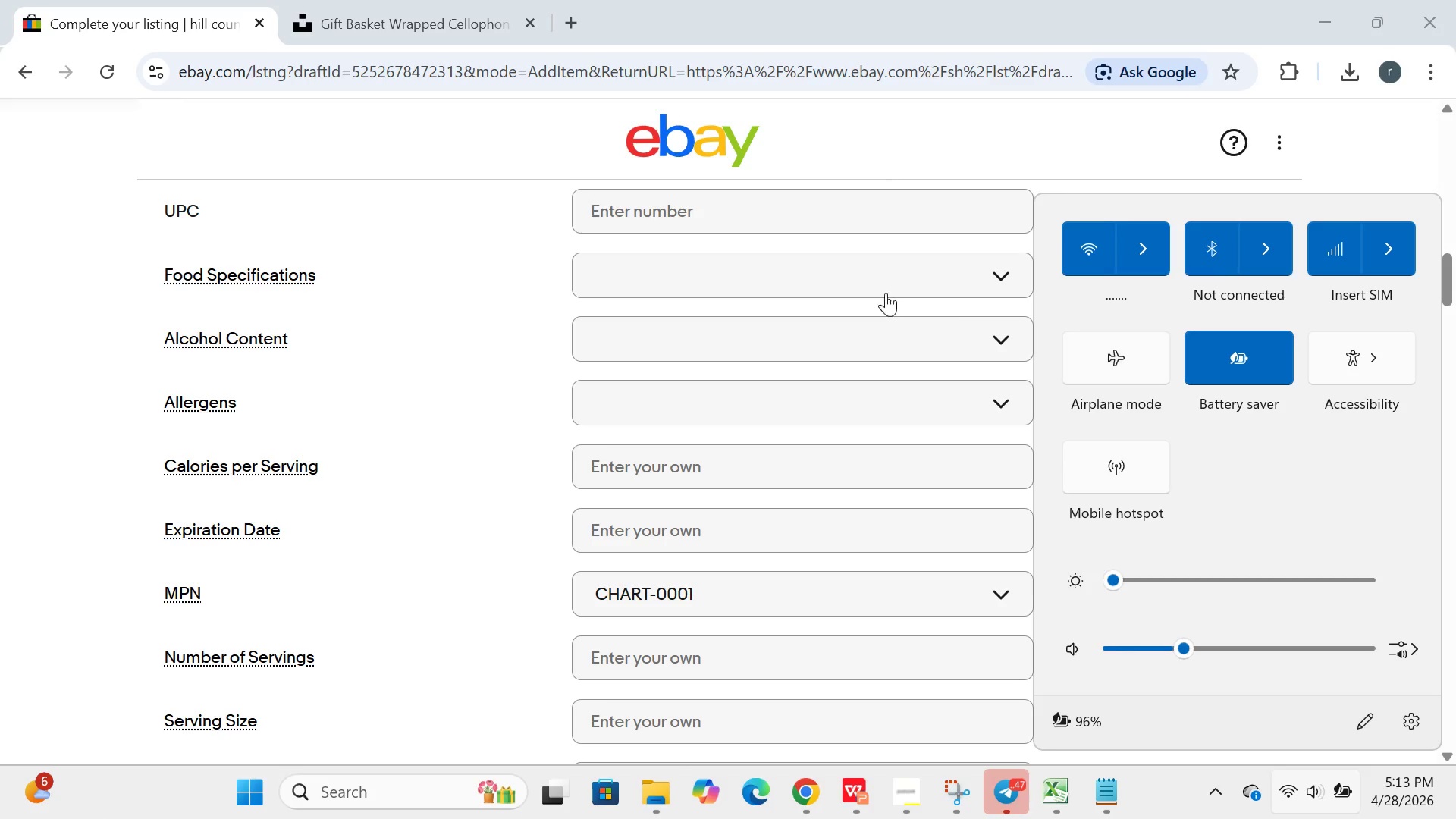 
left_click([896, 265])
 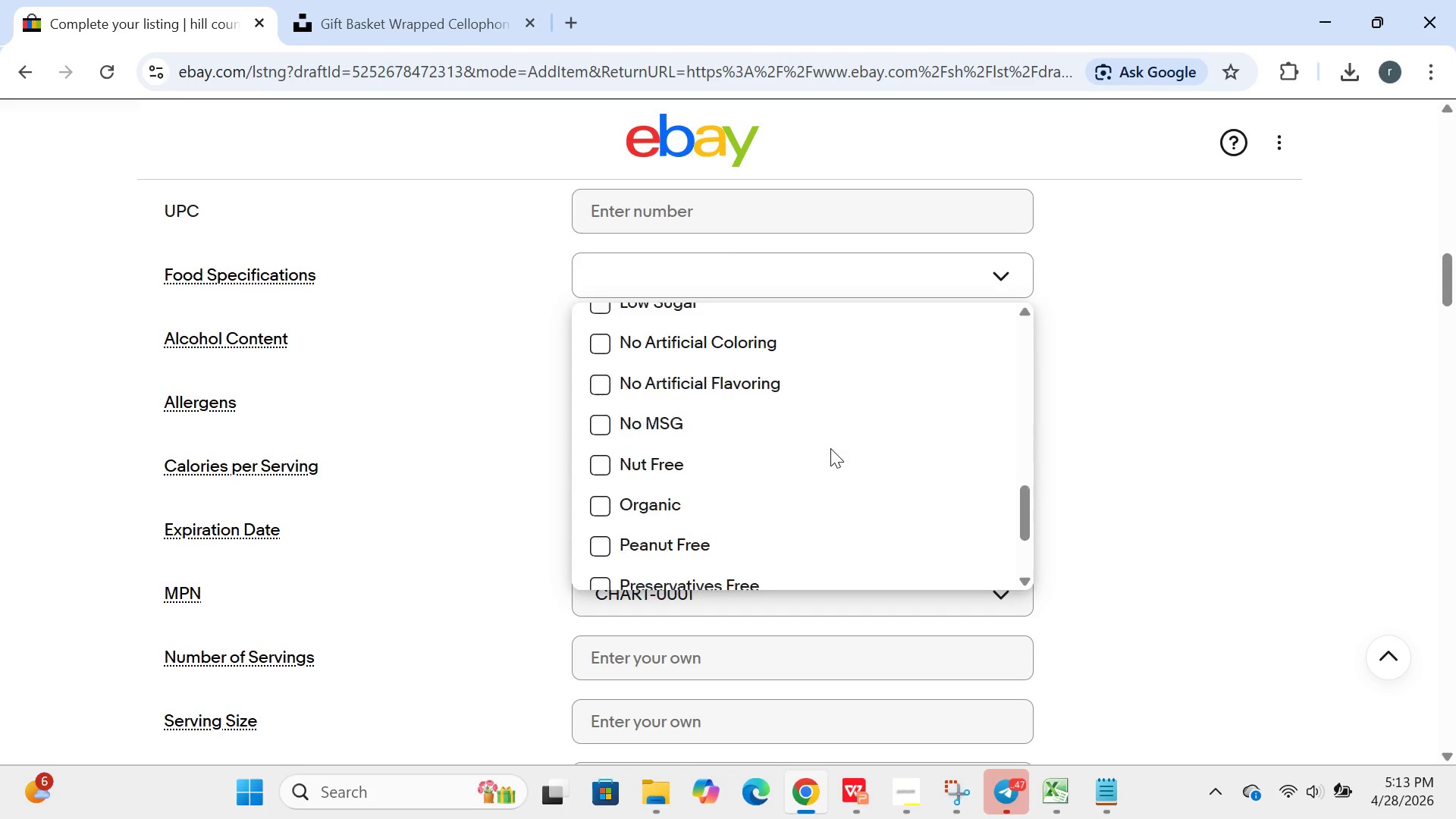 
wait(10.59)
 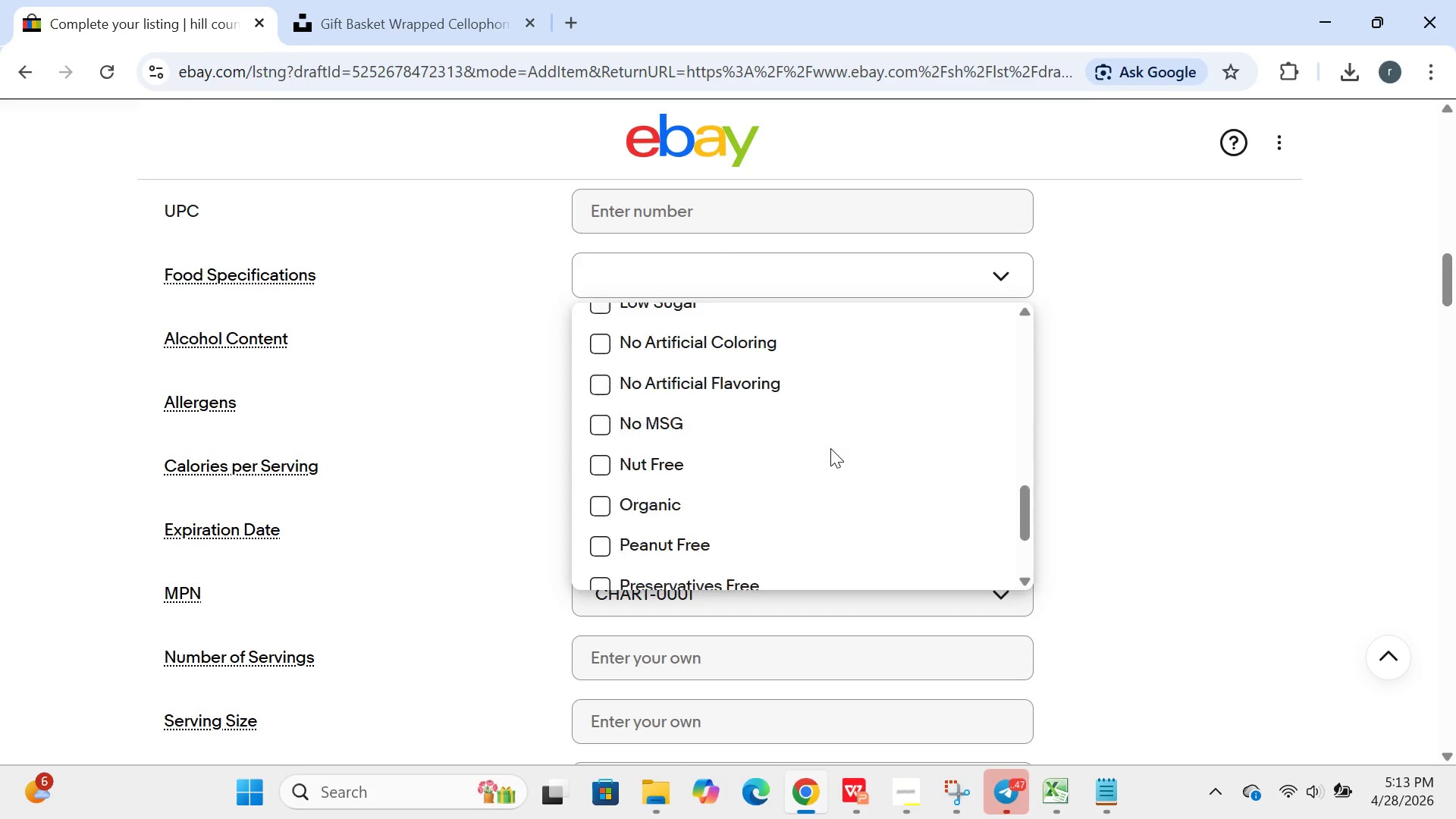 
type(grras)
key(Backspace)
key(Backspace)
key(Backspace)
key(Backspace)
type(as-fed, small batch)
 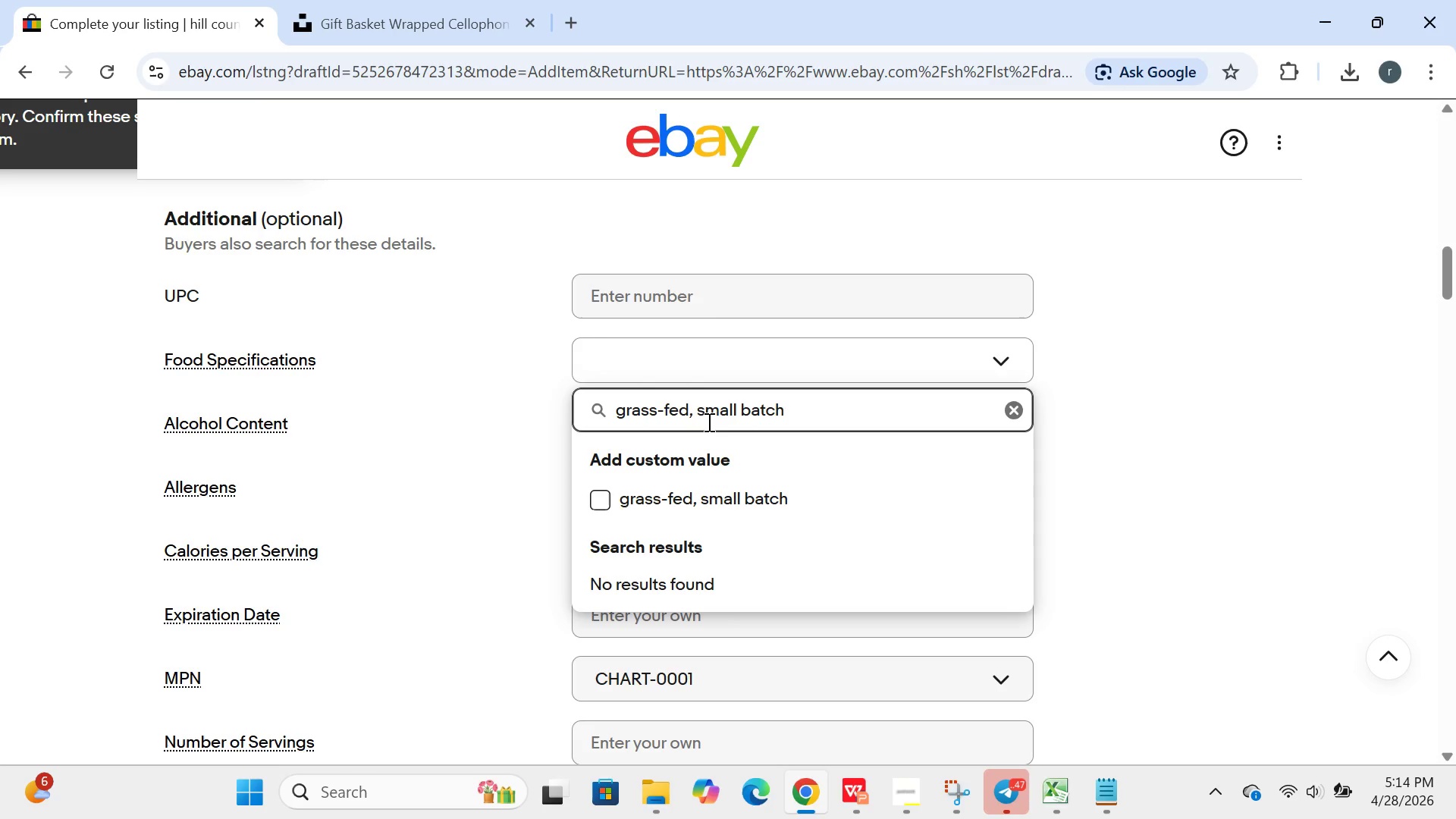 
key(Enter)
 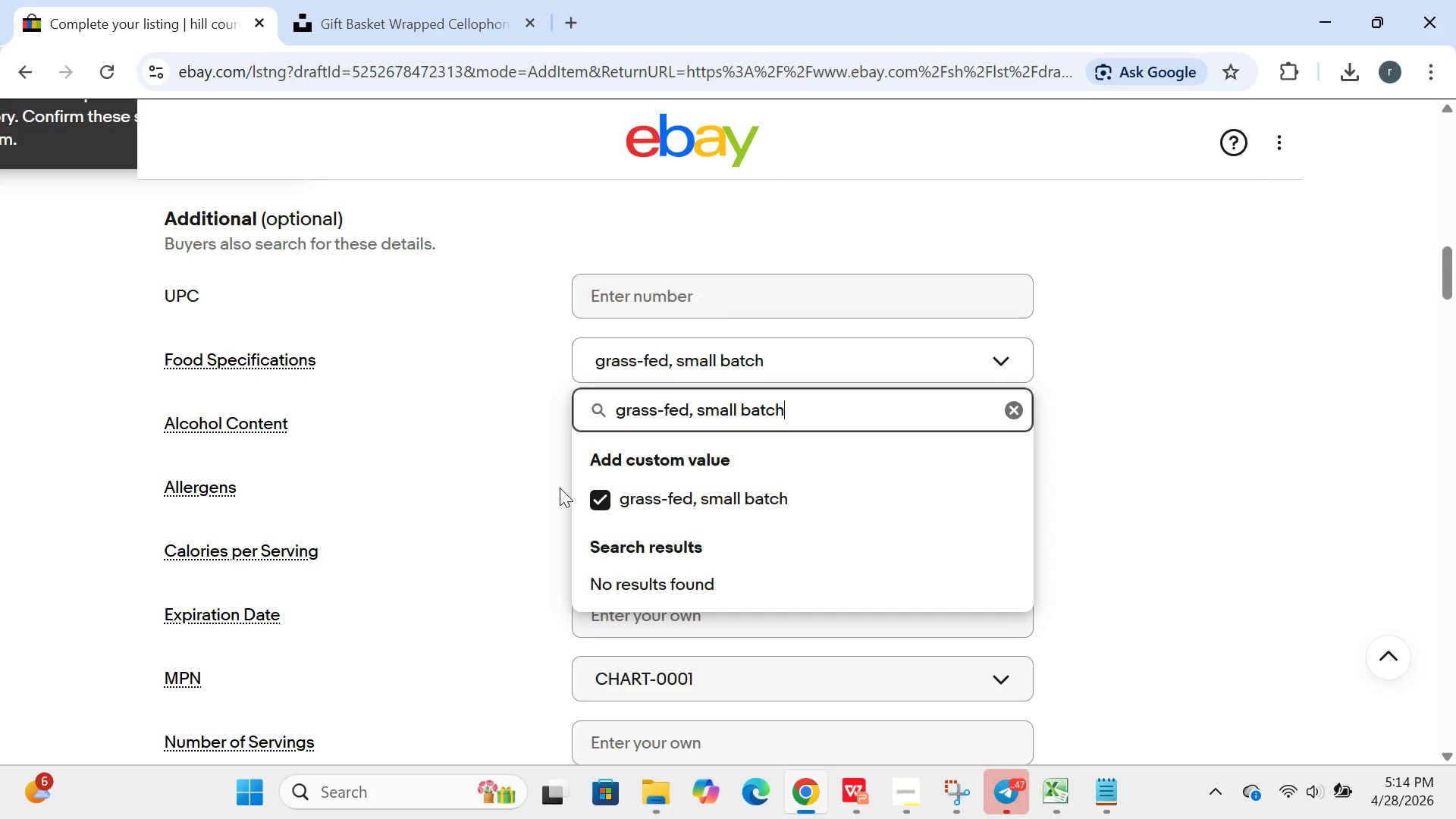 
left_click([529, 503])
 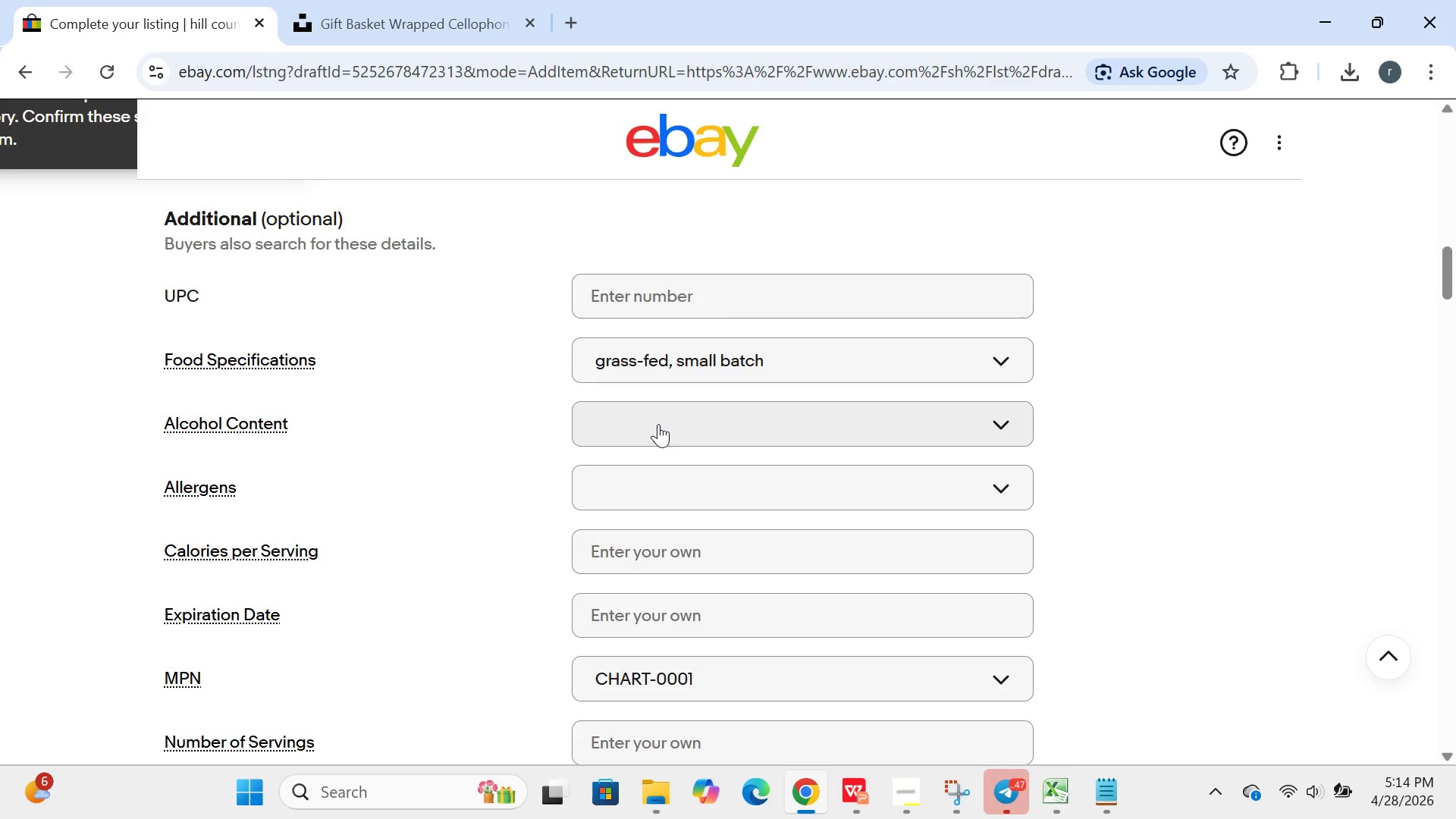 
left_click([673, 435])
 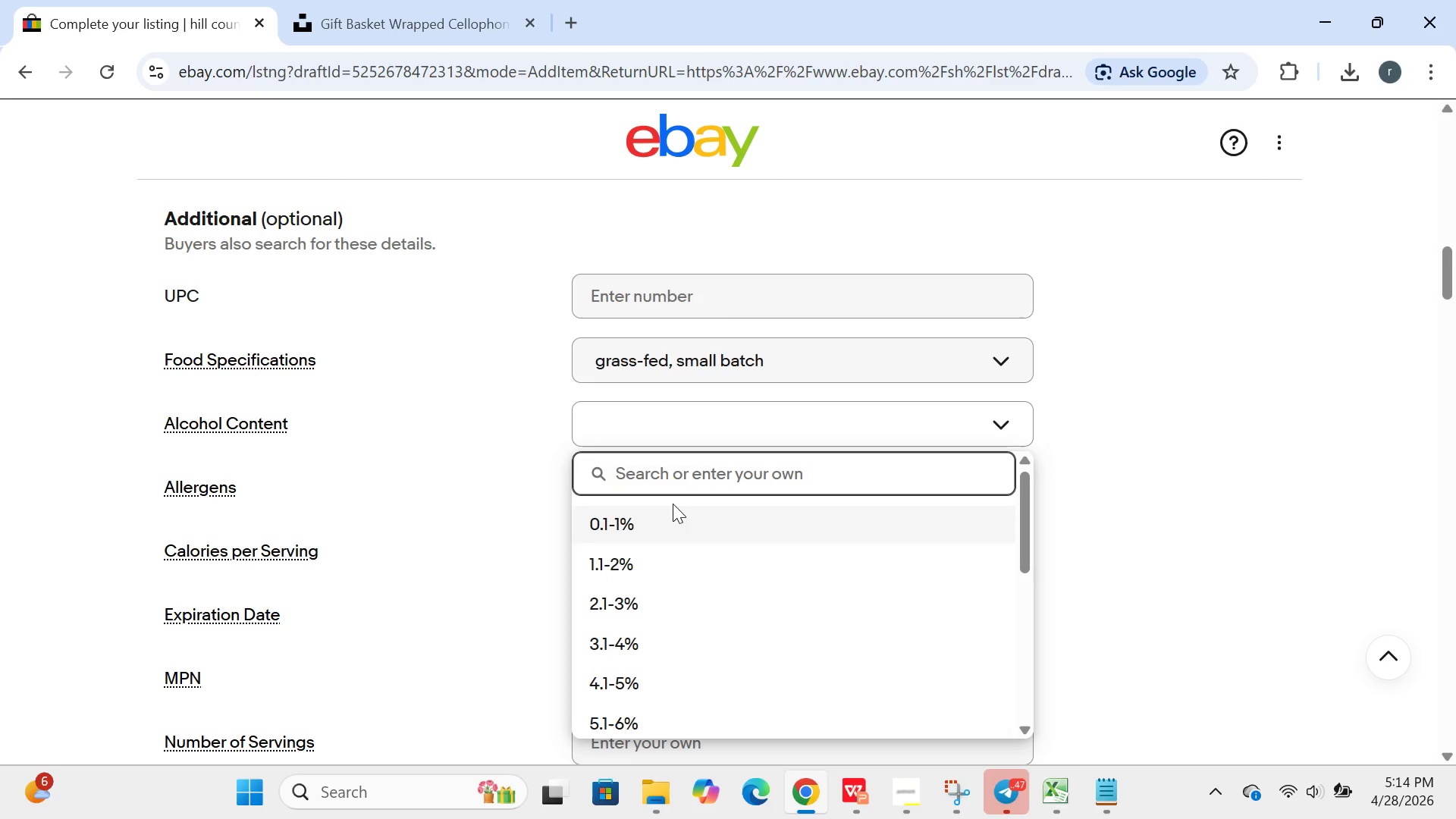 
type(ni)
key(Backspace)
type(o alchol)
 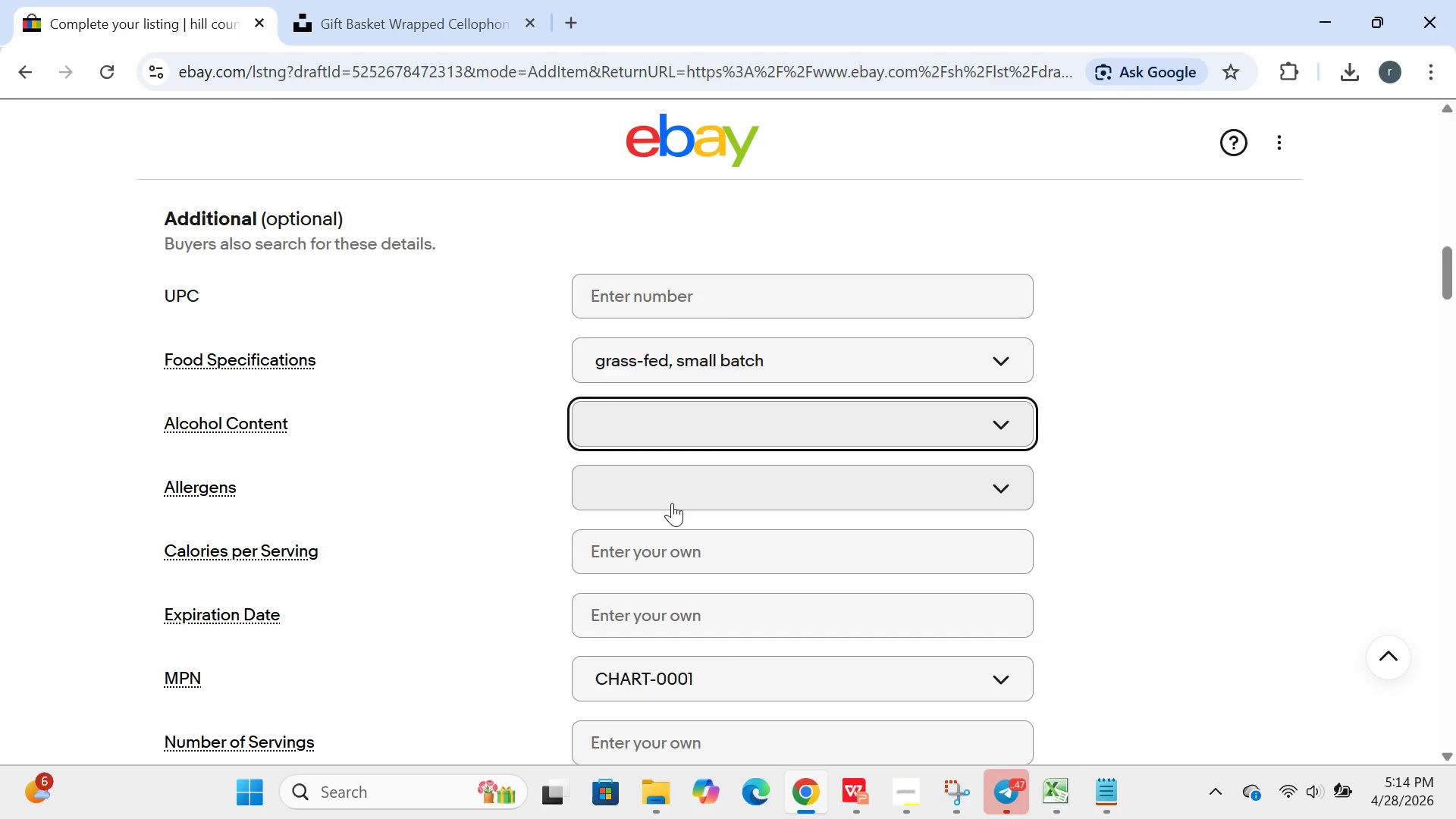 
key(Enter)
 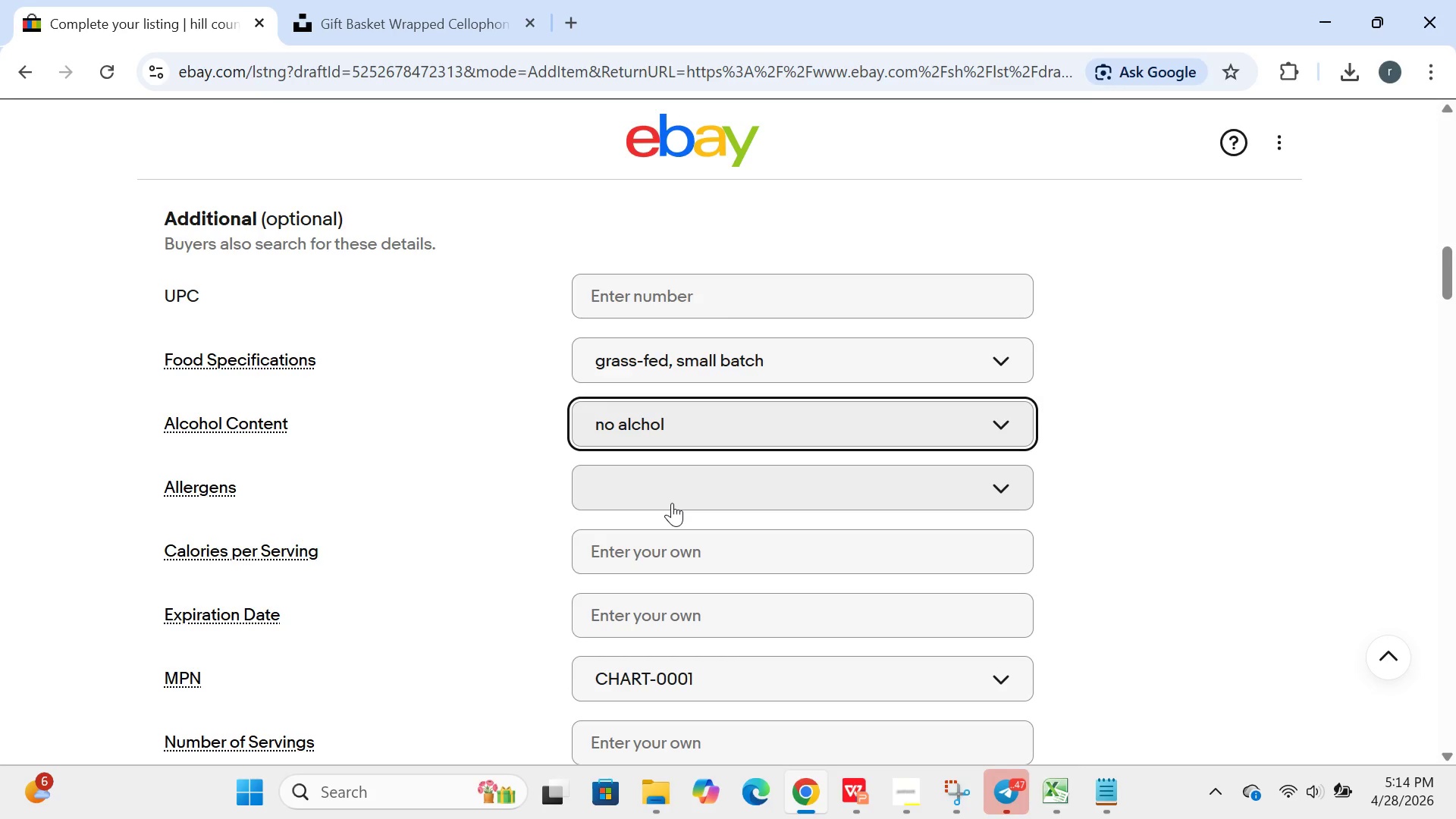 
left_click([672, 503])
 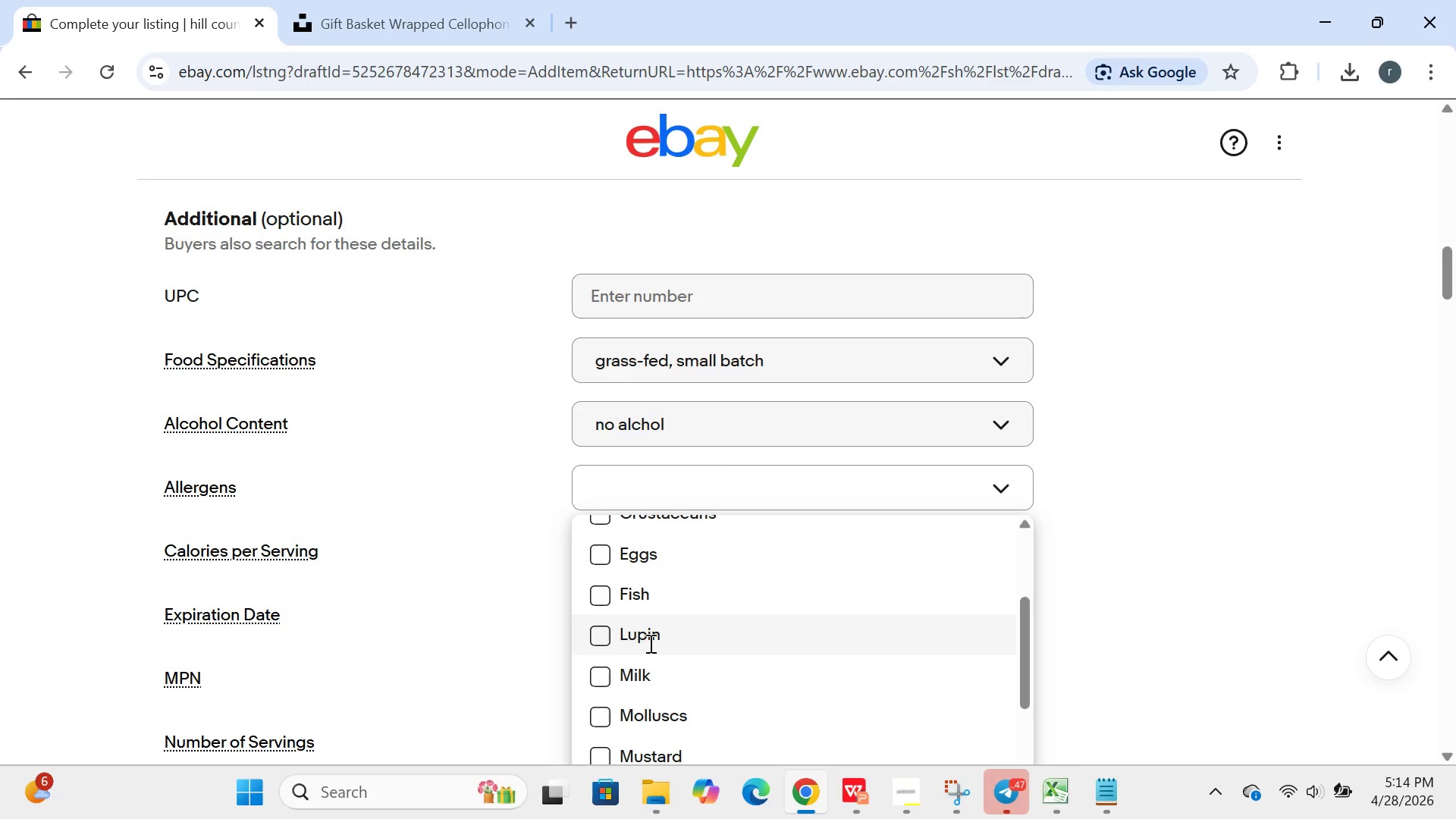 
left_click([597, 674])
 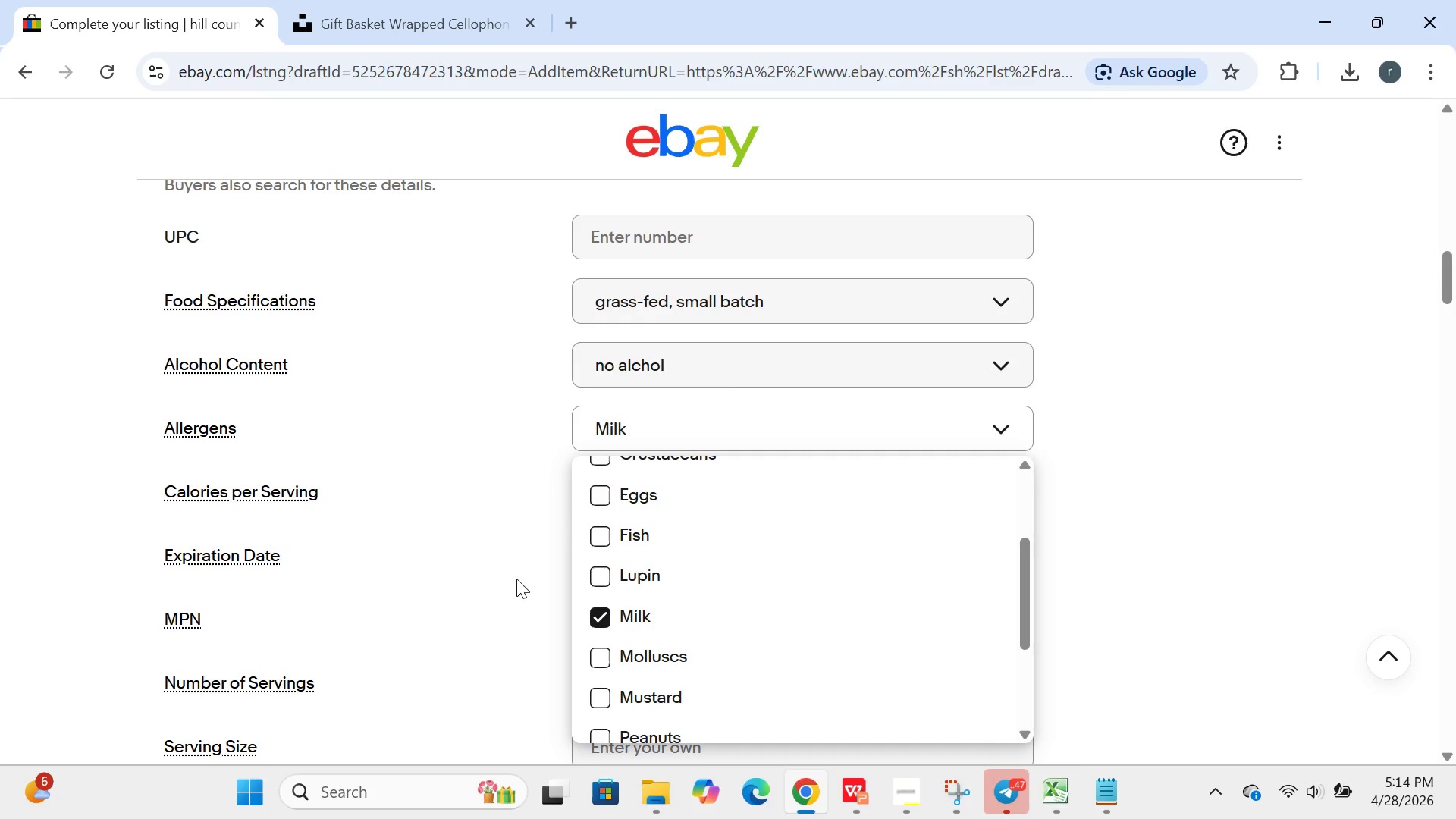 
hold_key(key=Enter, duration=10.53)
 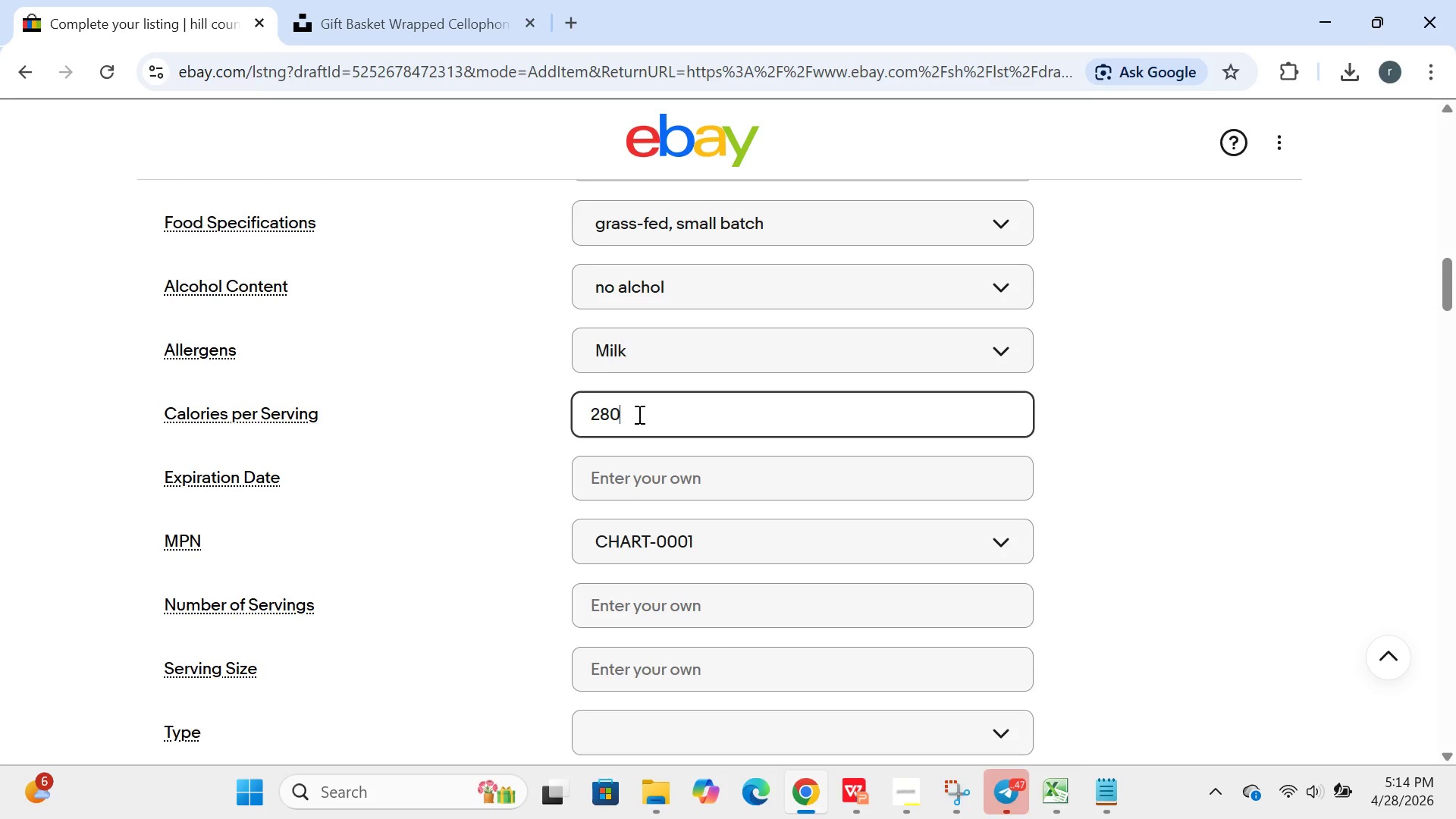 
left_click([603, 630])
 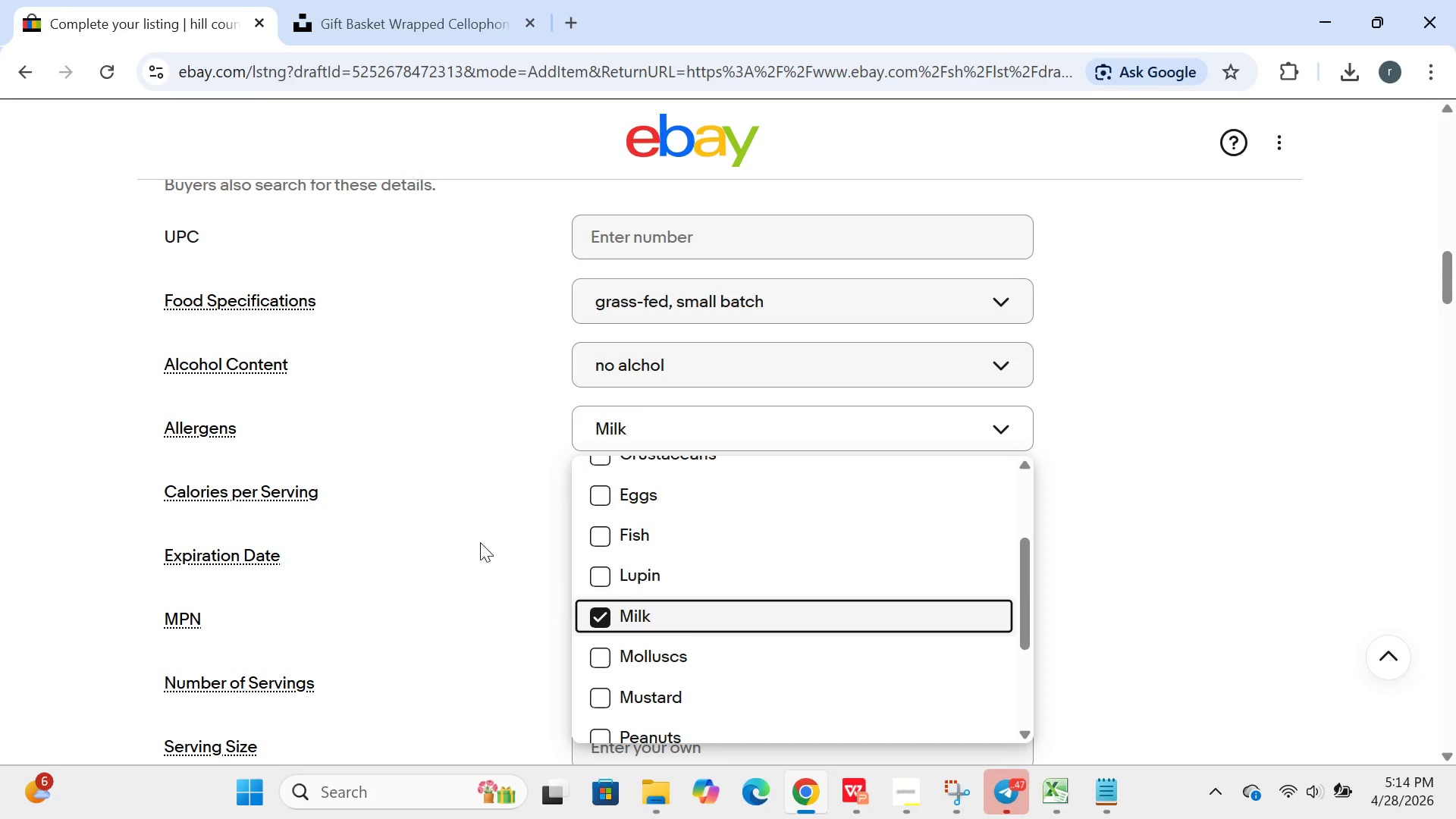 
left_click([480, 542])
 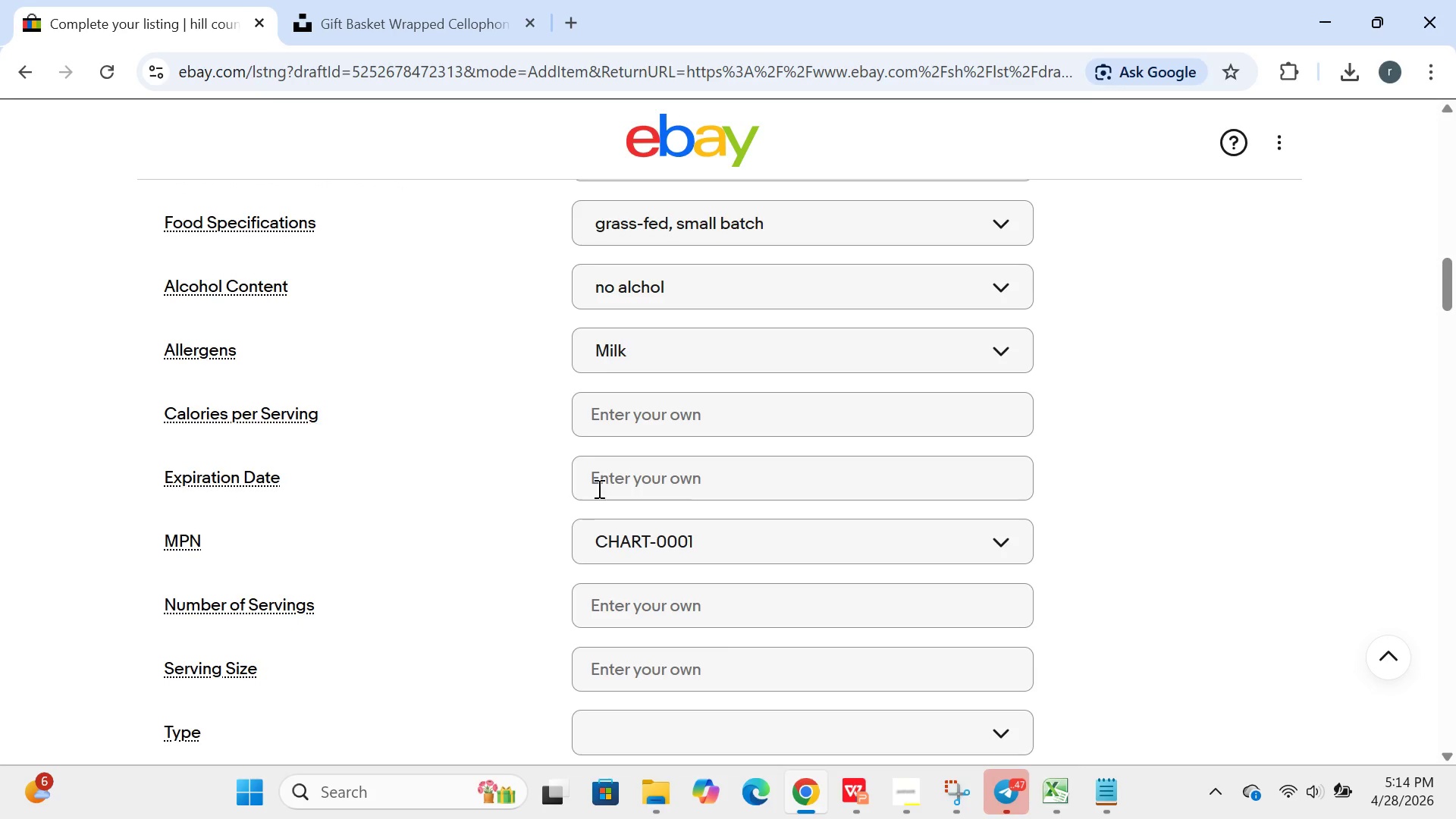 
left_click([642, 424])
 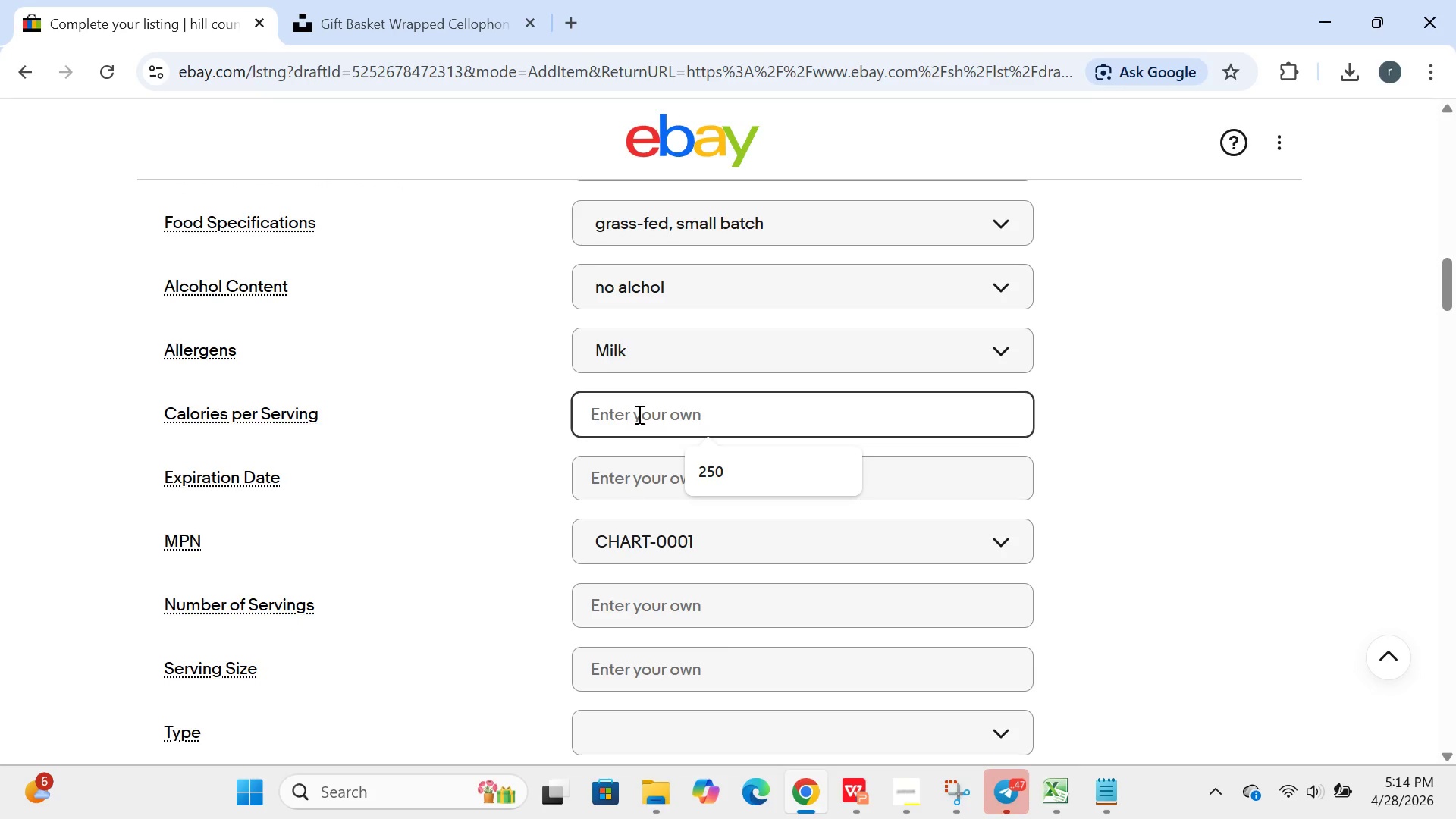 
type(280)
 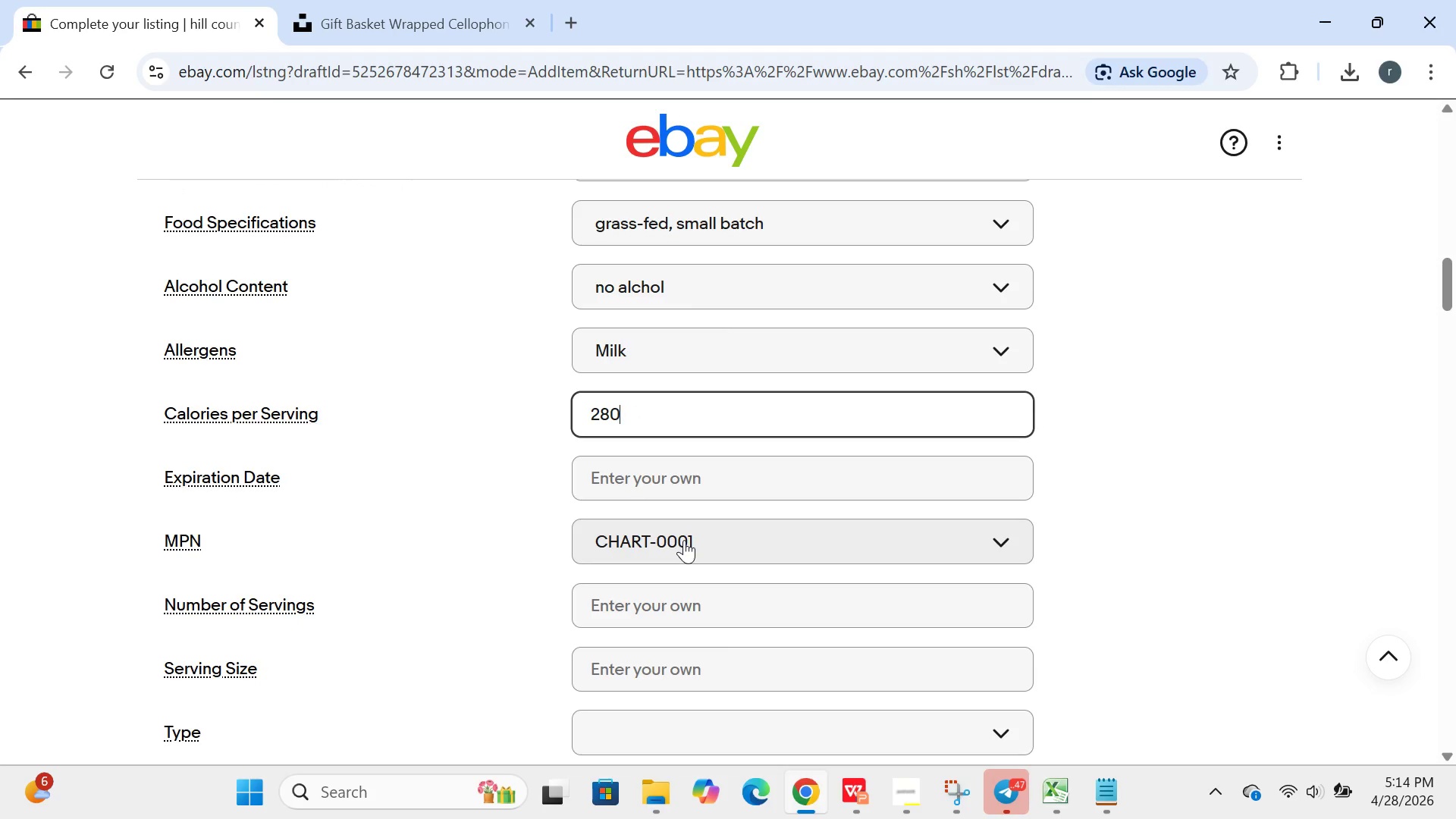 
left_click([732, 538])
 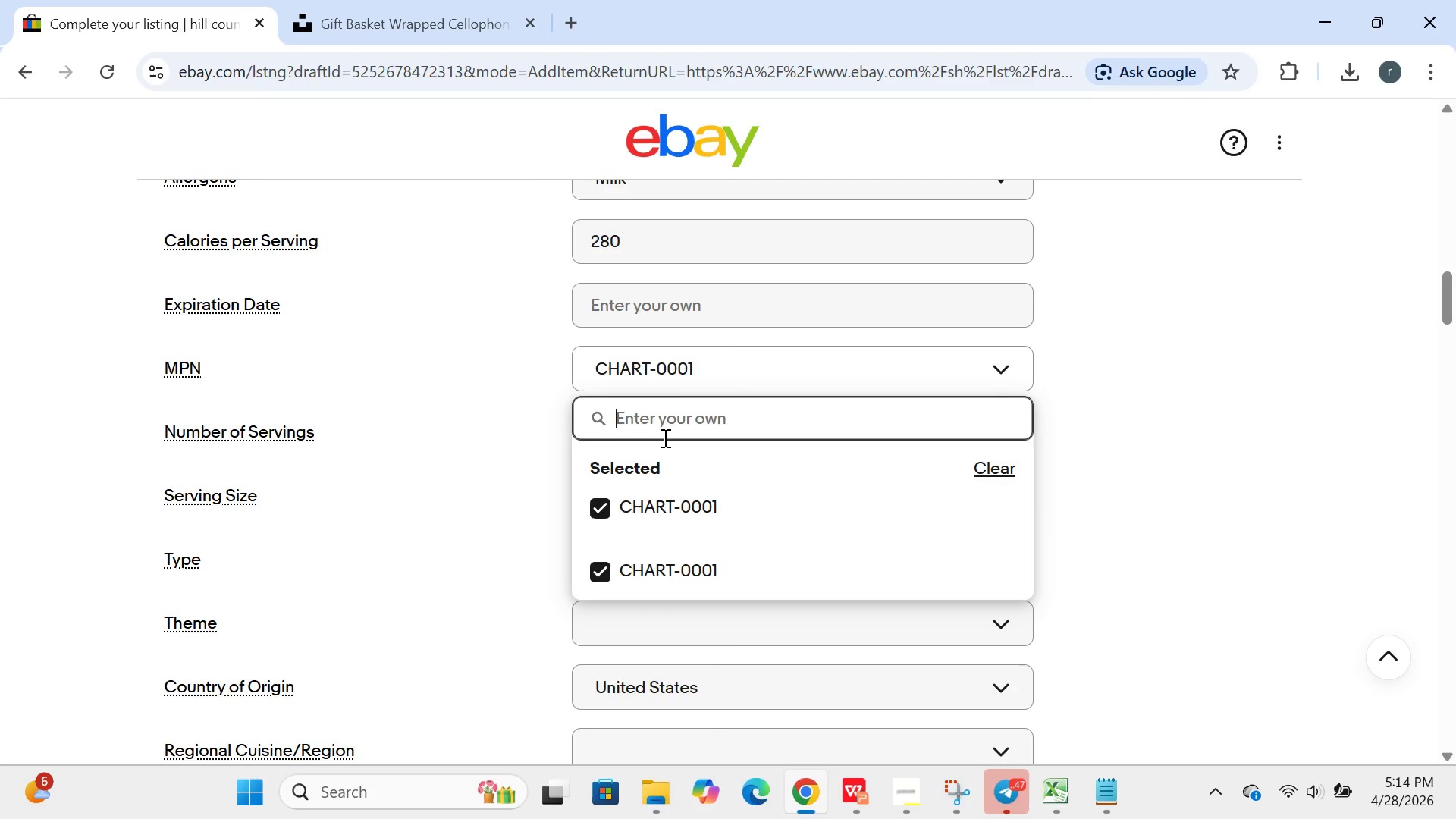 
type(CHART-0005)
 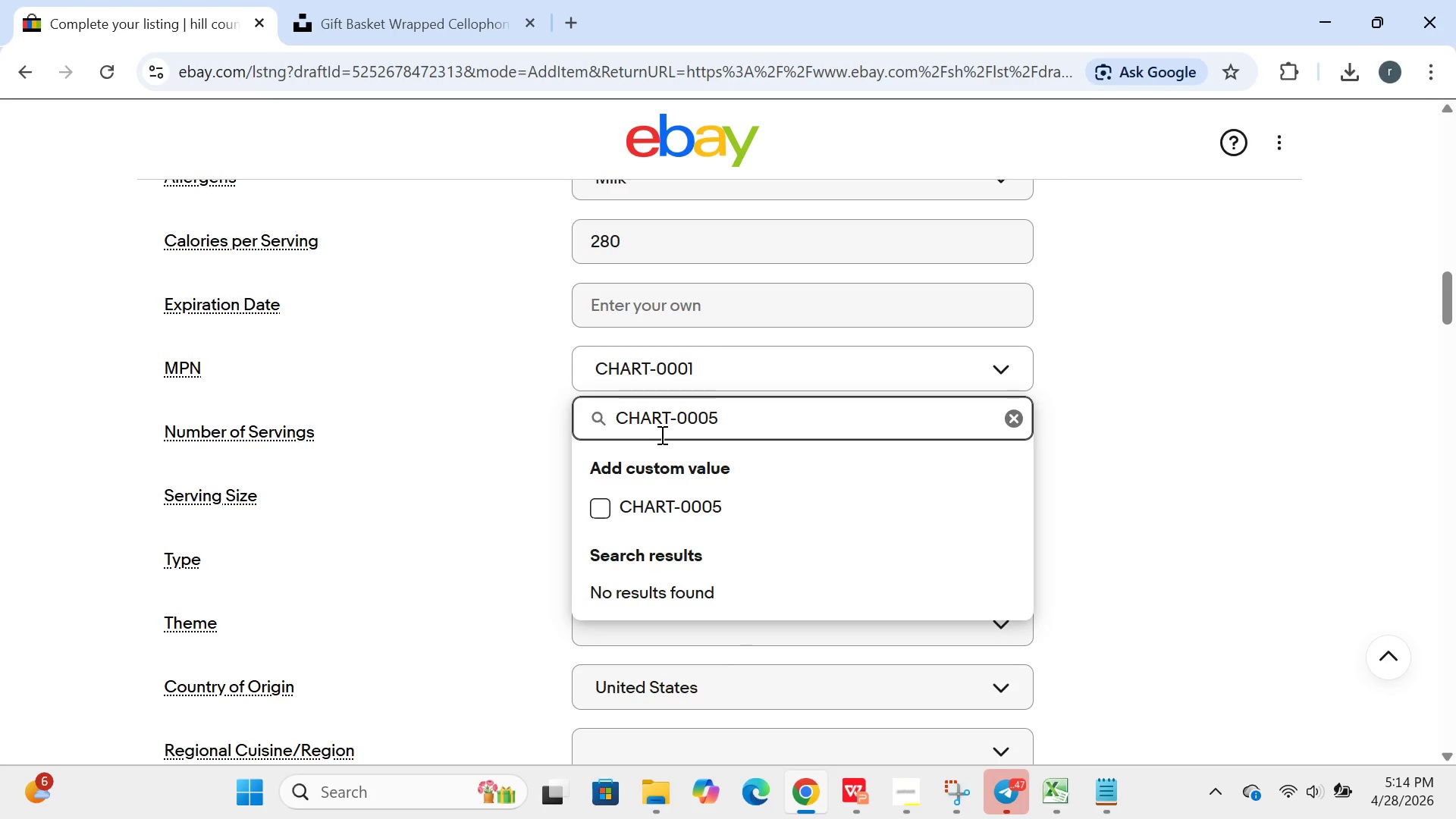 
key(Enter)
 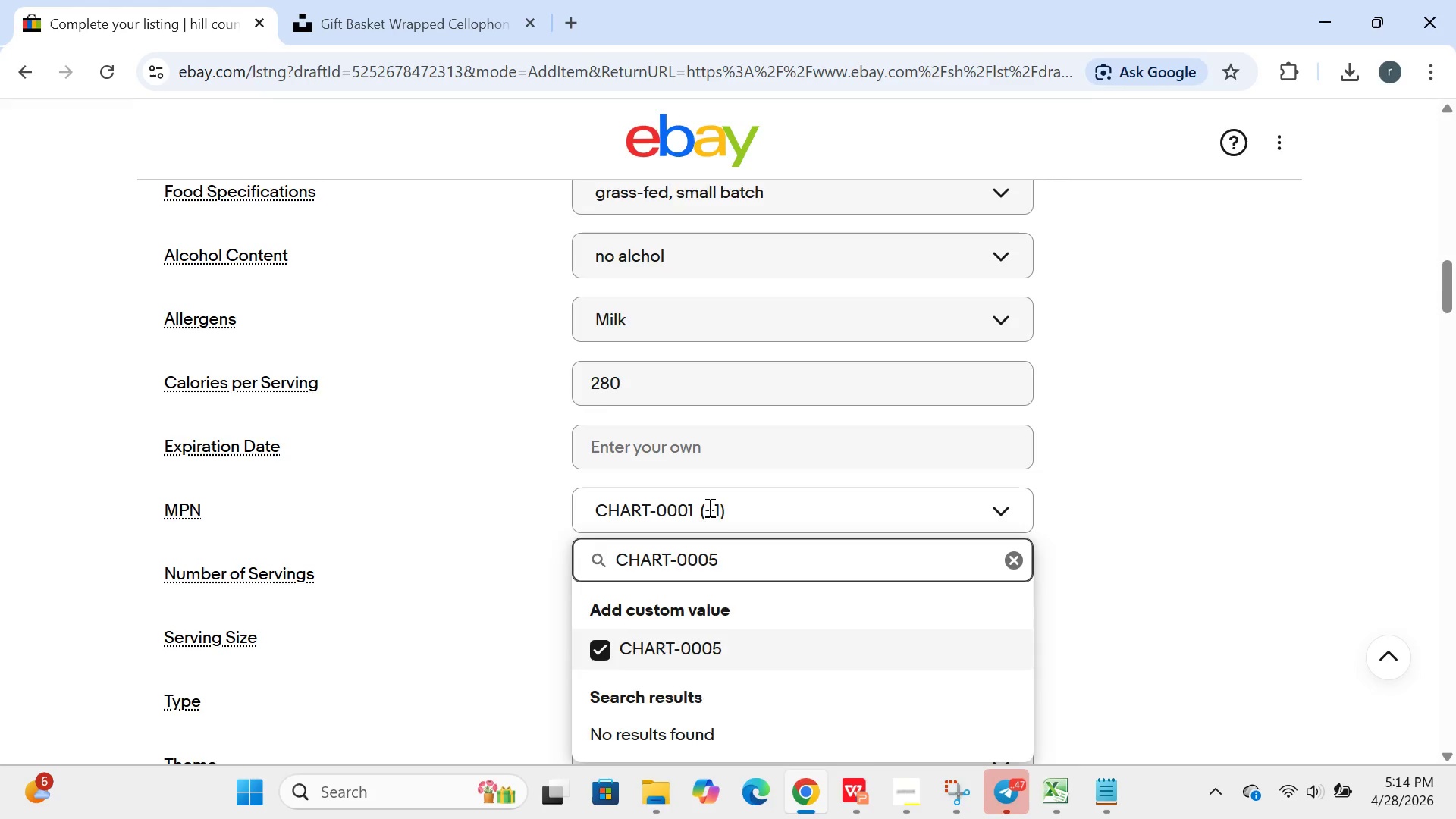 
left_click([684, 504])
 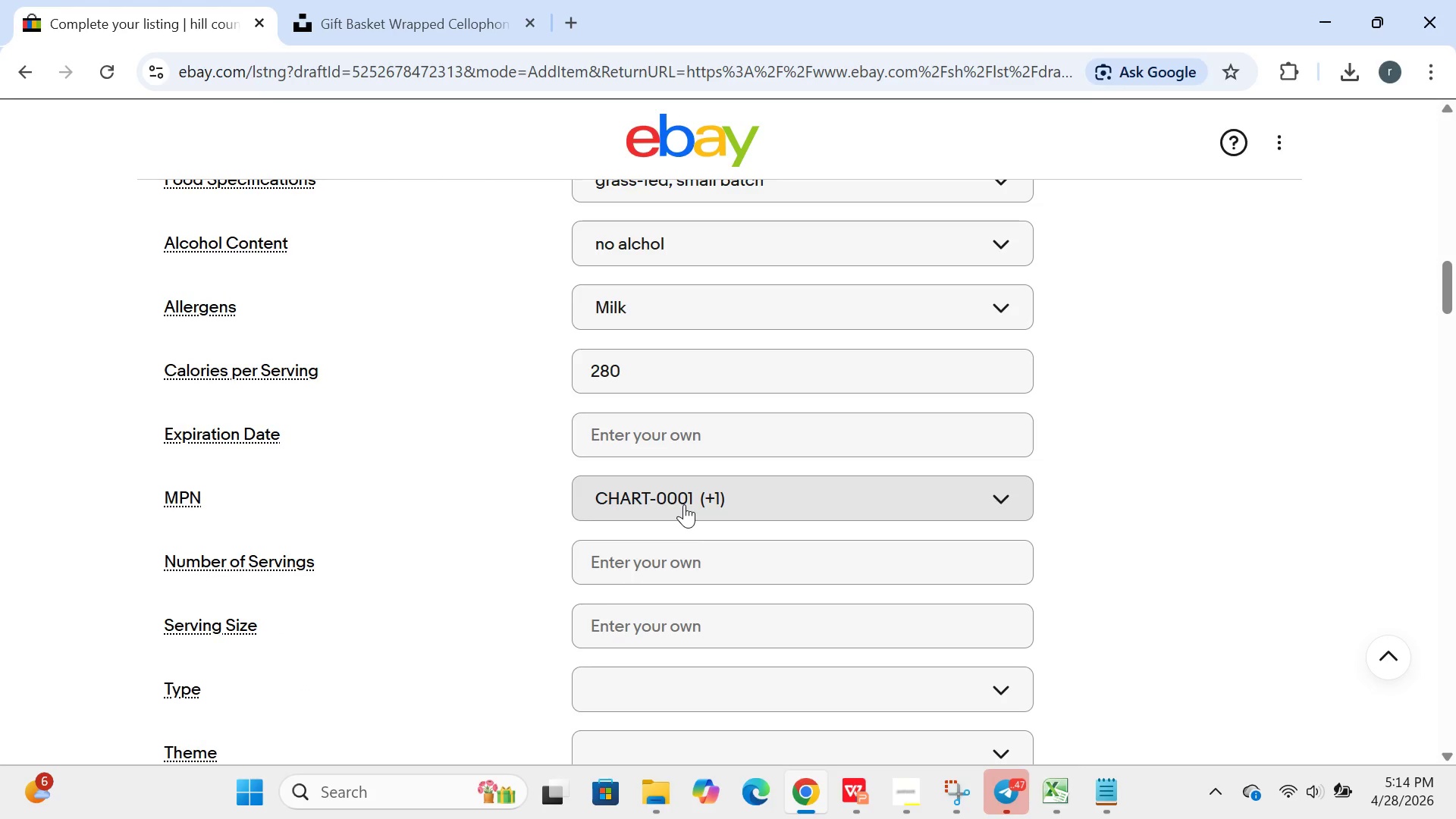 
double_click([684, 504])
 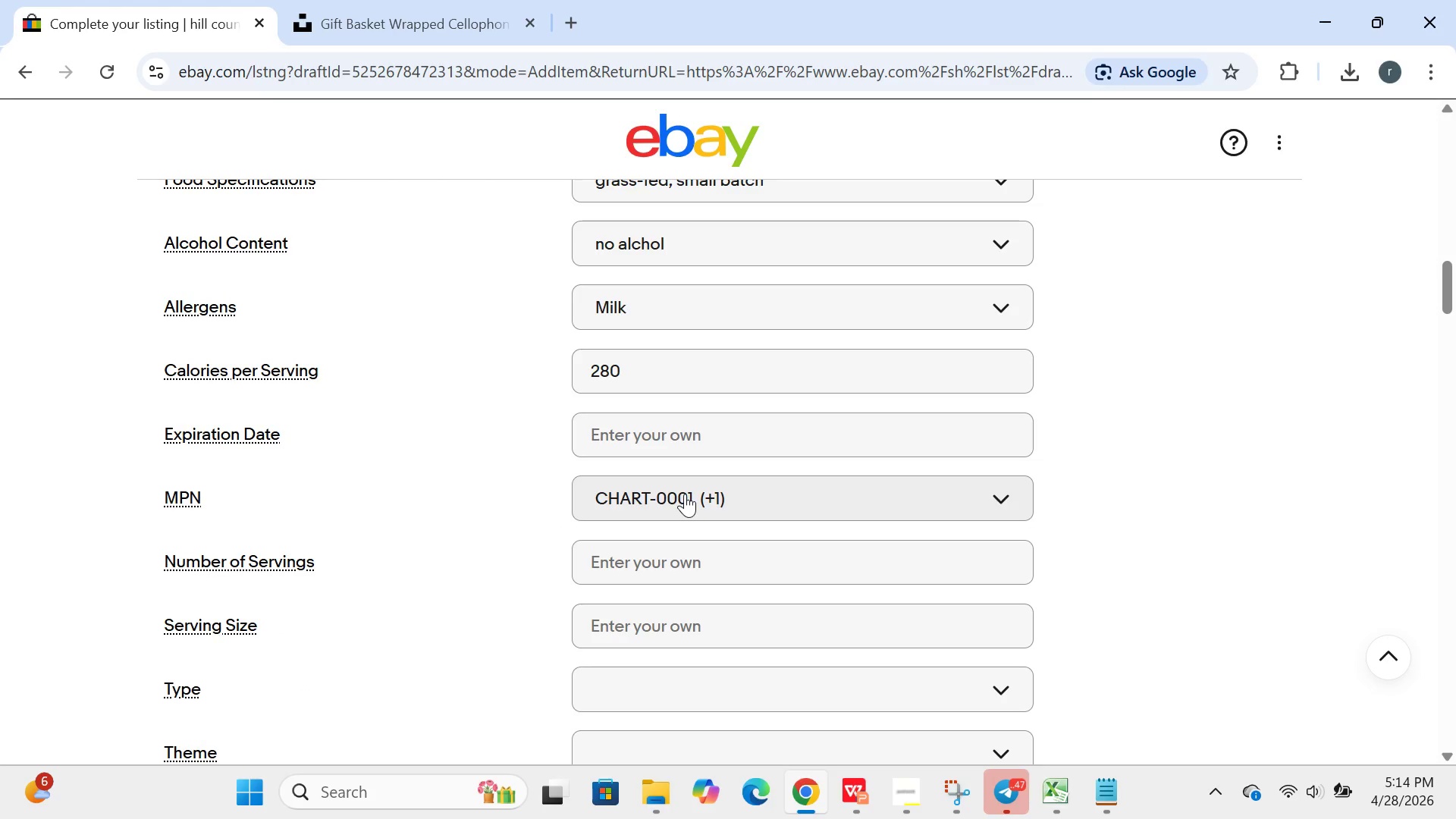 
left_click([685, 494])
 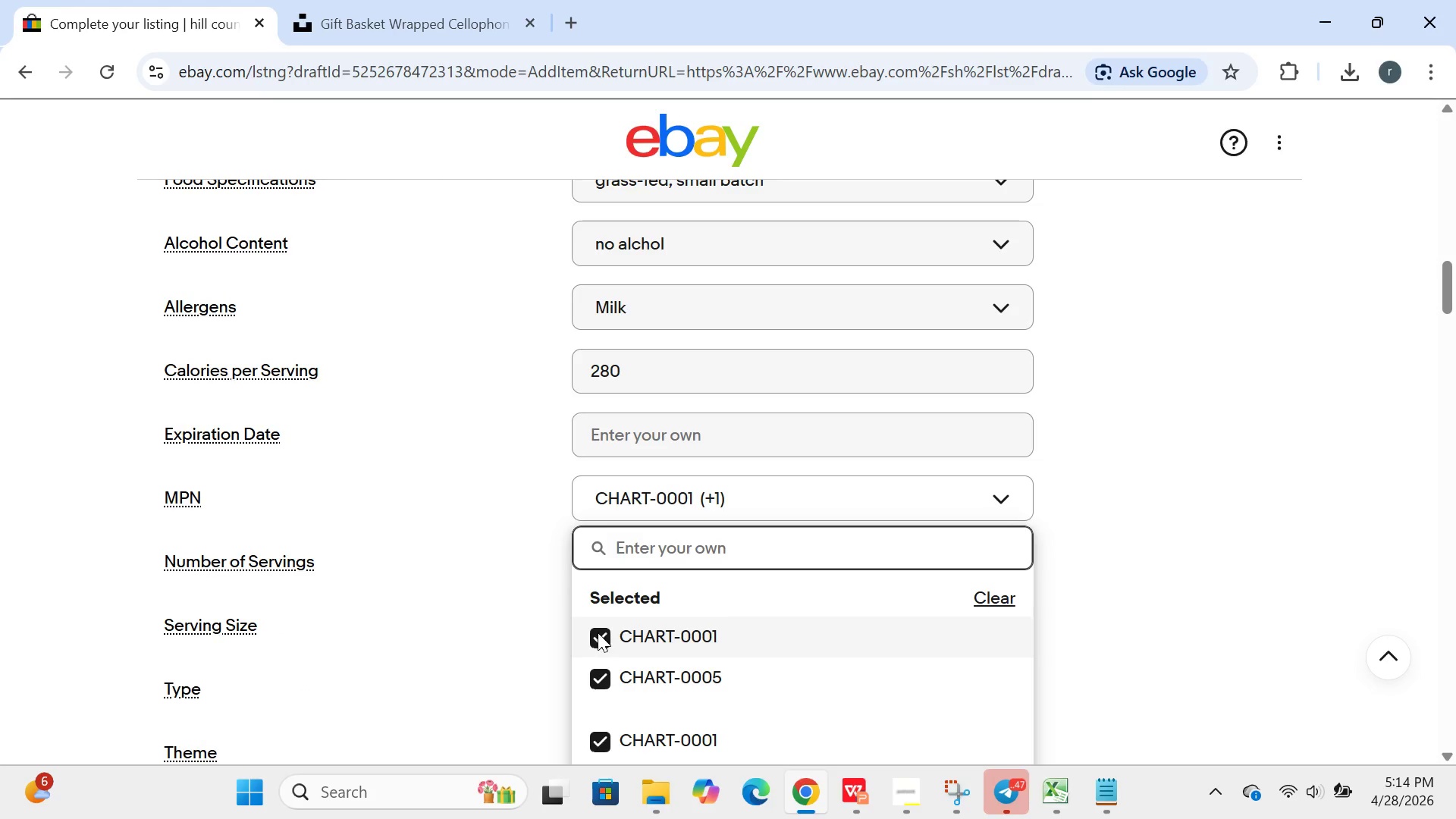 
left_click([598, 632])
 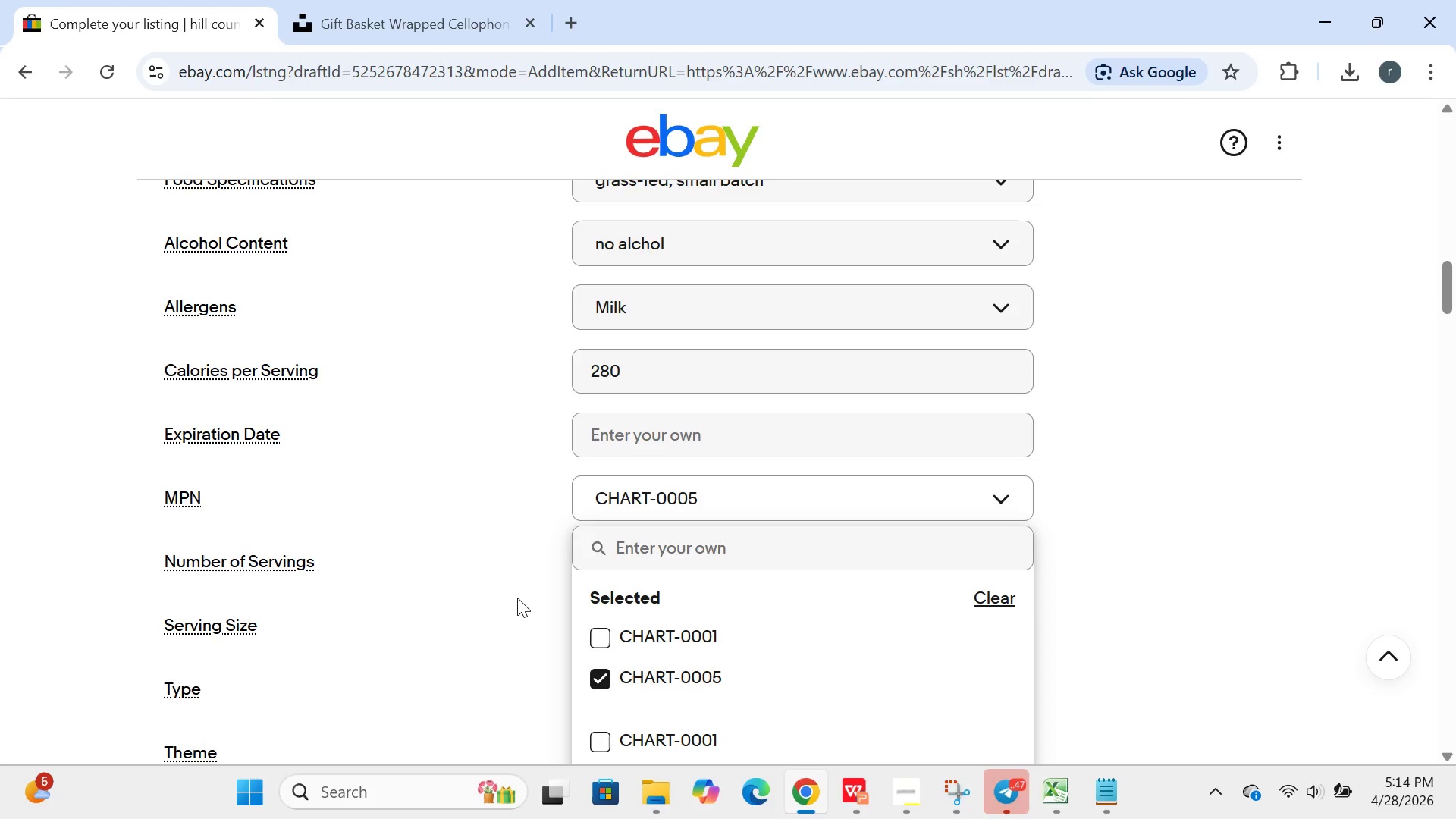 
left_click([516, 597])
 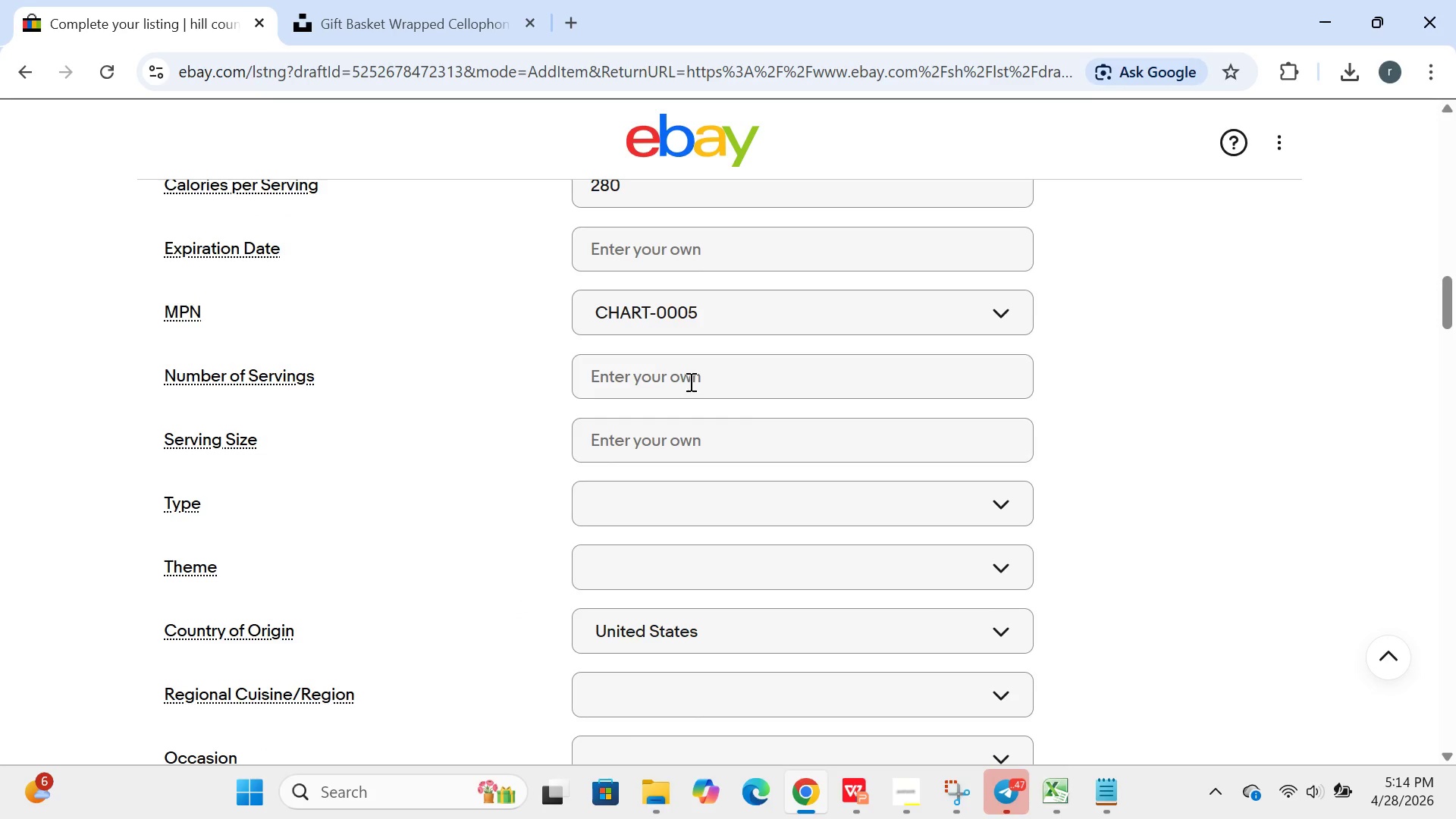 
left_click([689, 378])
 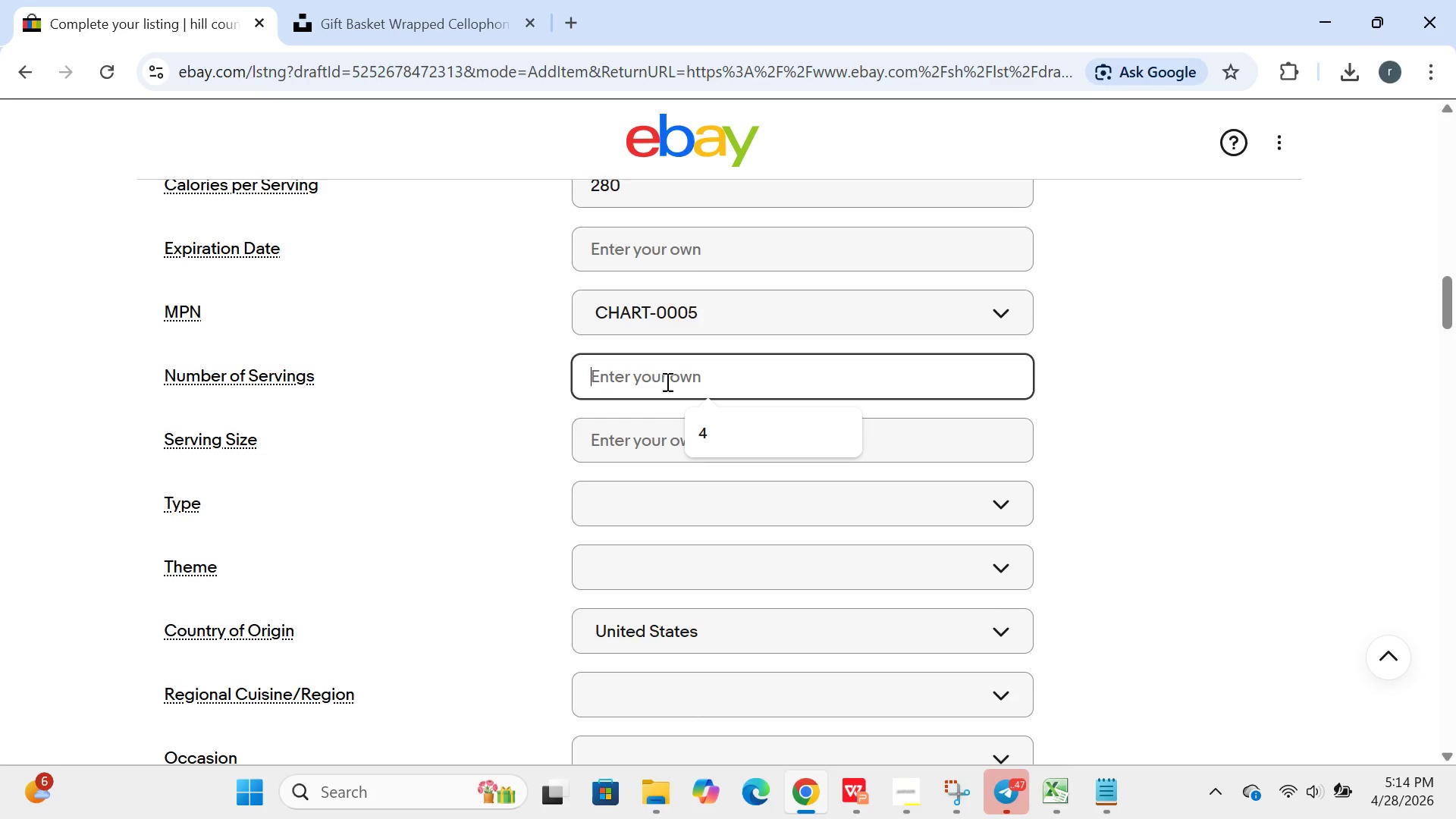 
key(6)
 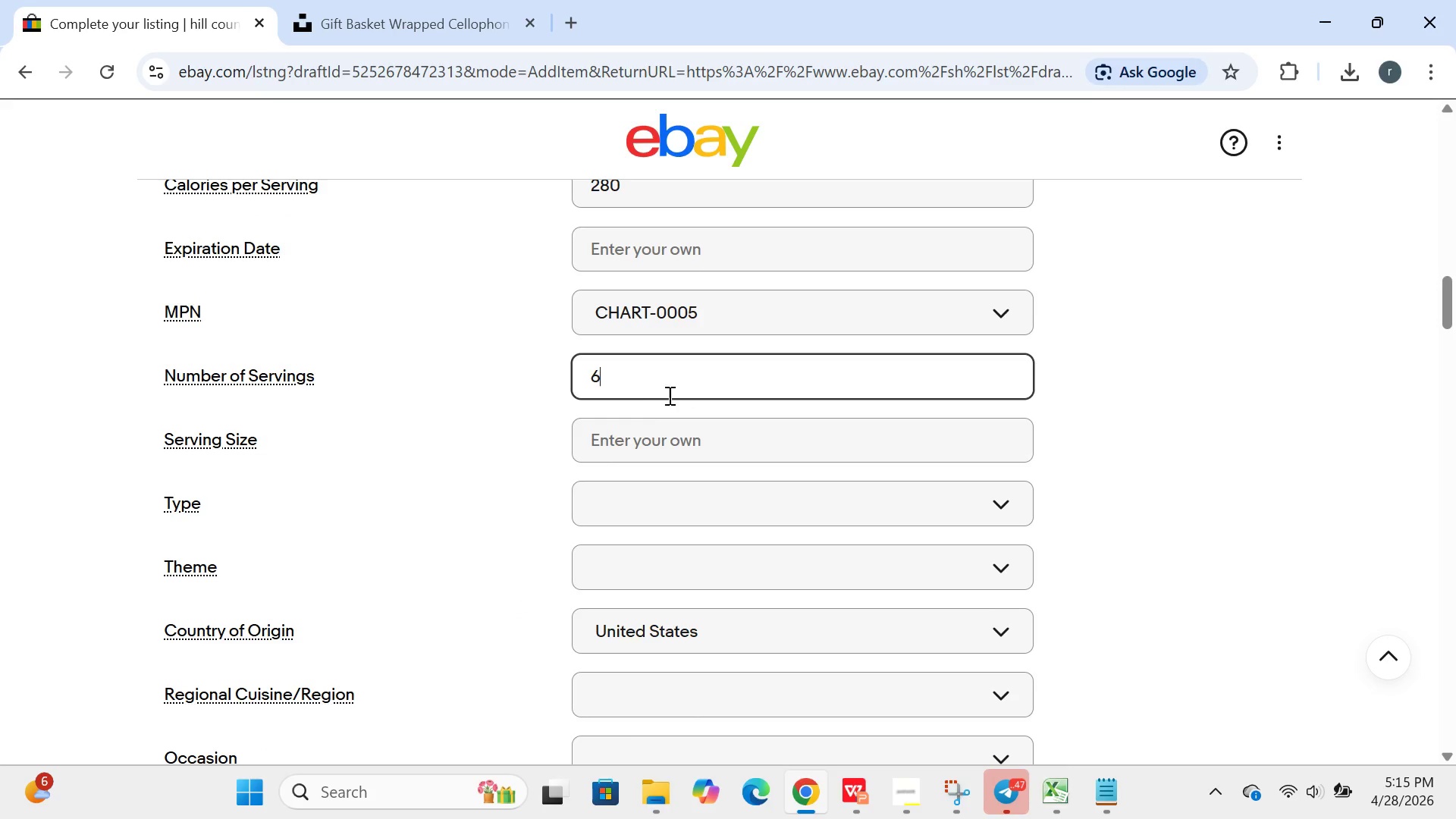 
left_click([672, 438])
 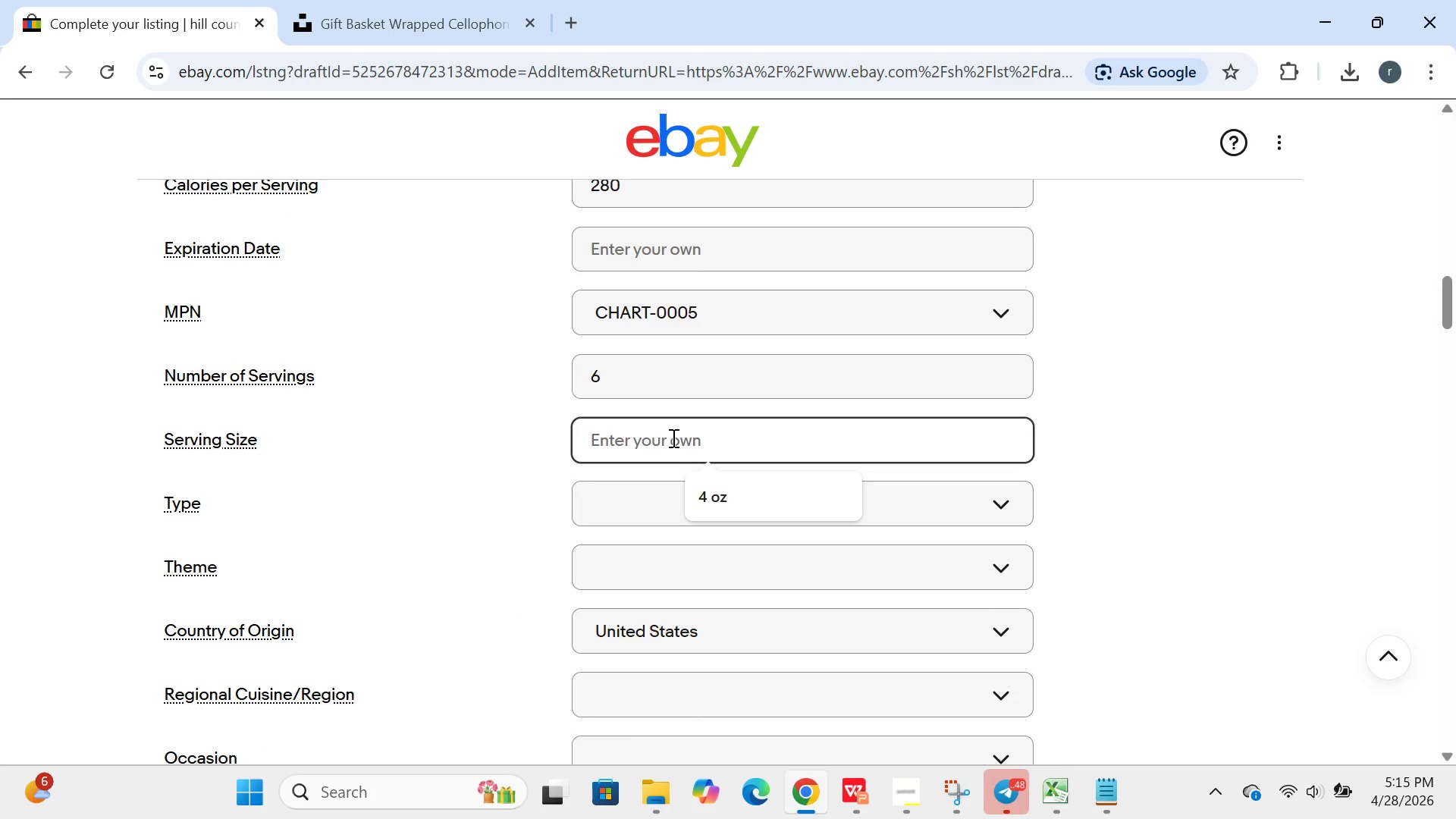 
type(8 OZ)
 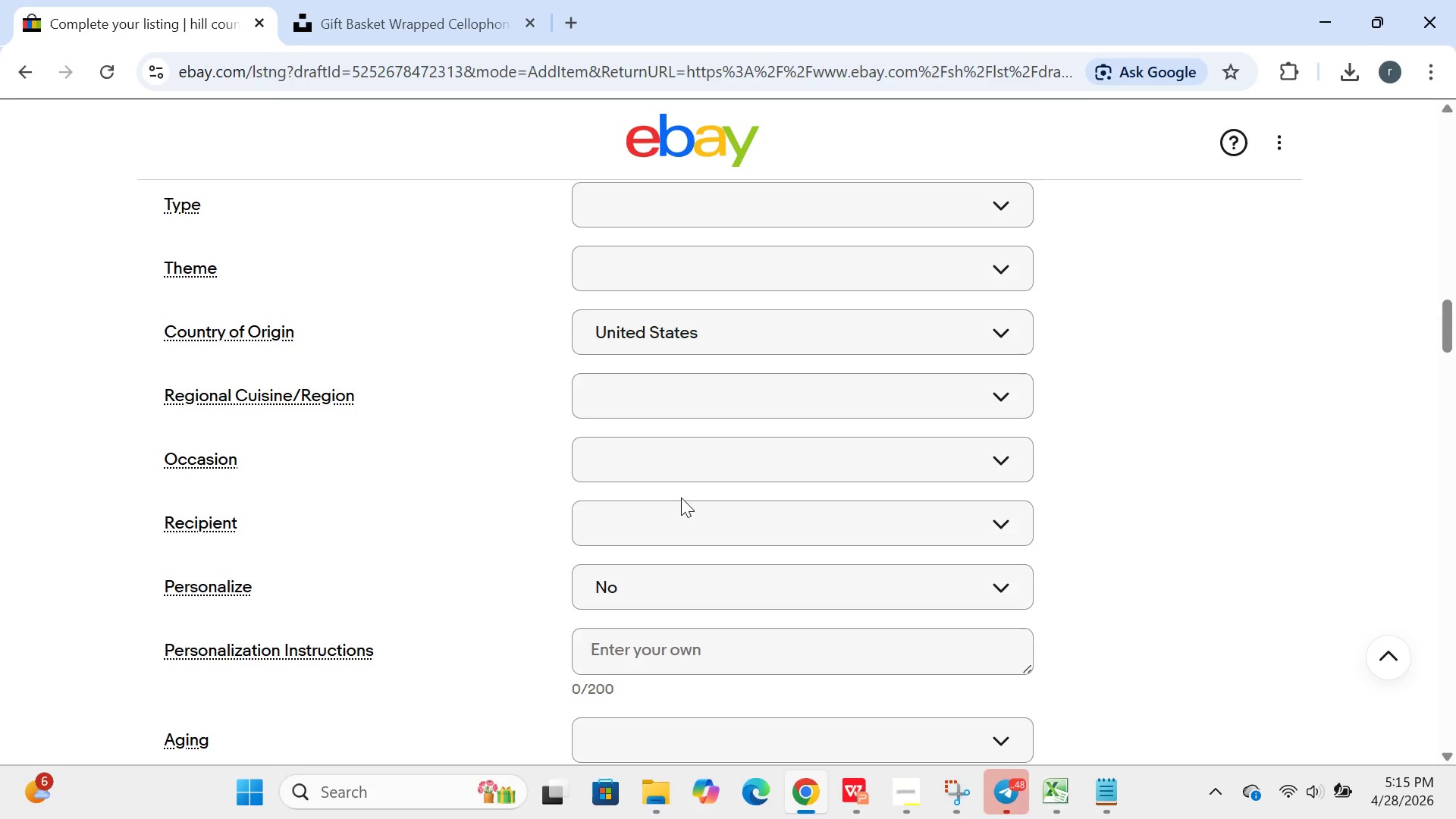 
wait(47.8)
 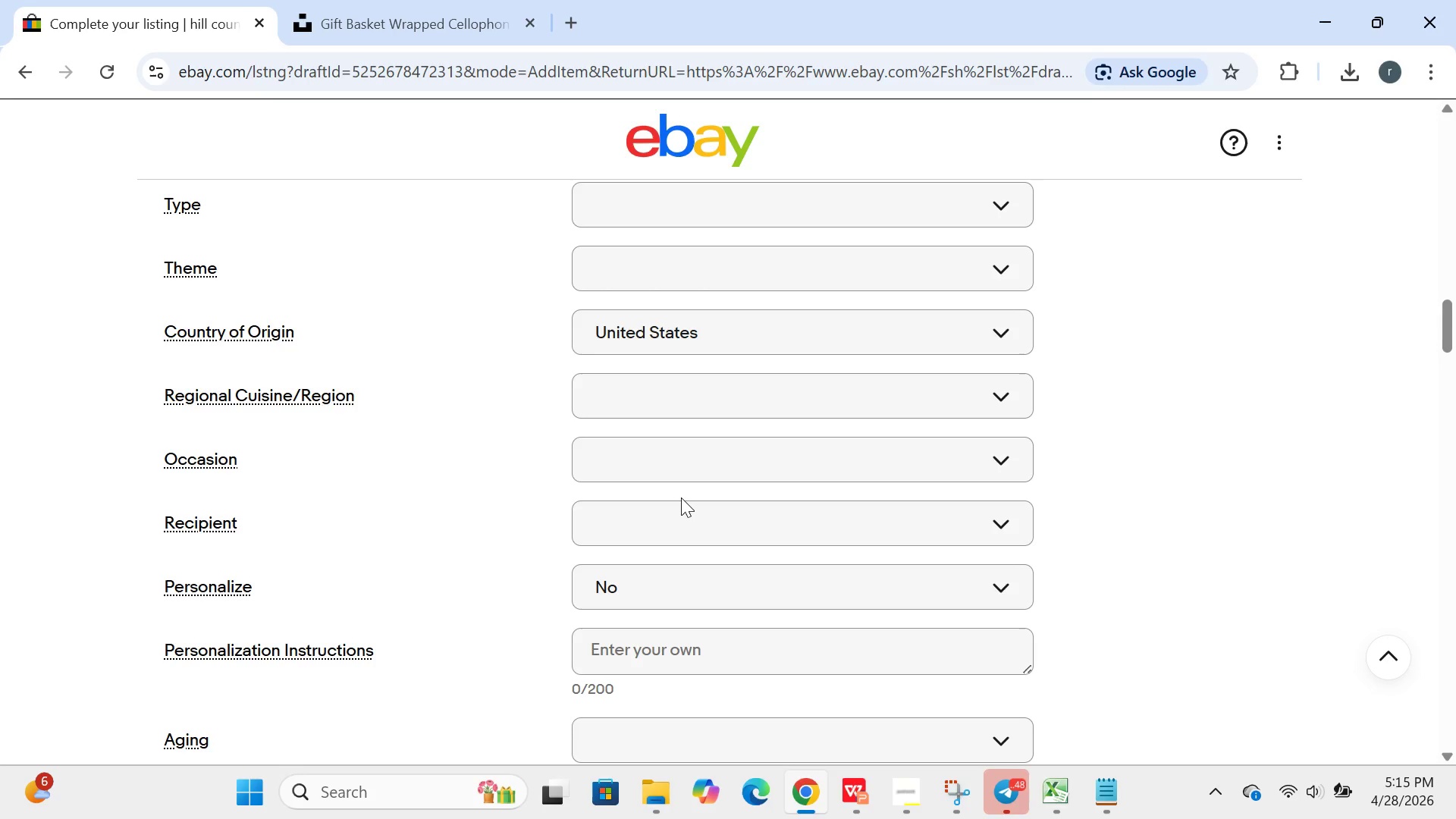 
left_click([710, 202])
 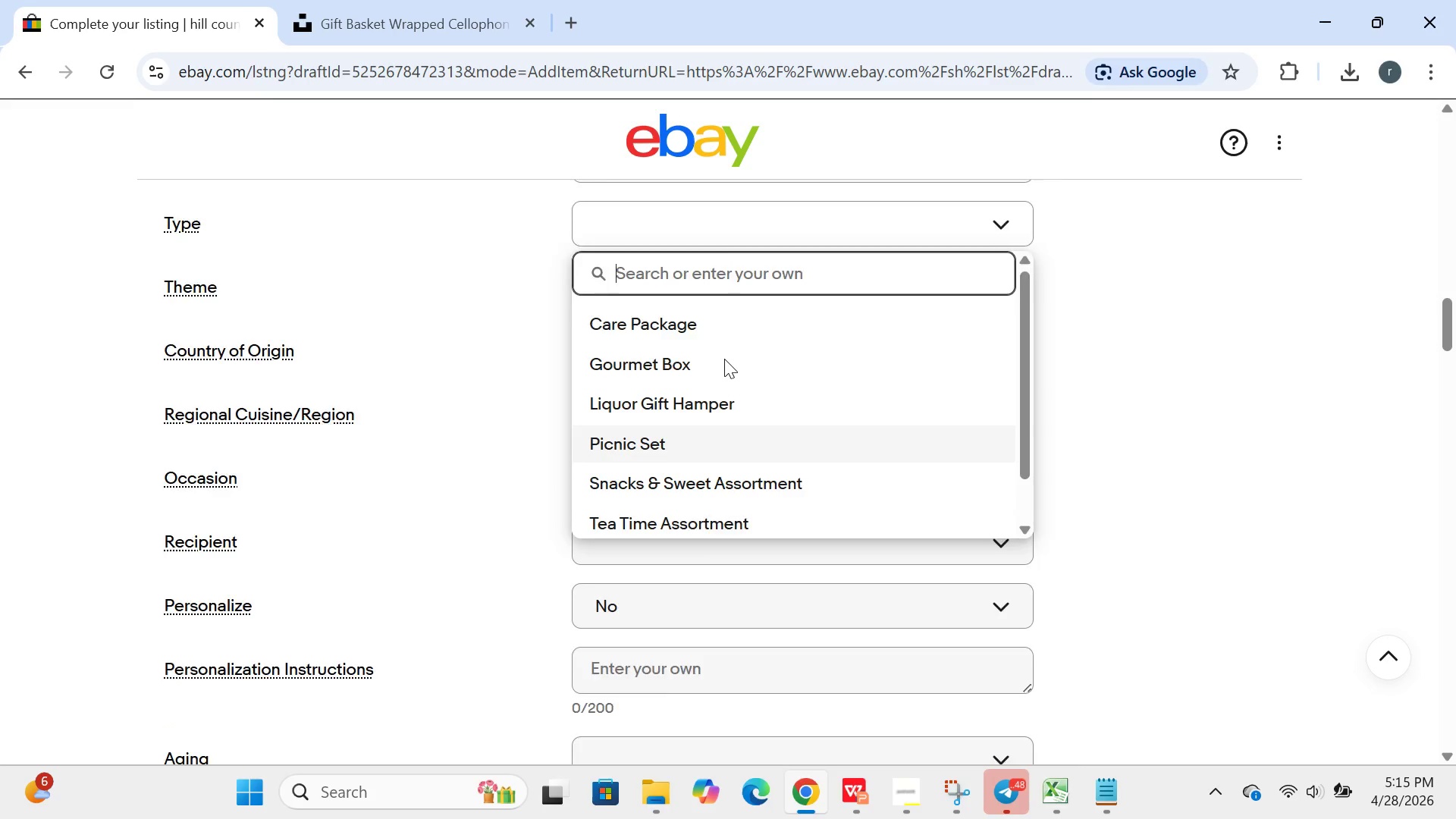 
wait(6.39)
 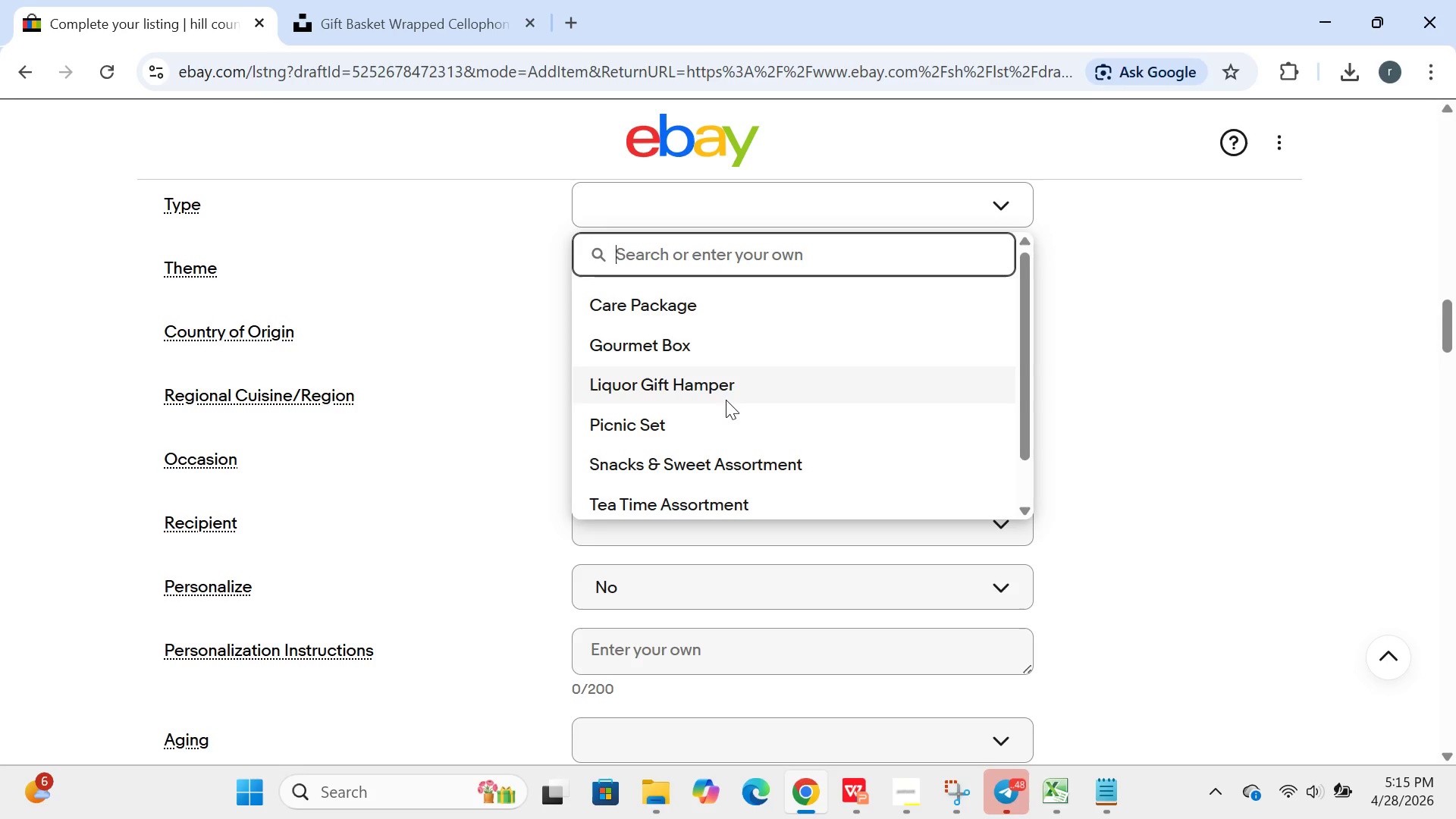 
type(GIFT BASKET)
 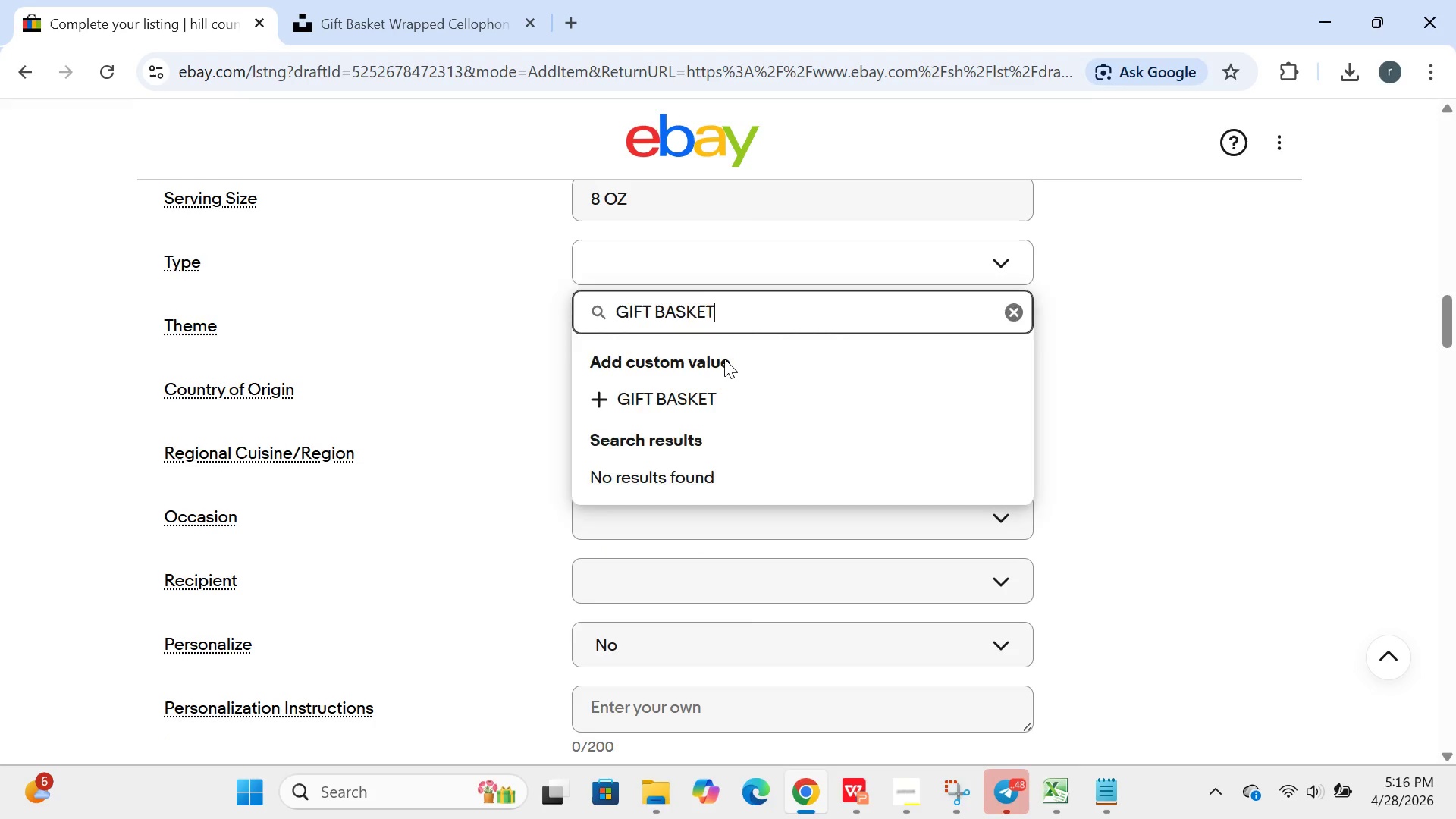 
key(Enter)
 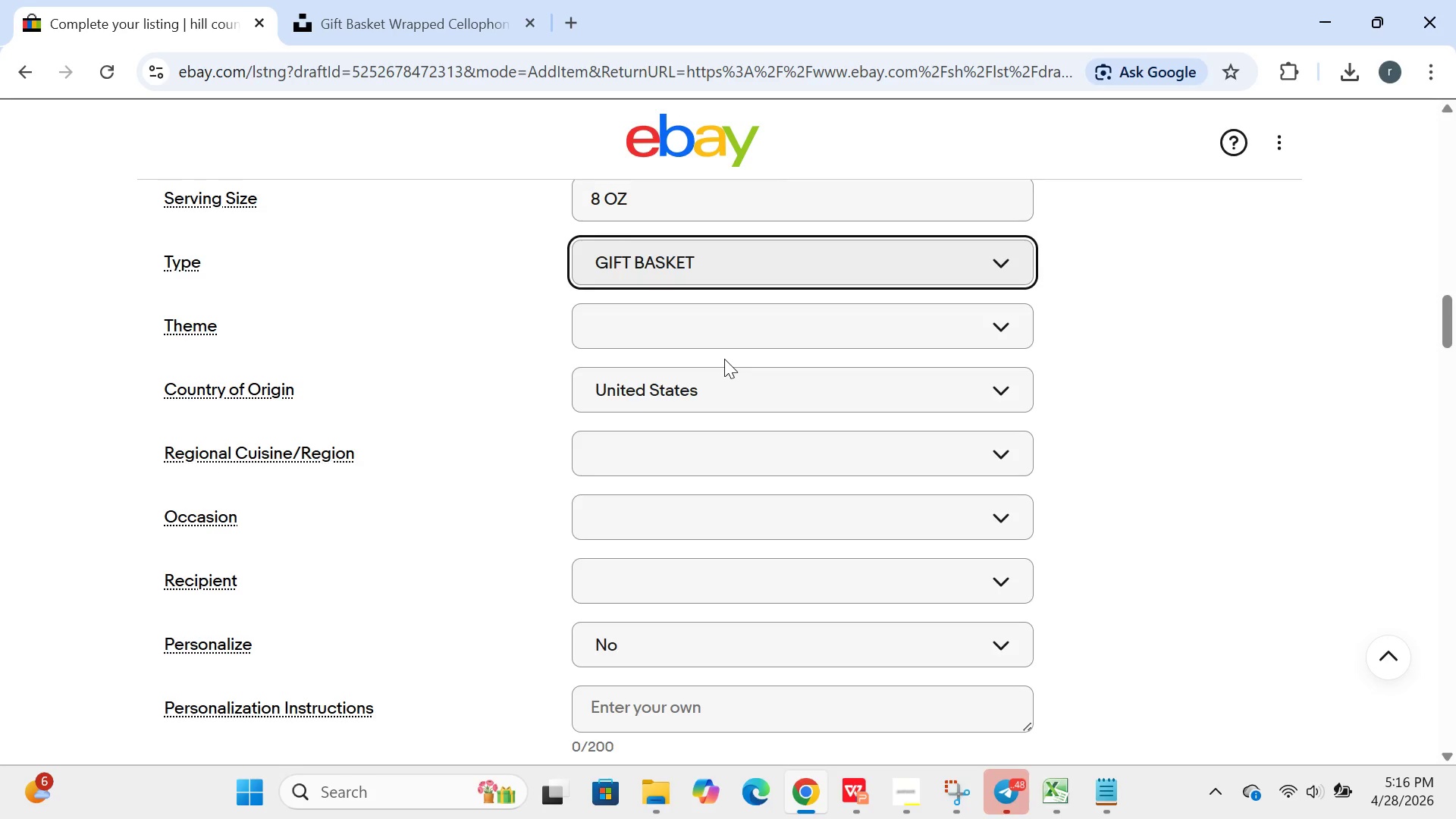 
key(CapsLock)
 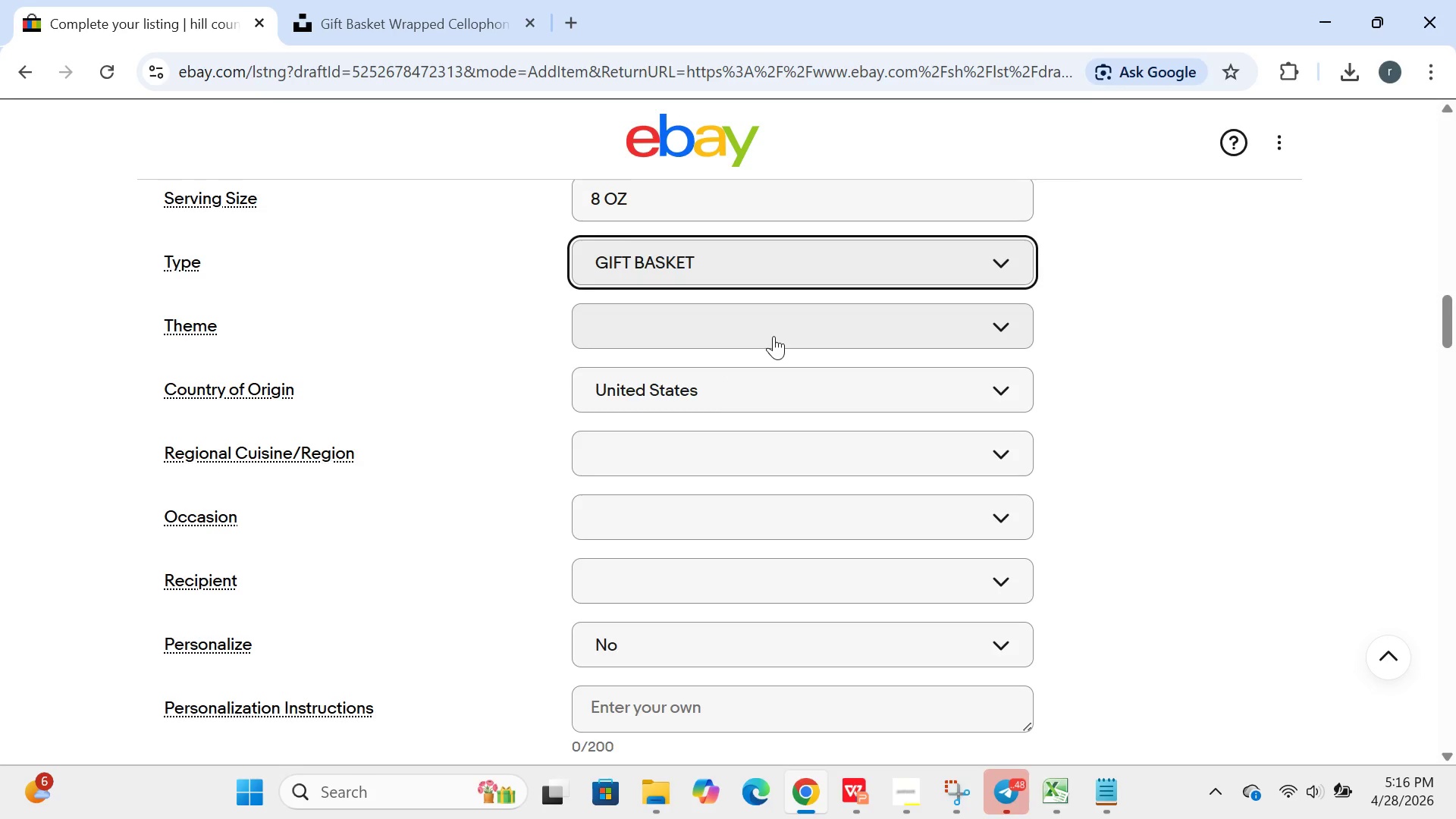 
left_click([774, 338])
 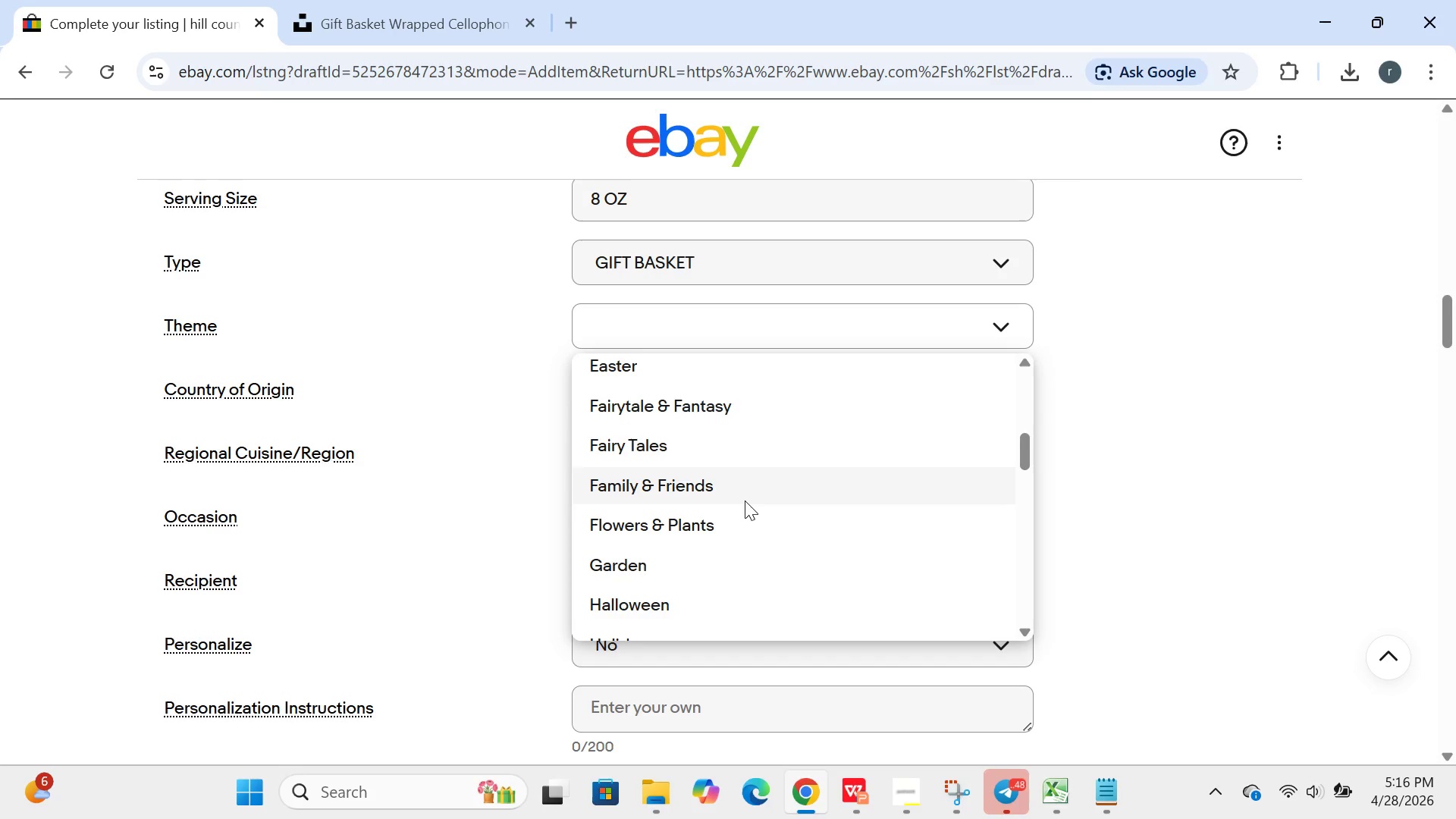 
wait(11.48)
 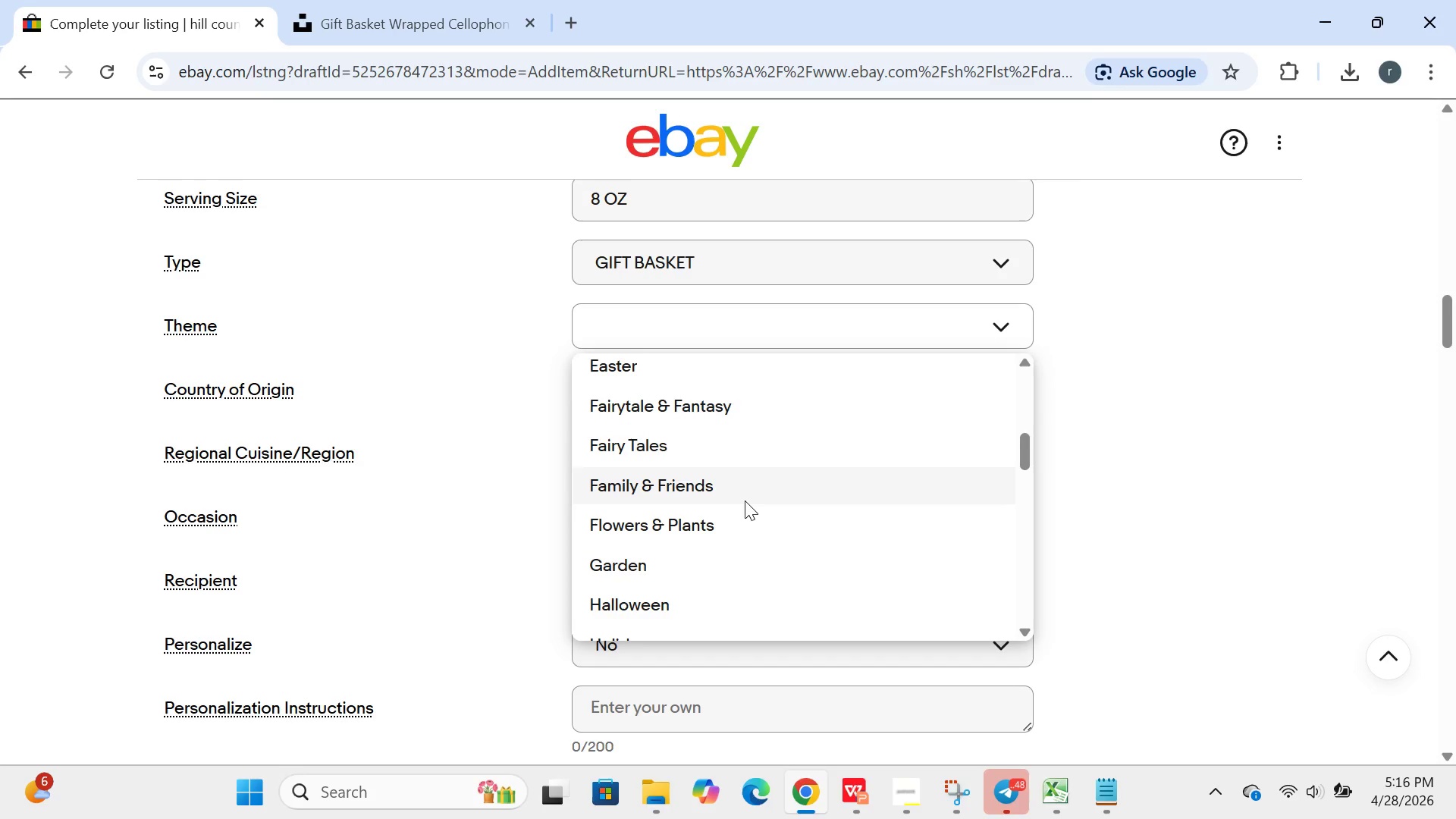 
type(farmhouse or rustic or texas)
 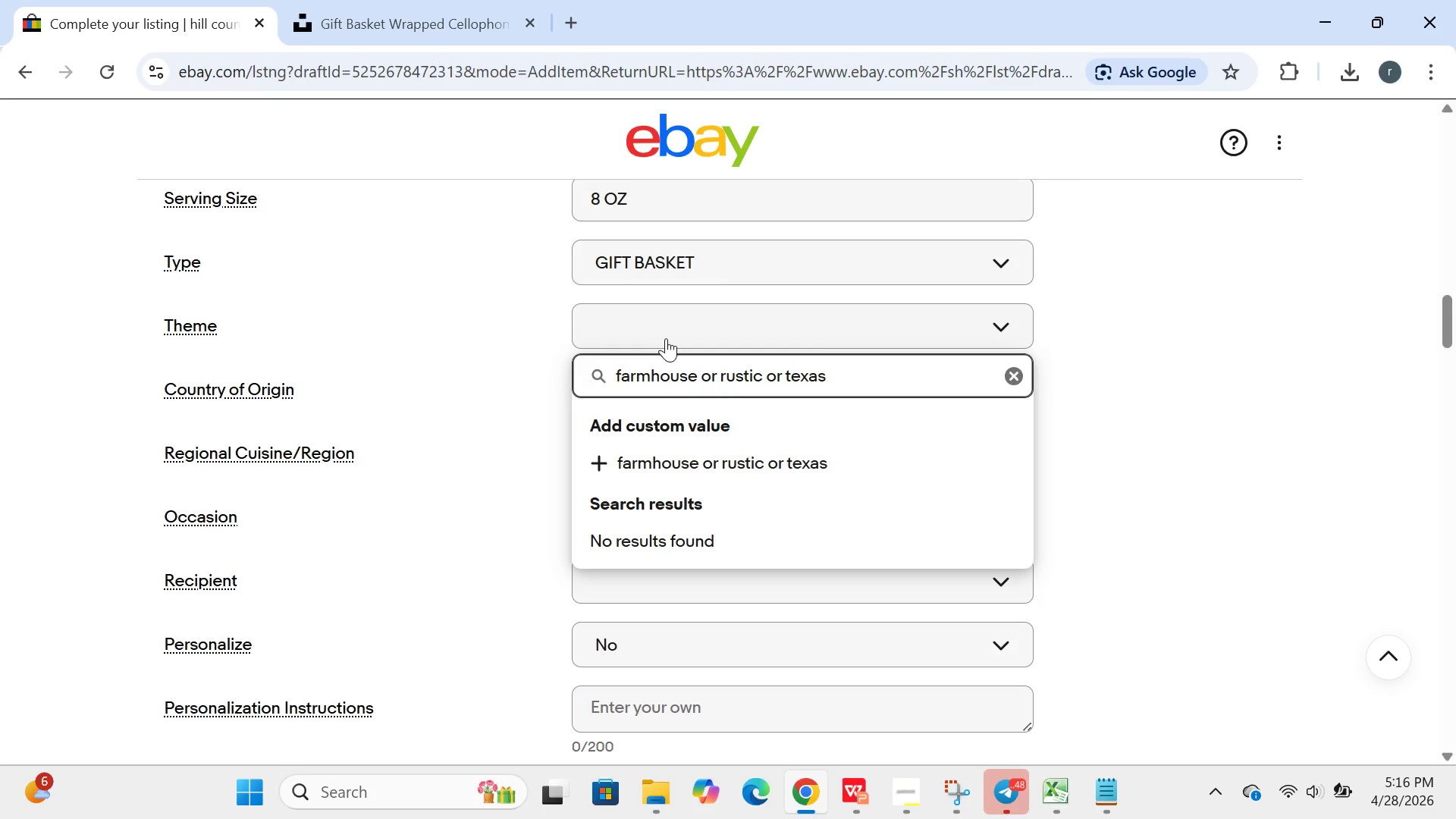 
key(Enter)
 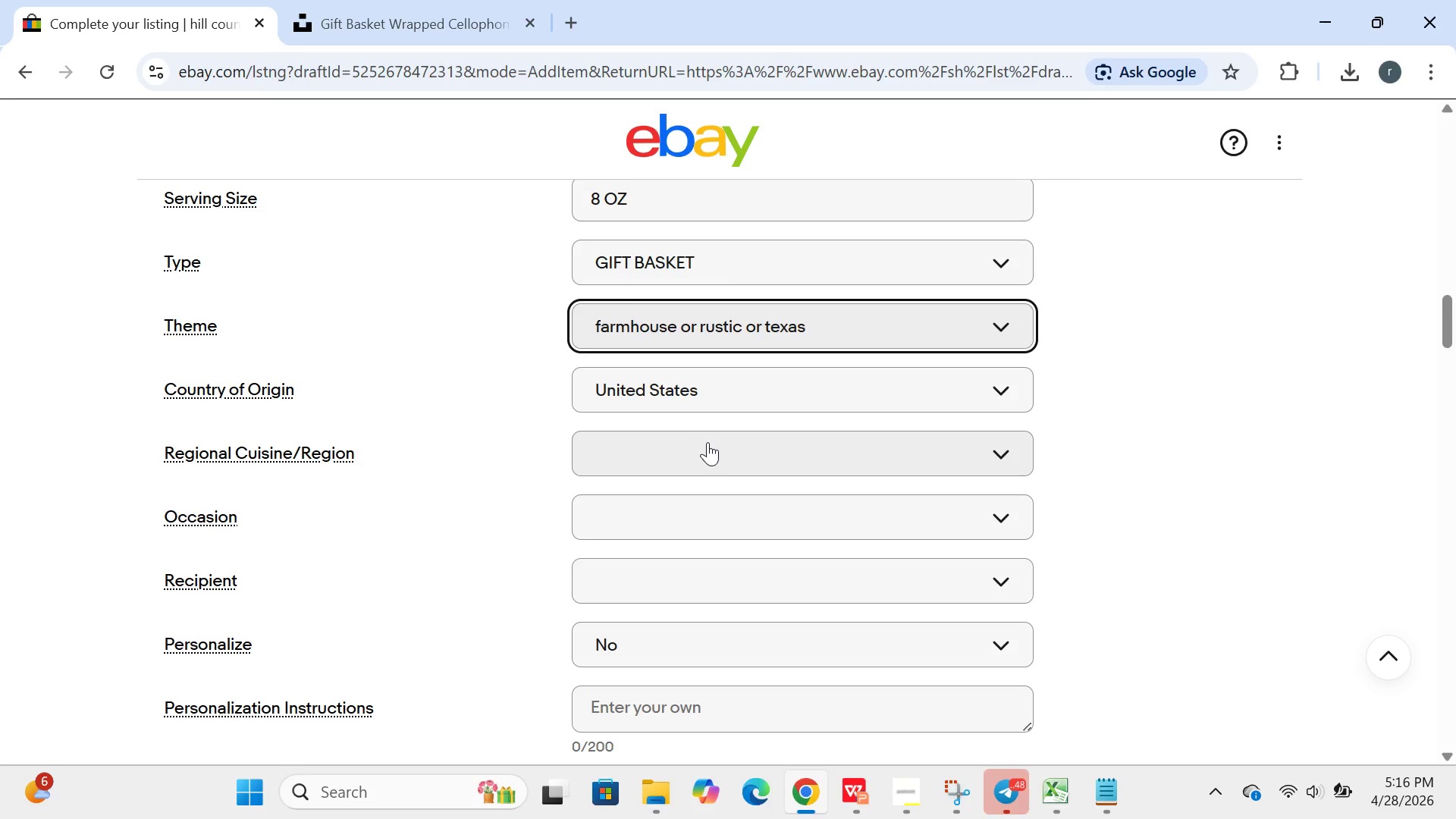 
left_click([711, 444])
 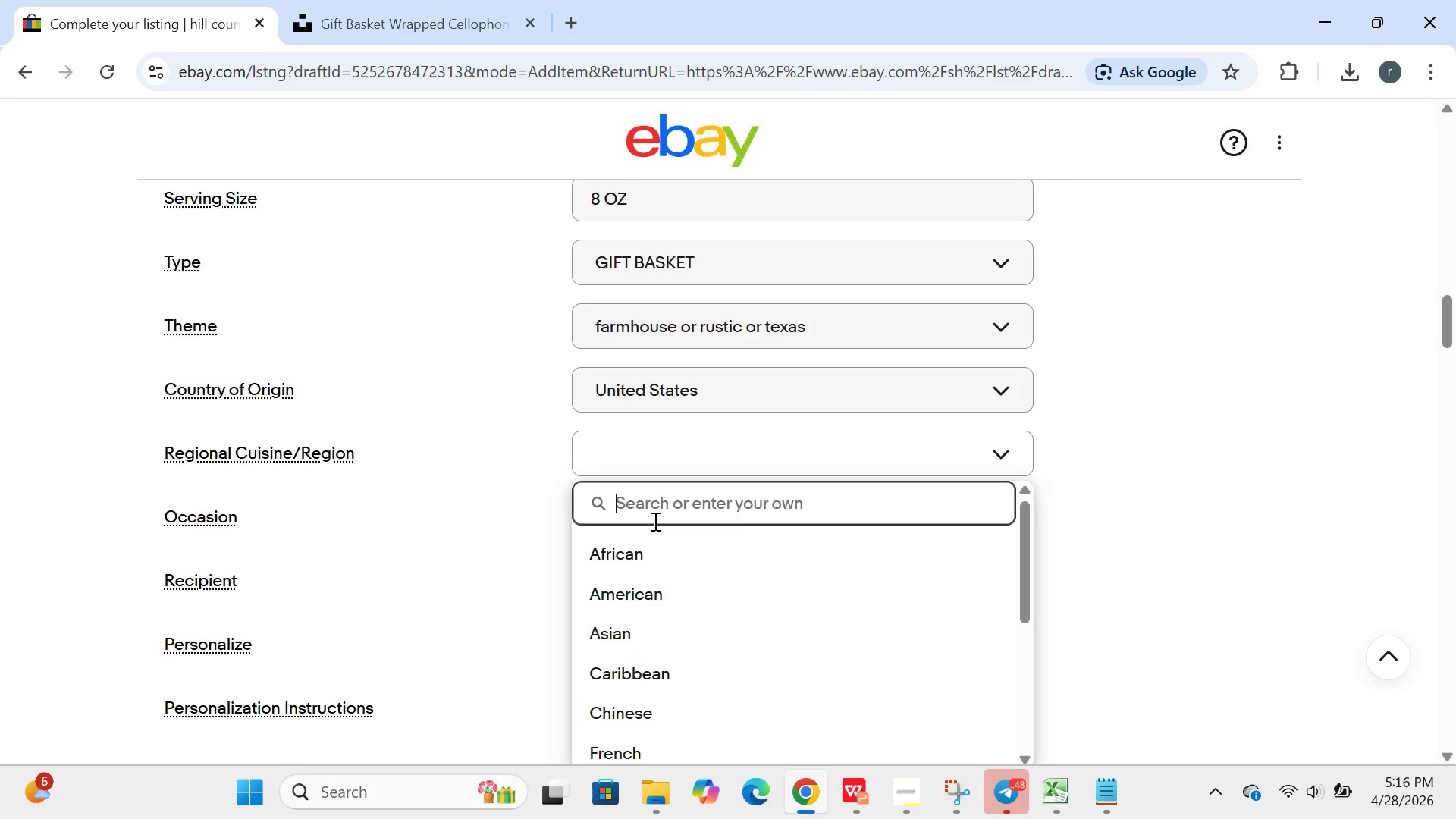 
wait(9.8)
 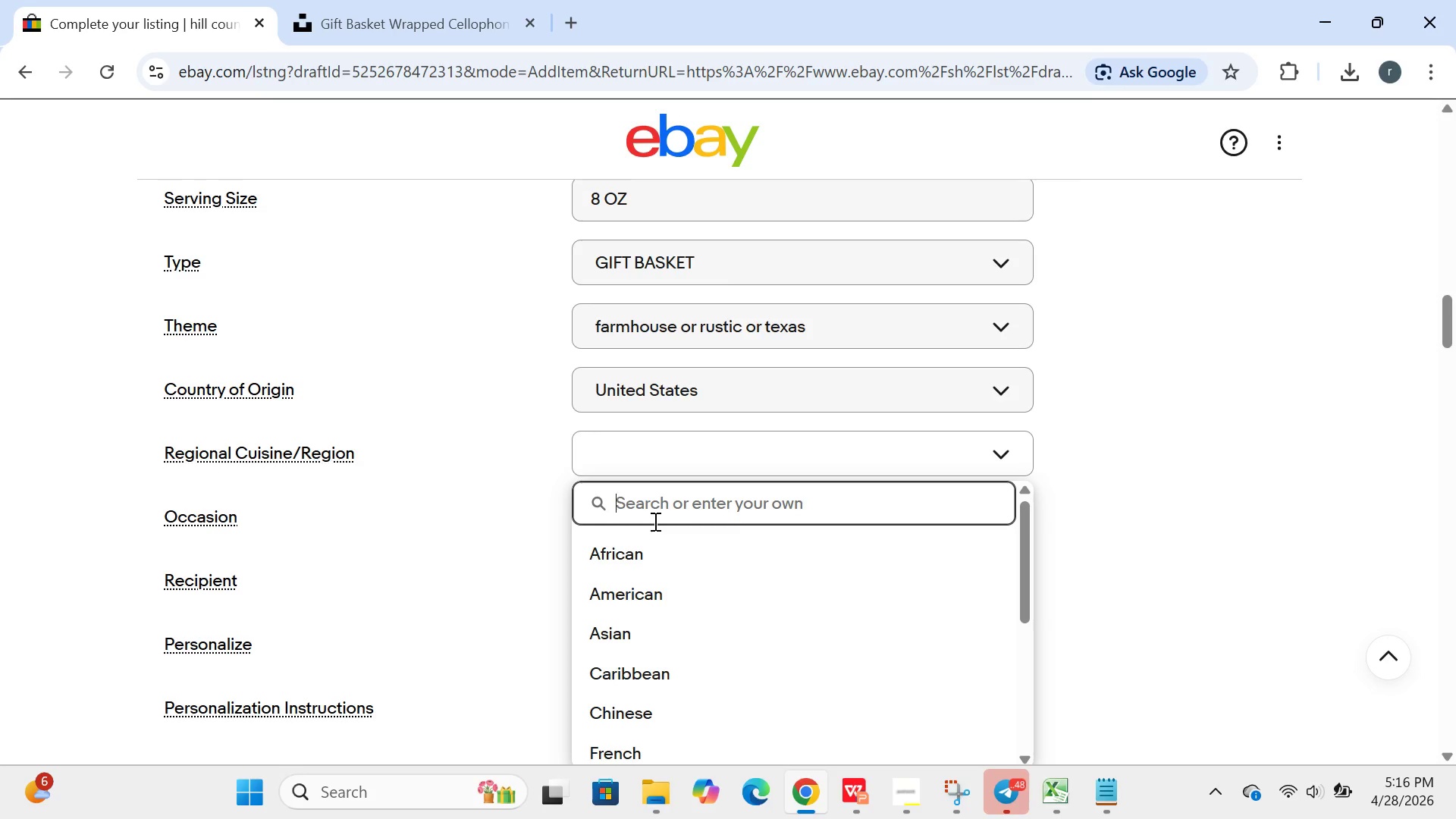 
type(hill country,texas)
 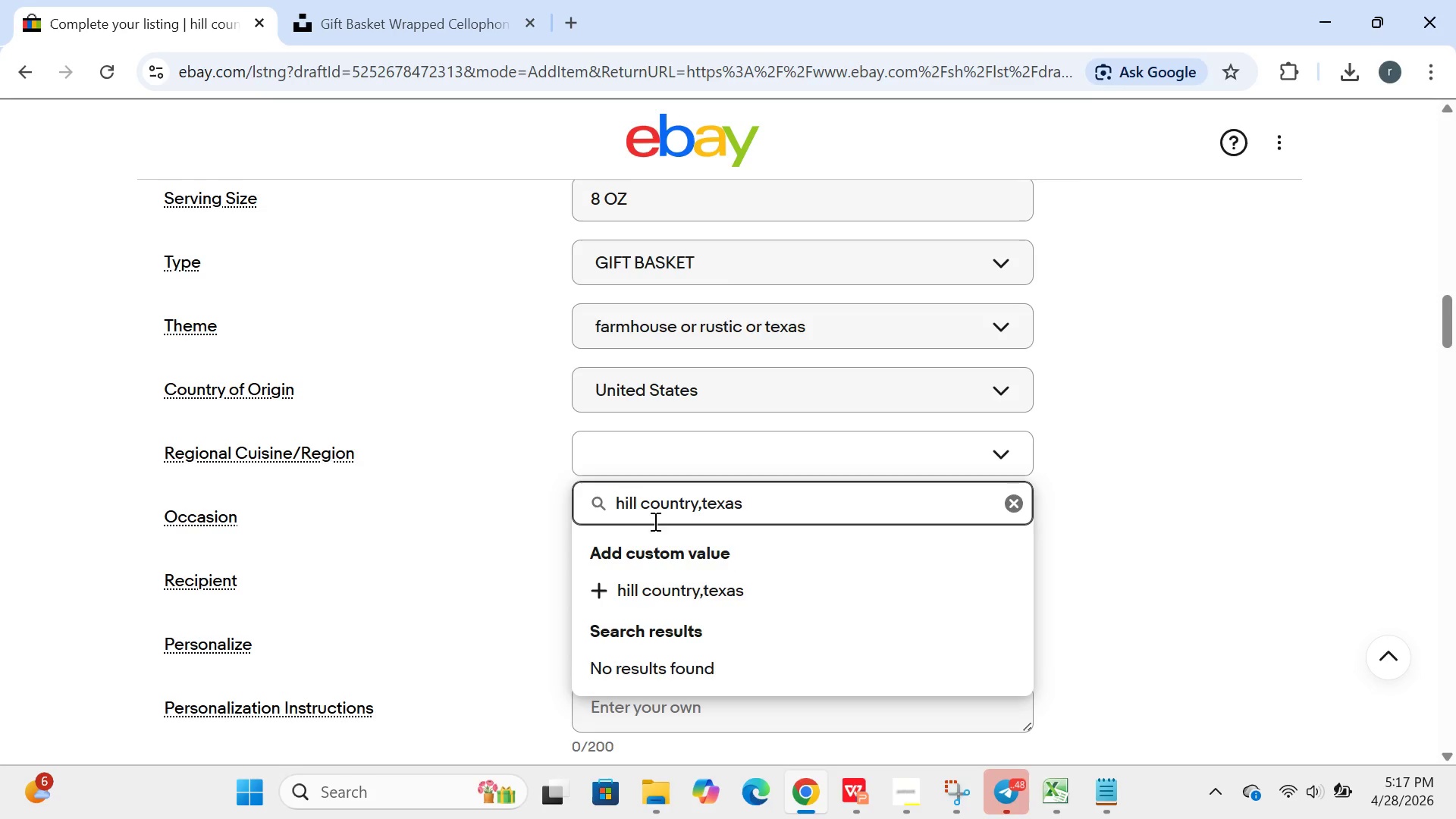 
key(Enter)
 